 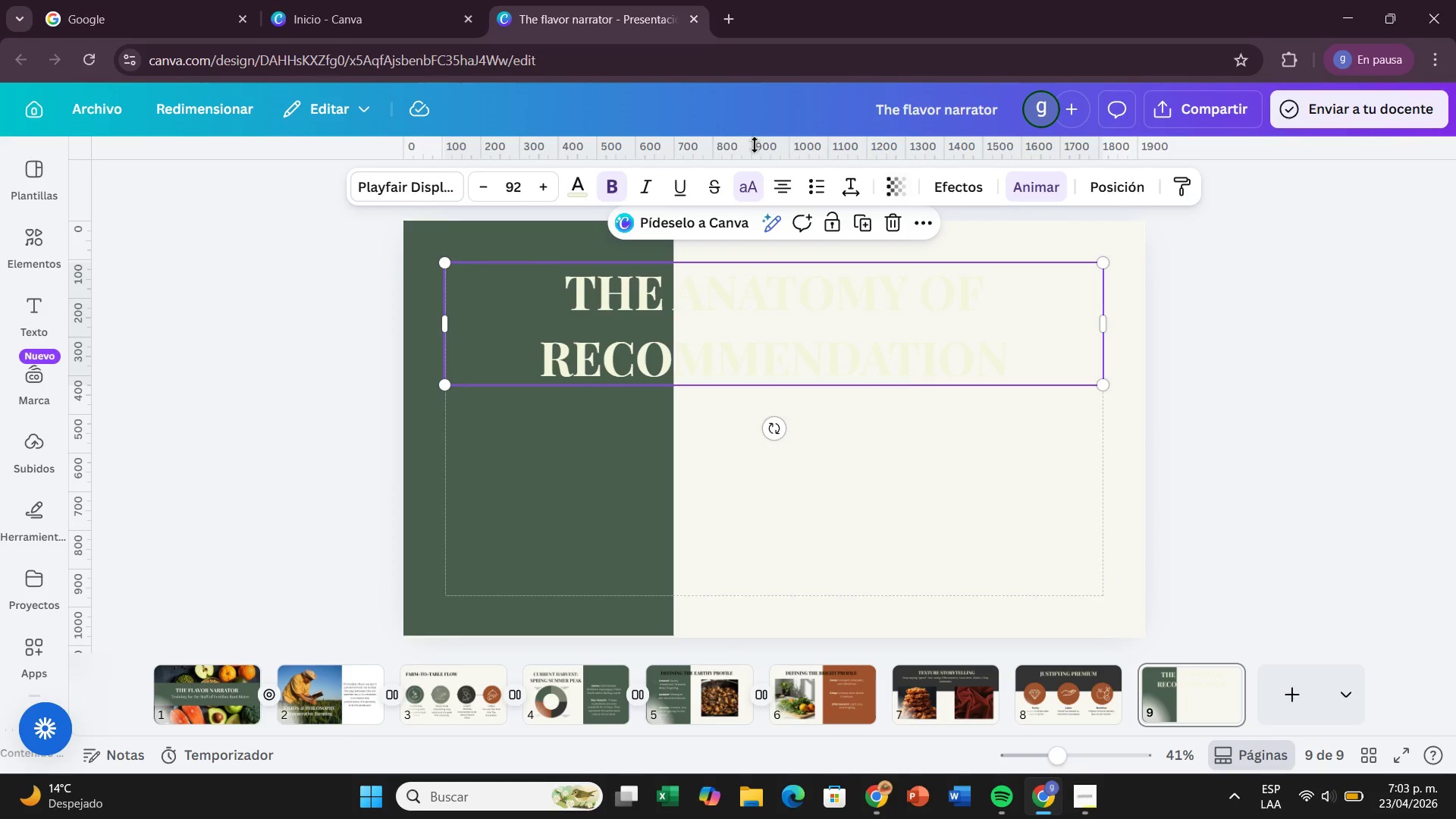 
left_click([471, 180])
 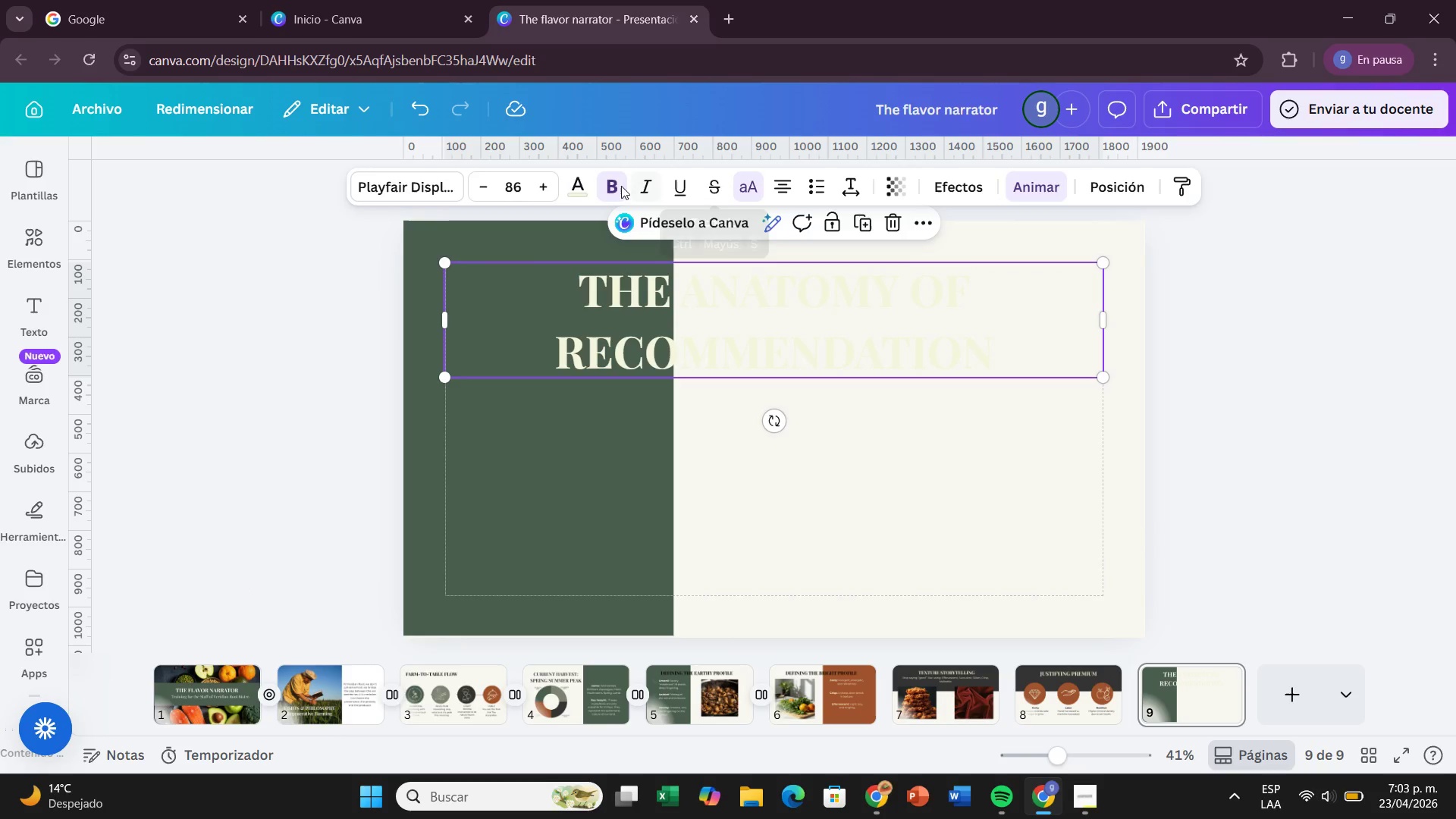 
left_click([560, 195])
 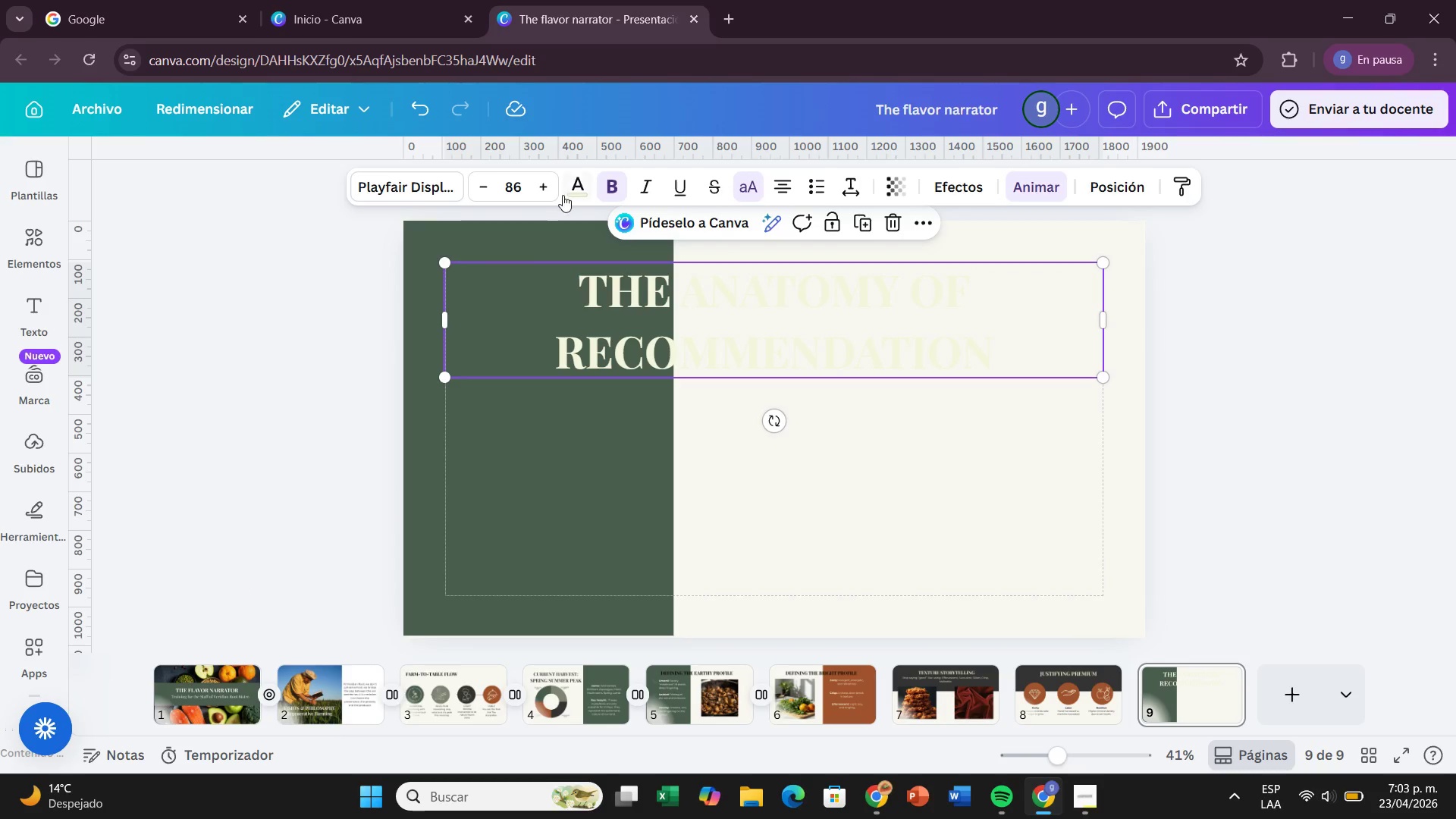 
left_click([563, 195])
 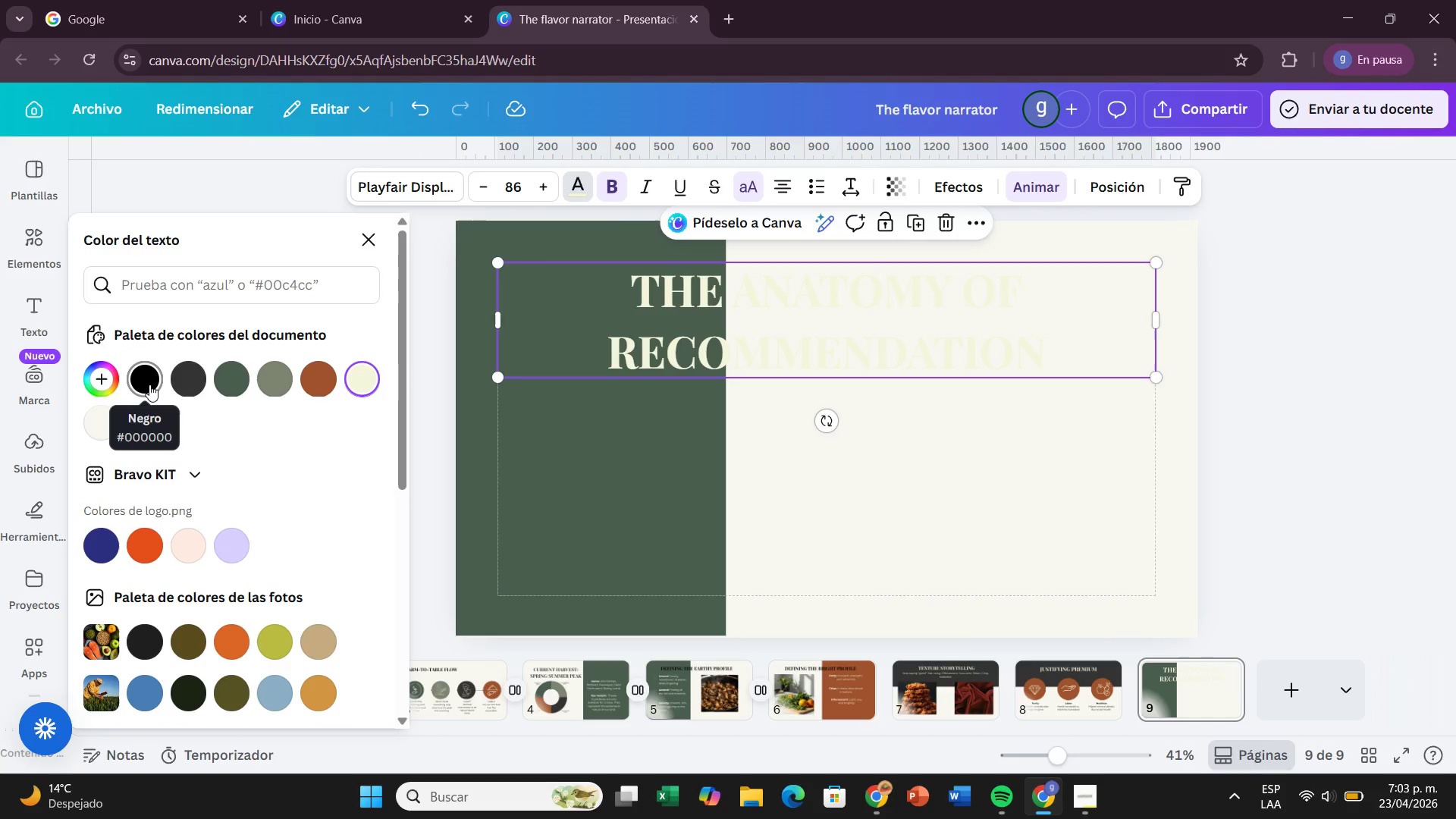 
left_click([153, 384])
 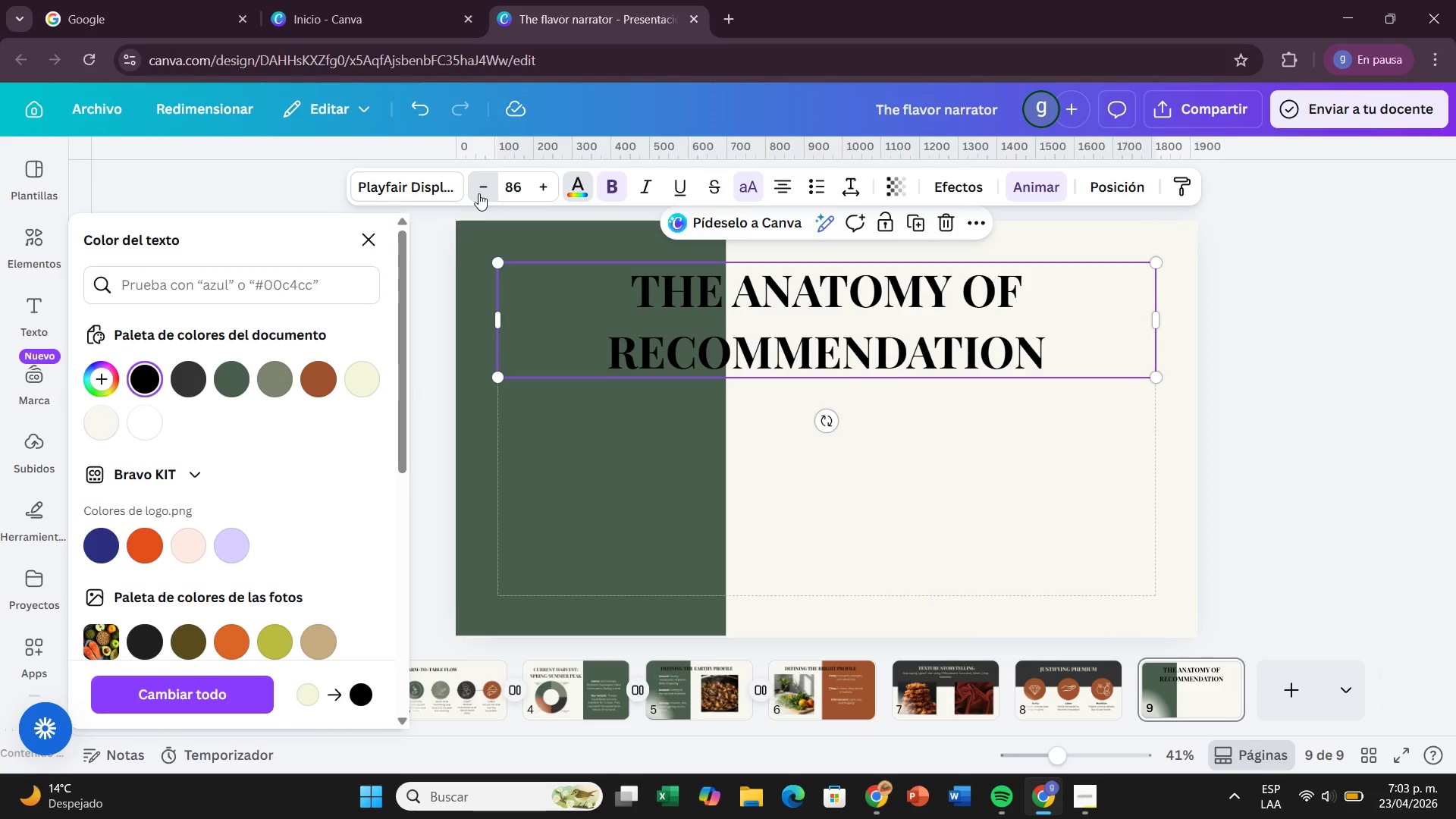 
left_click([479, 193])
 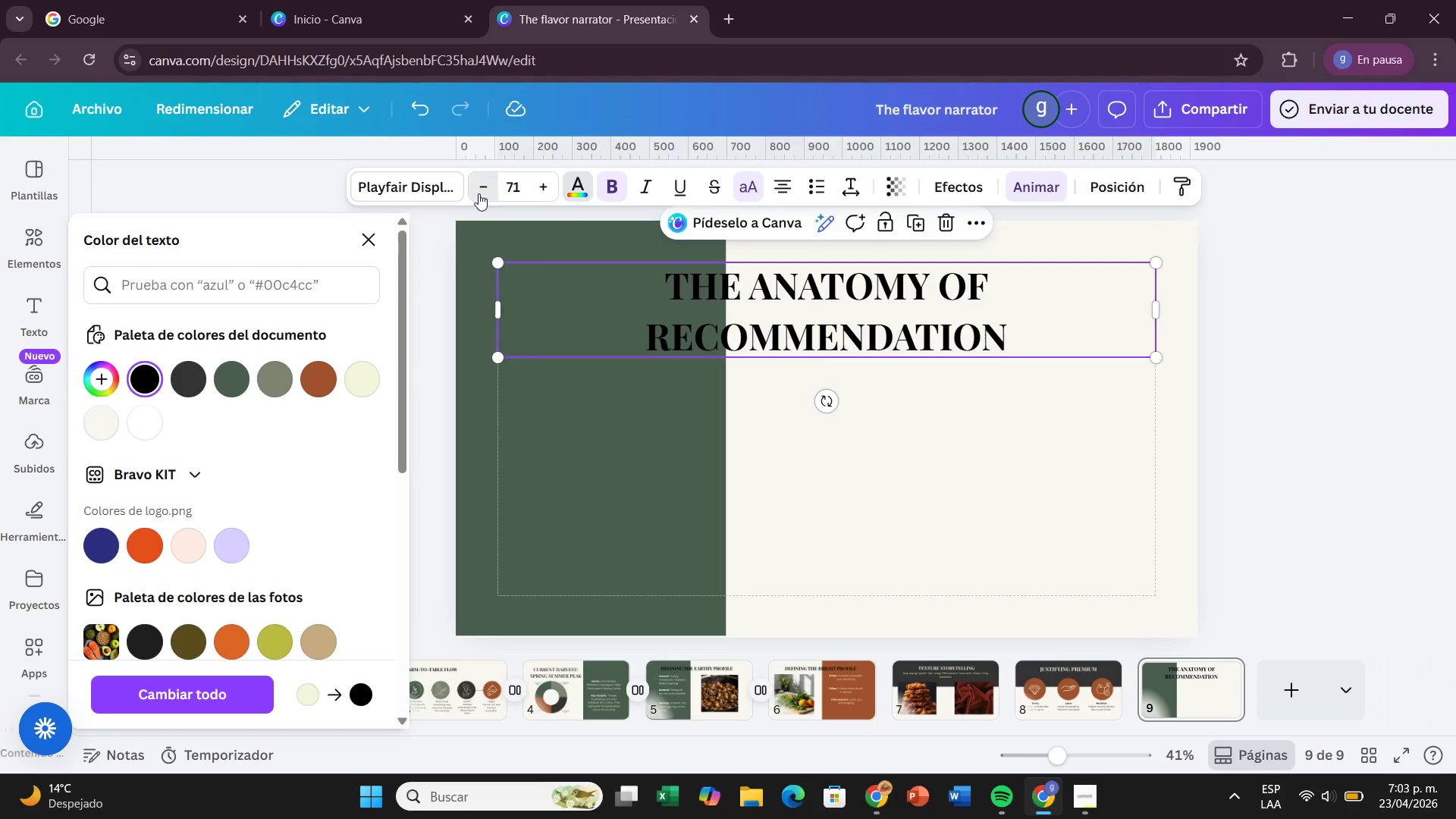 
triple_click([479, 193])
 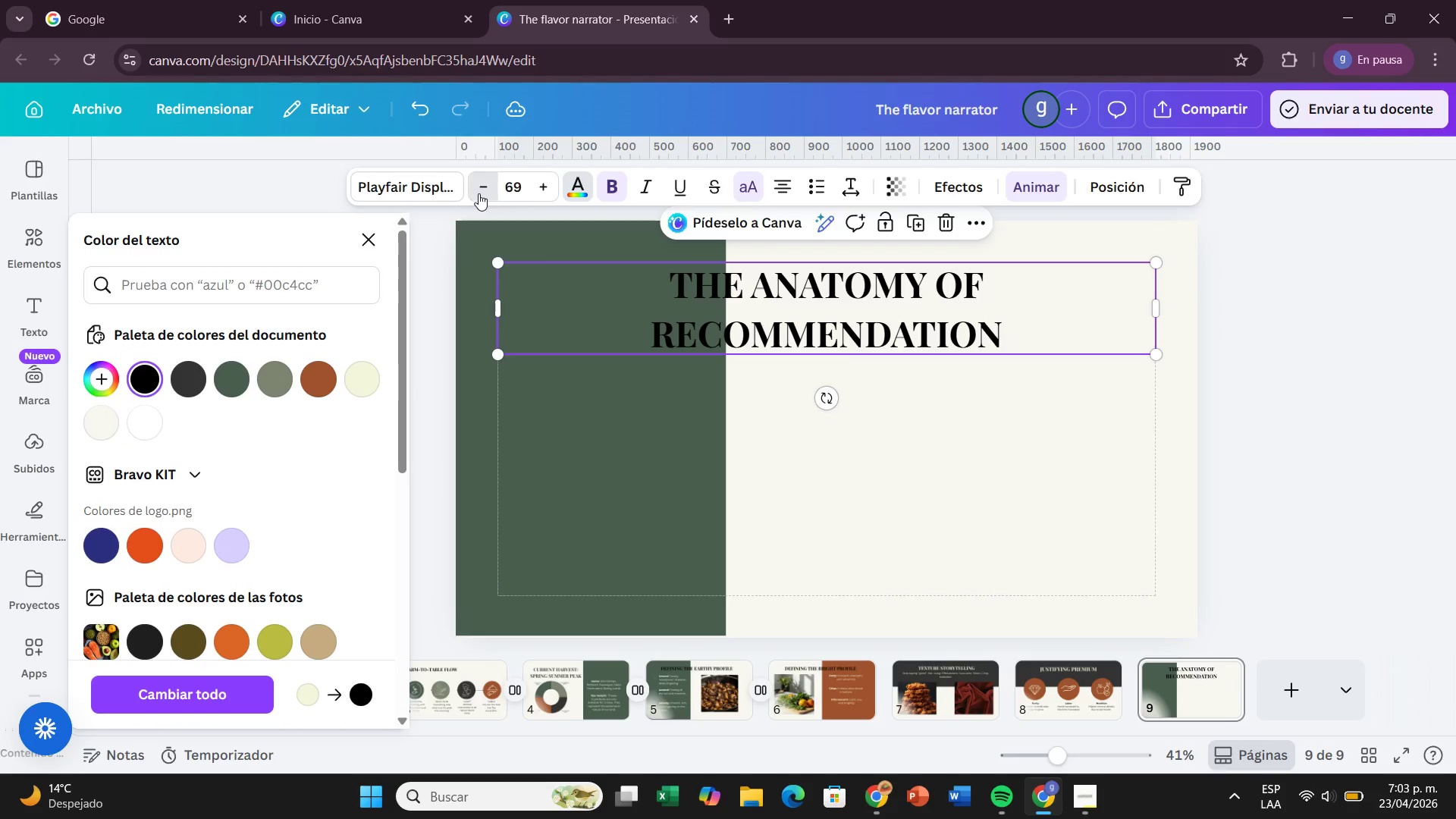 
triple_click([479, 193])
 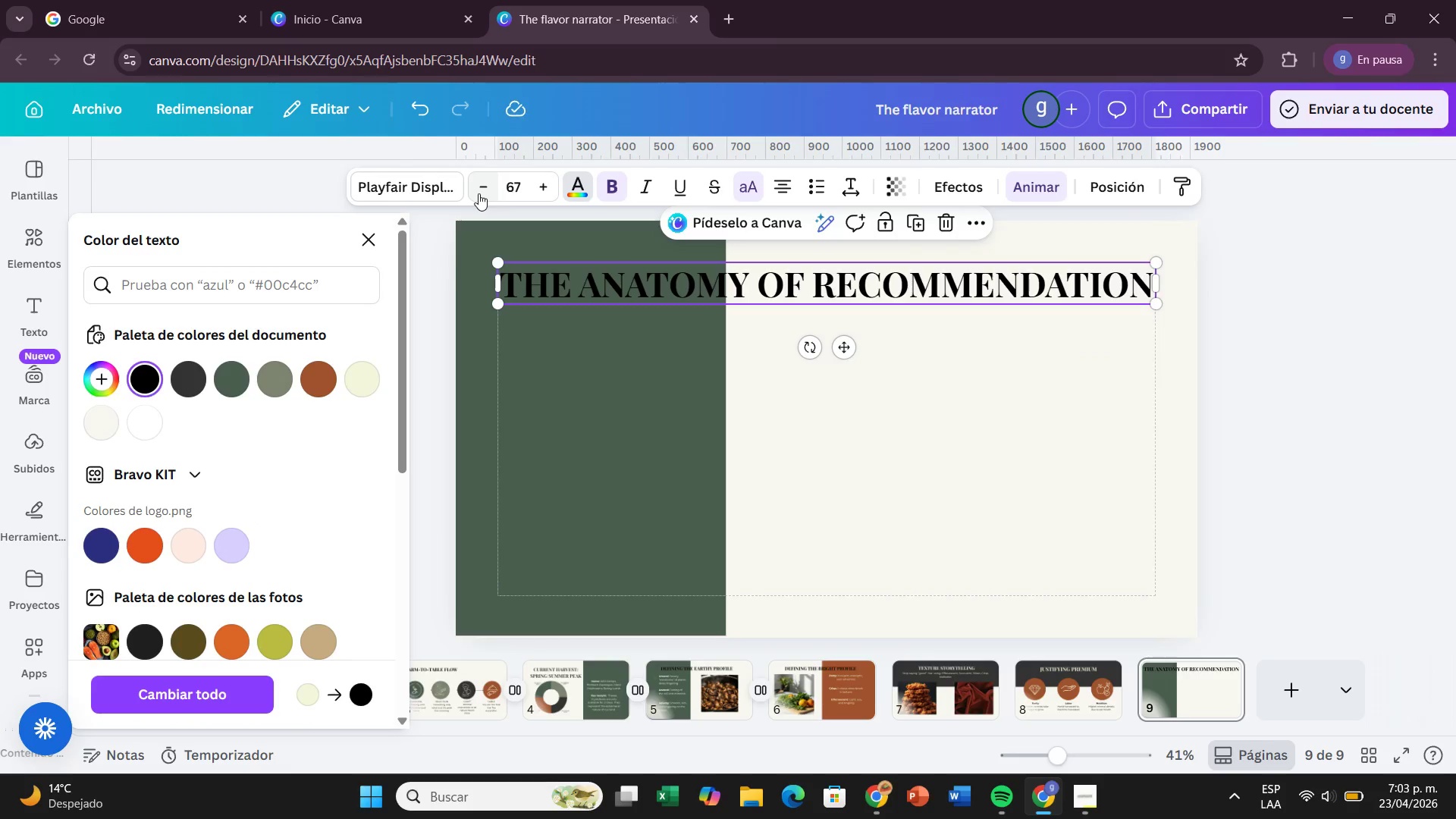 
left_click([479, 193])
 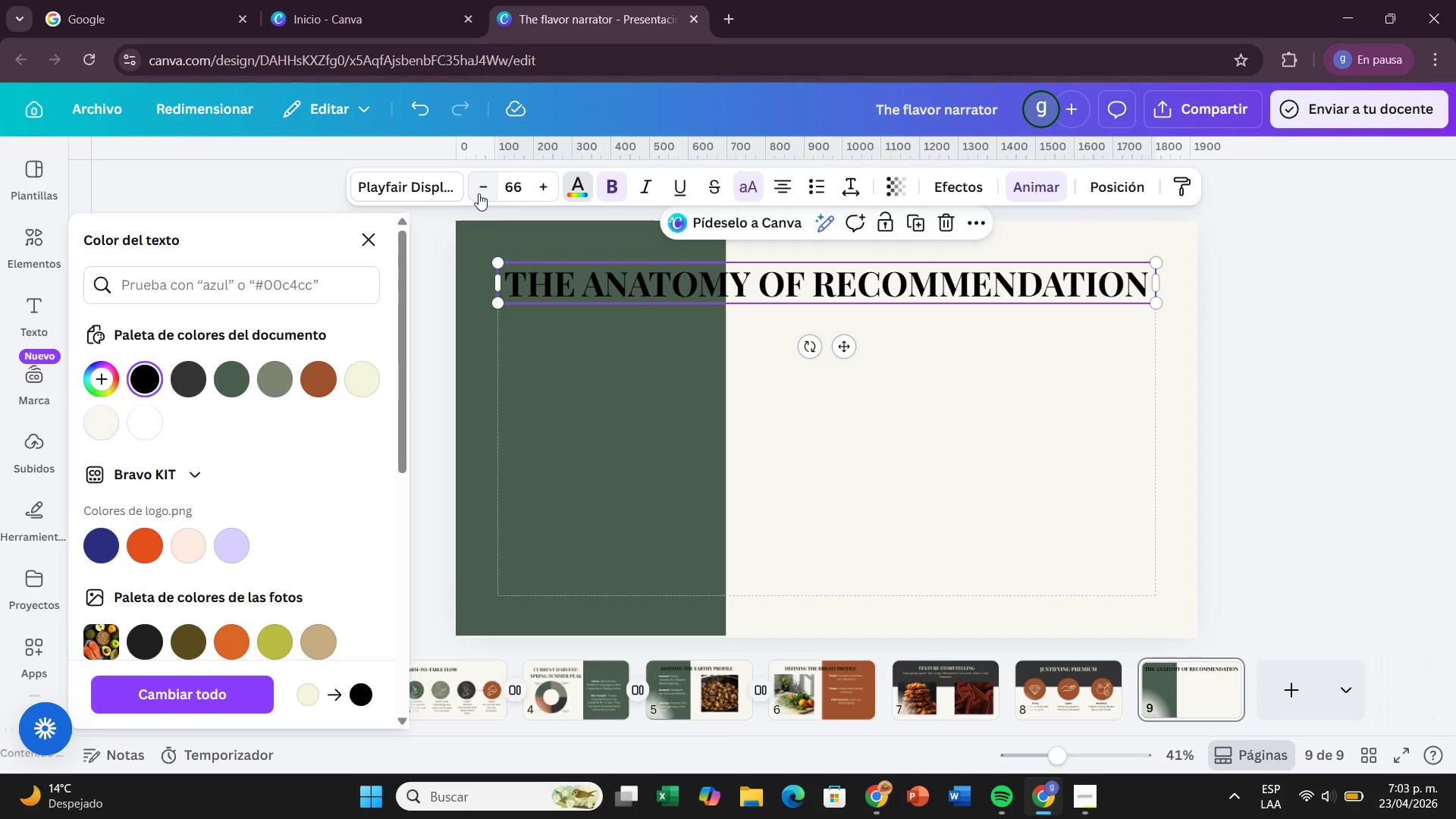 
left_click([479, 193])
 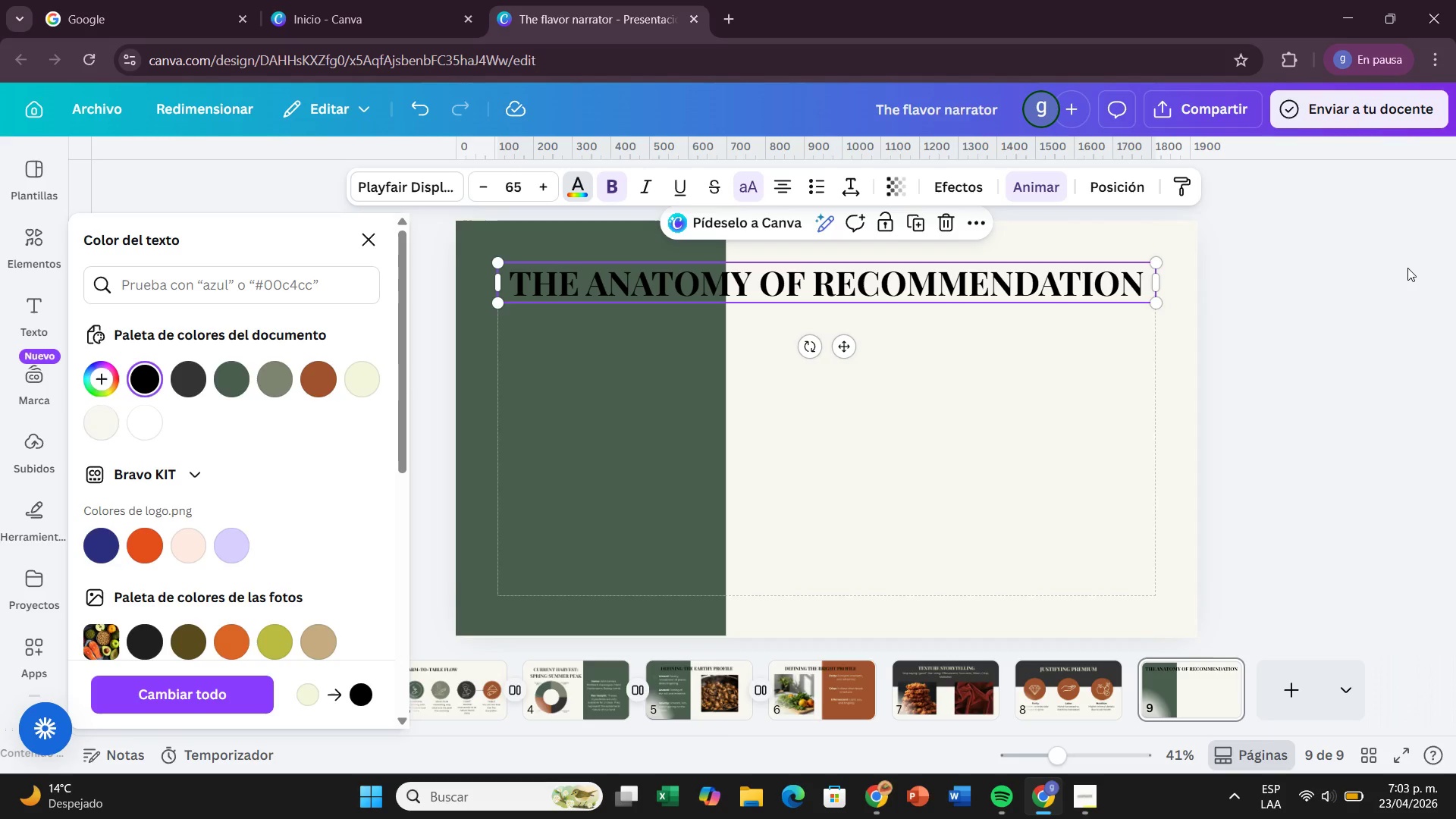 
left_click([1370, 293])
 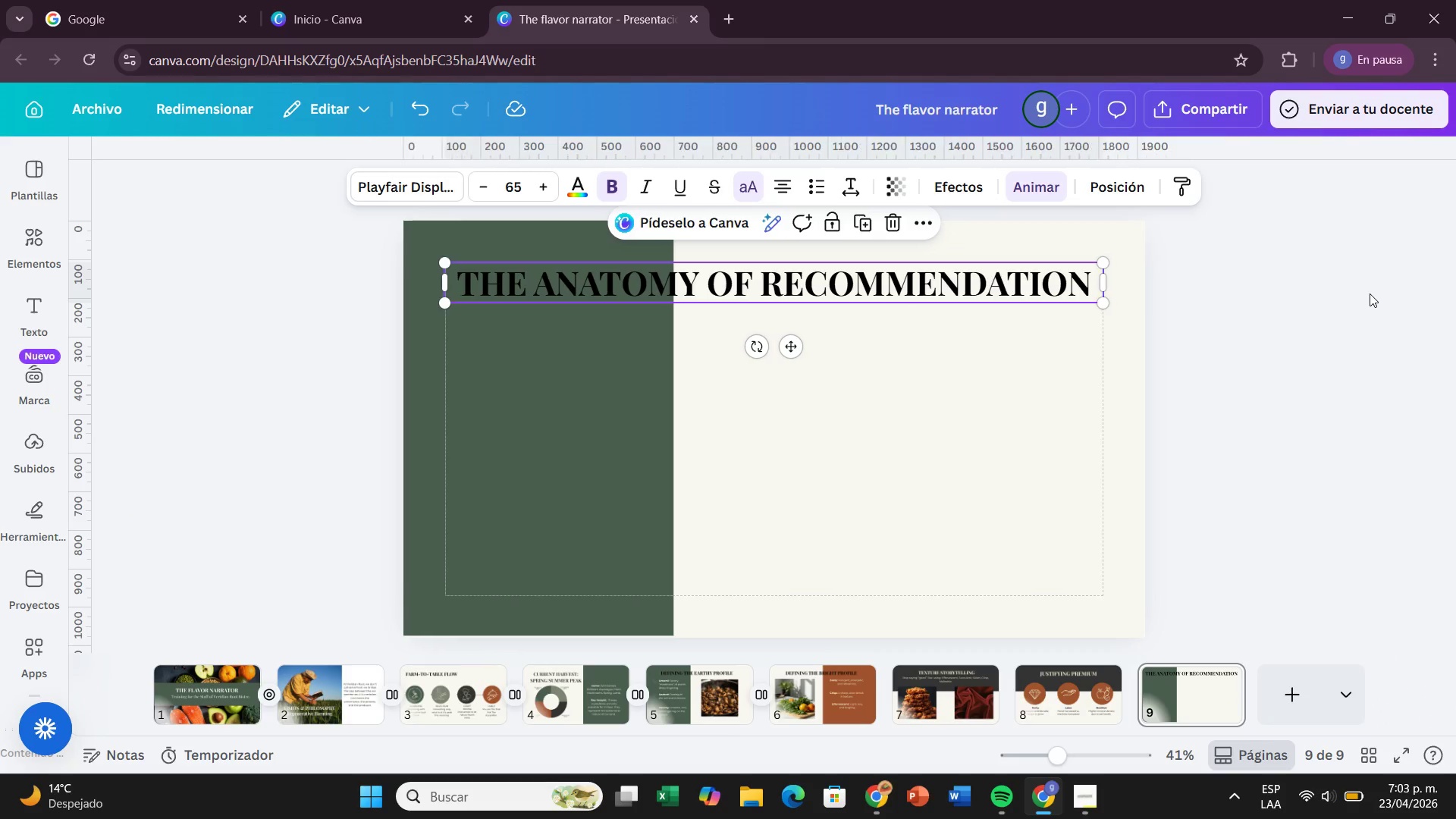 
left_click([1370, 293])
 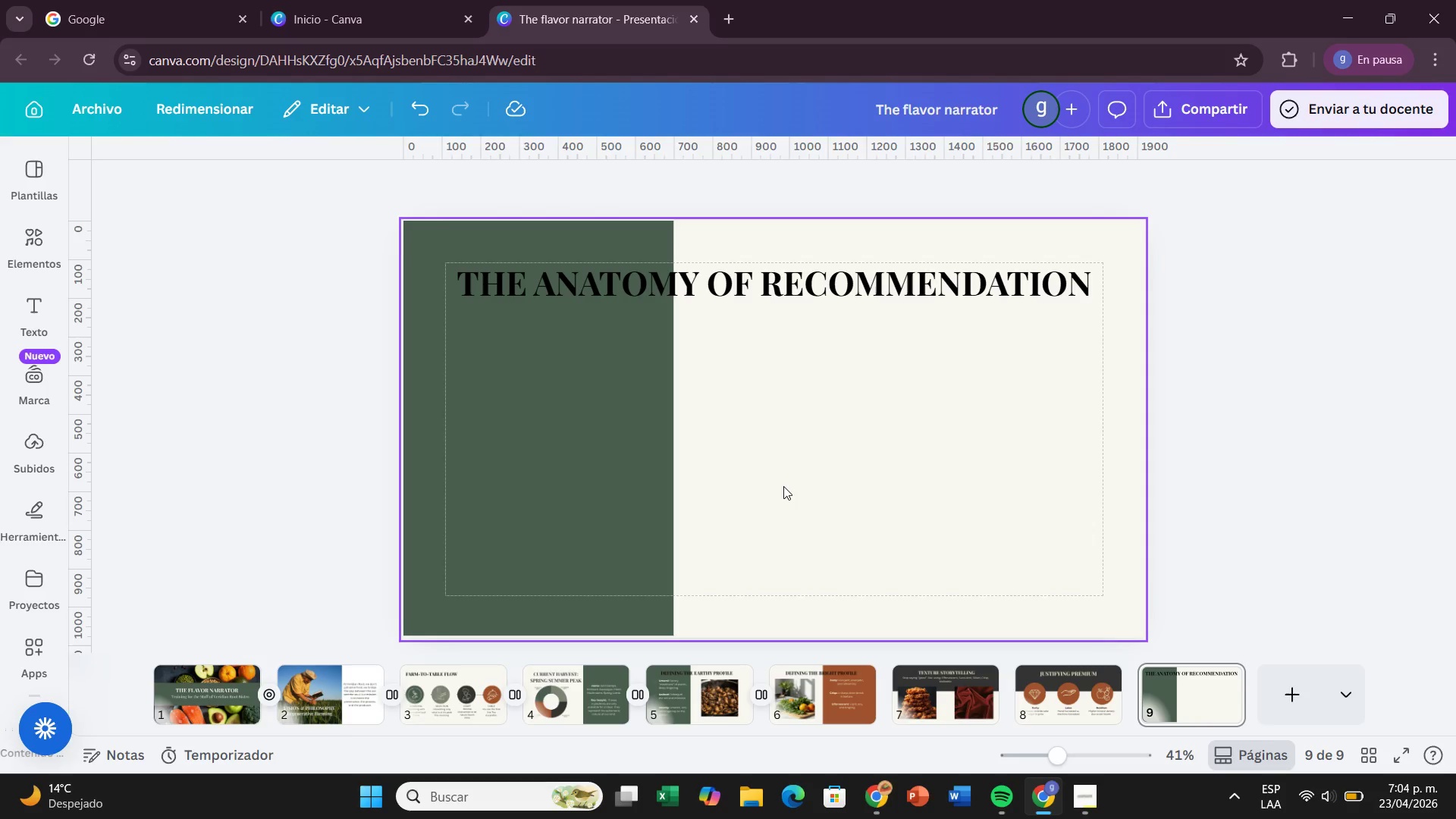 
wait(50.33)
 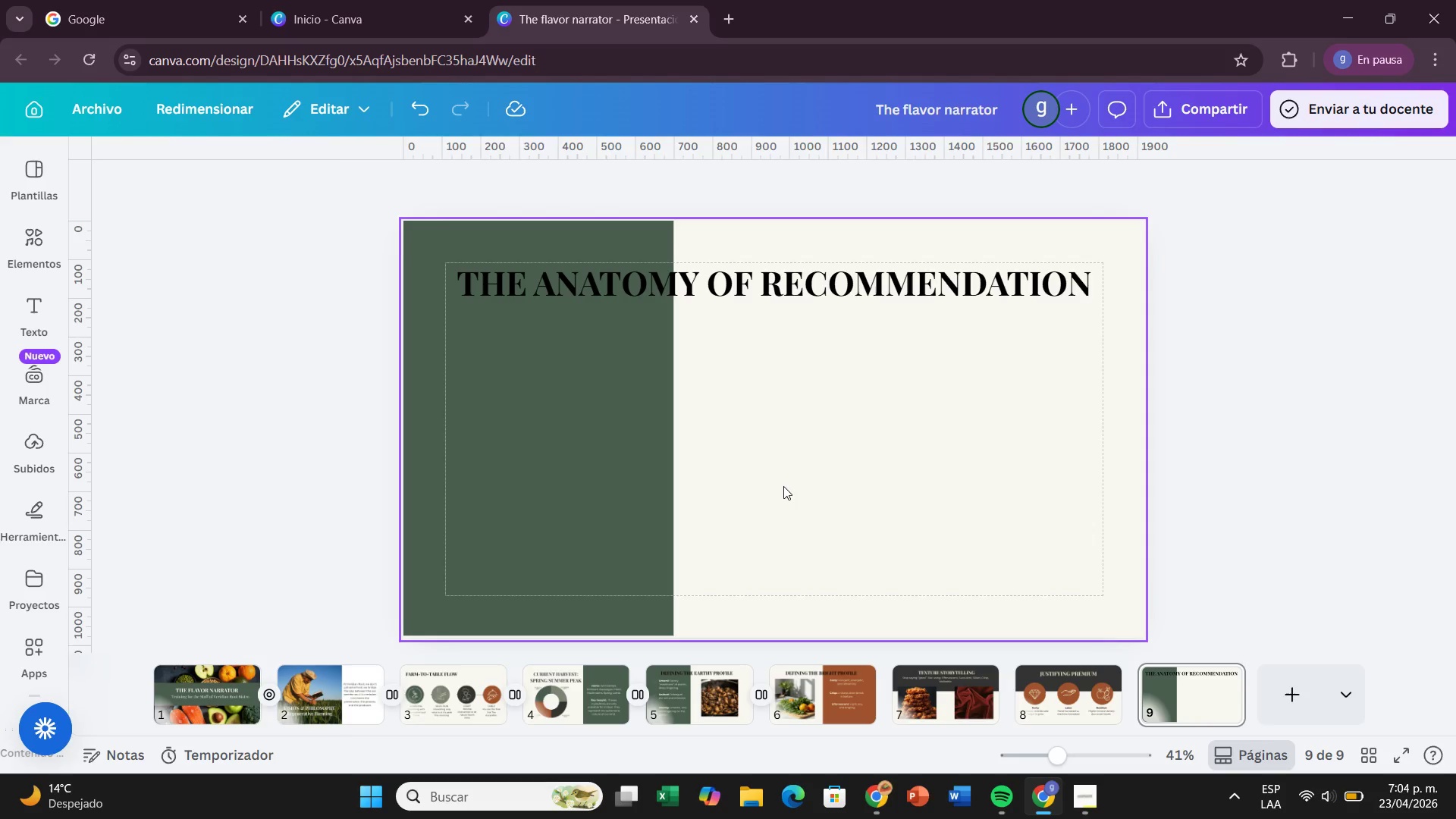 
left_click([20, 312])
 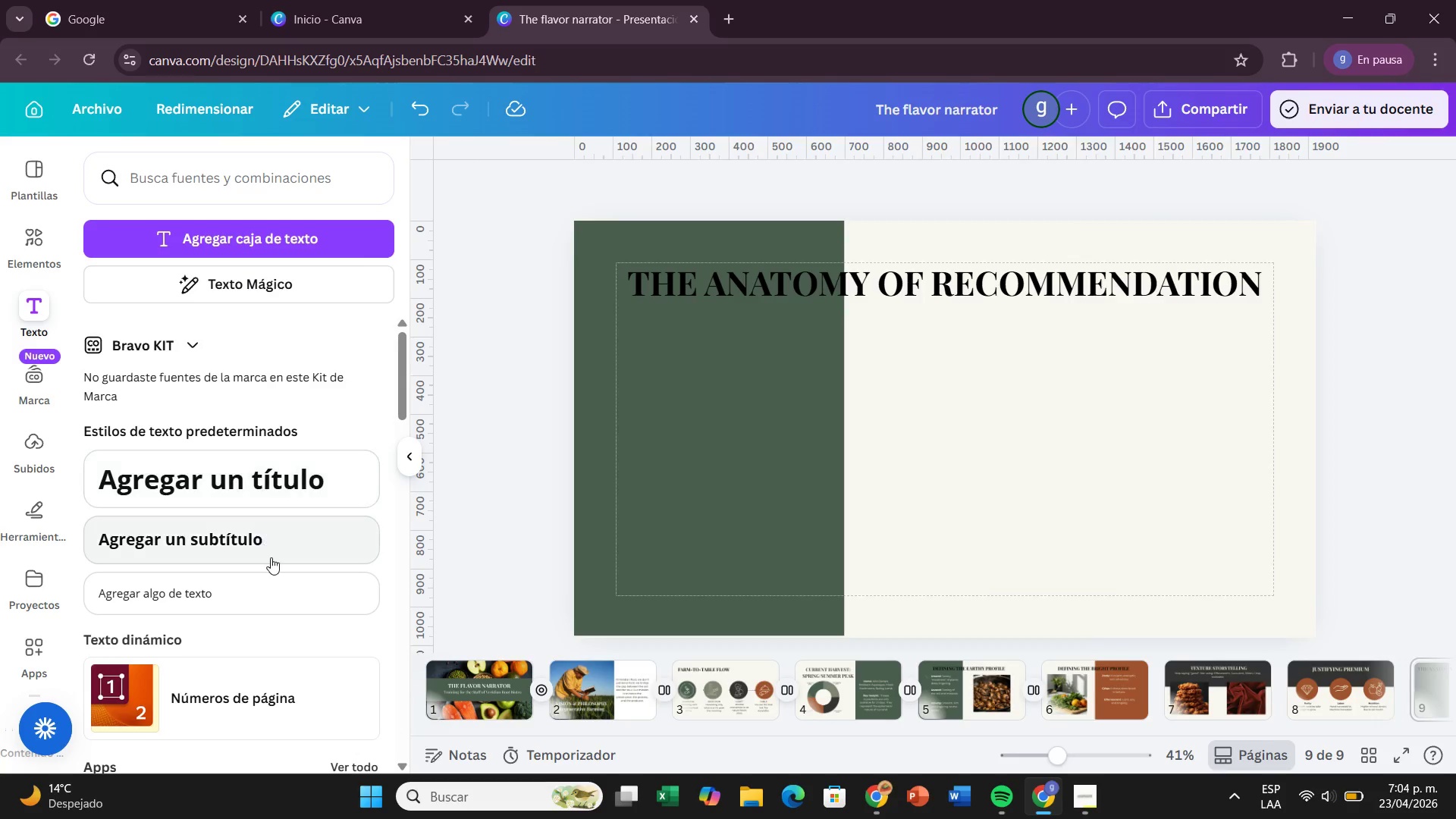 
left_click_drag(start_coordinate=[247, 585], to_coordinate=[871, 343])
 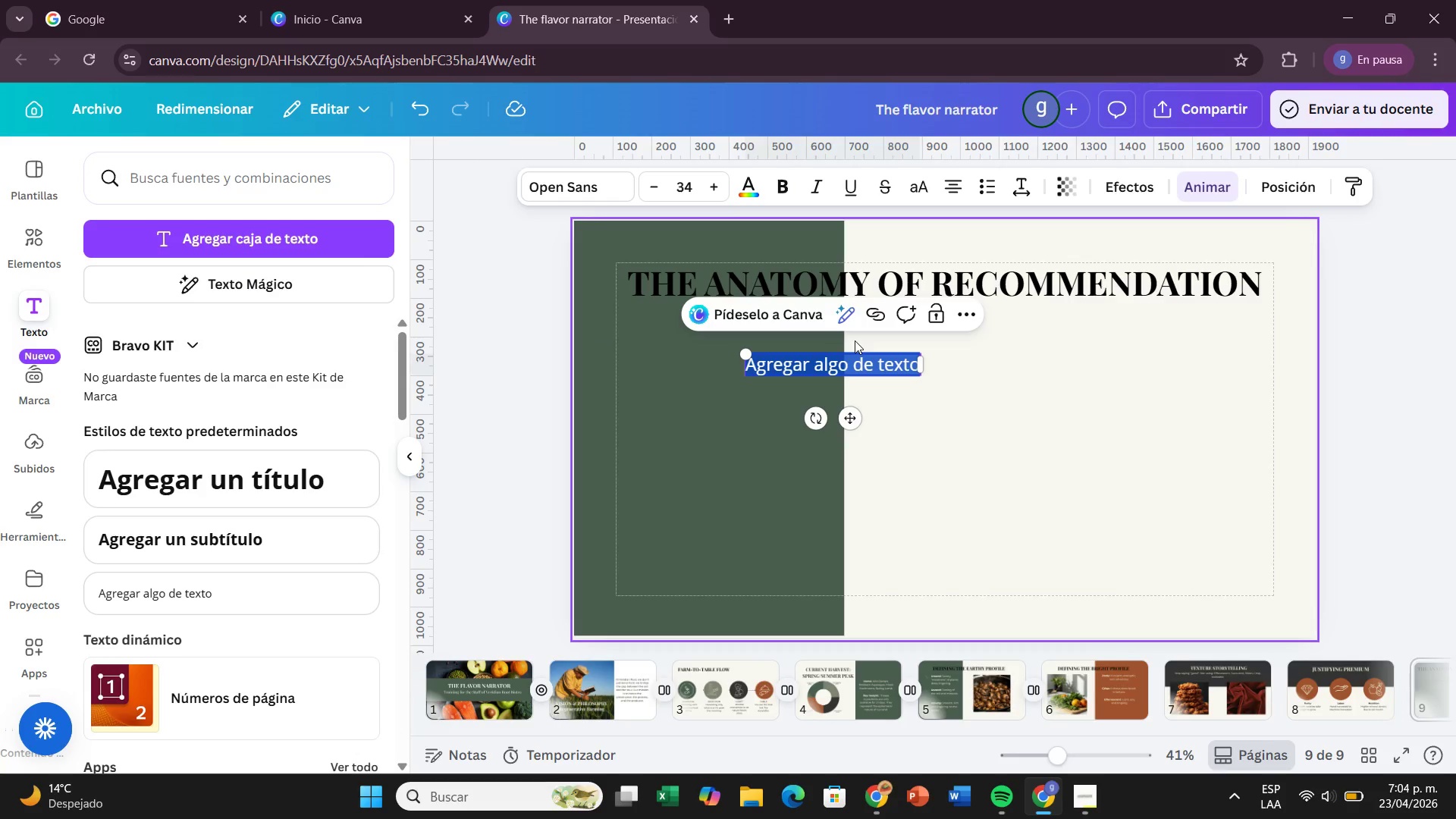 
wait(17.11)
 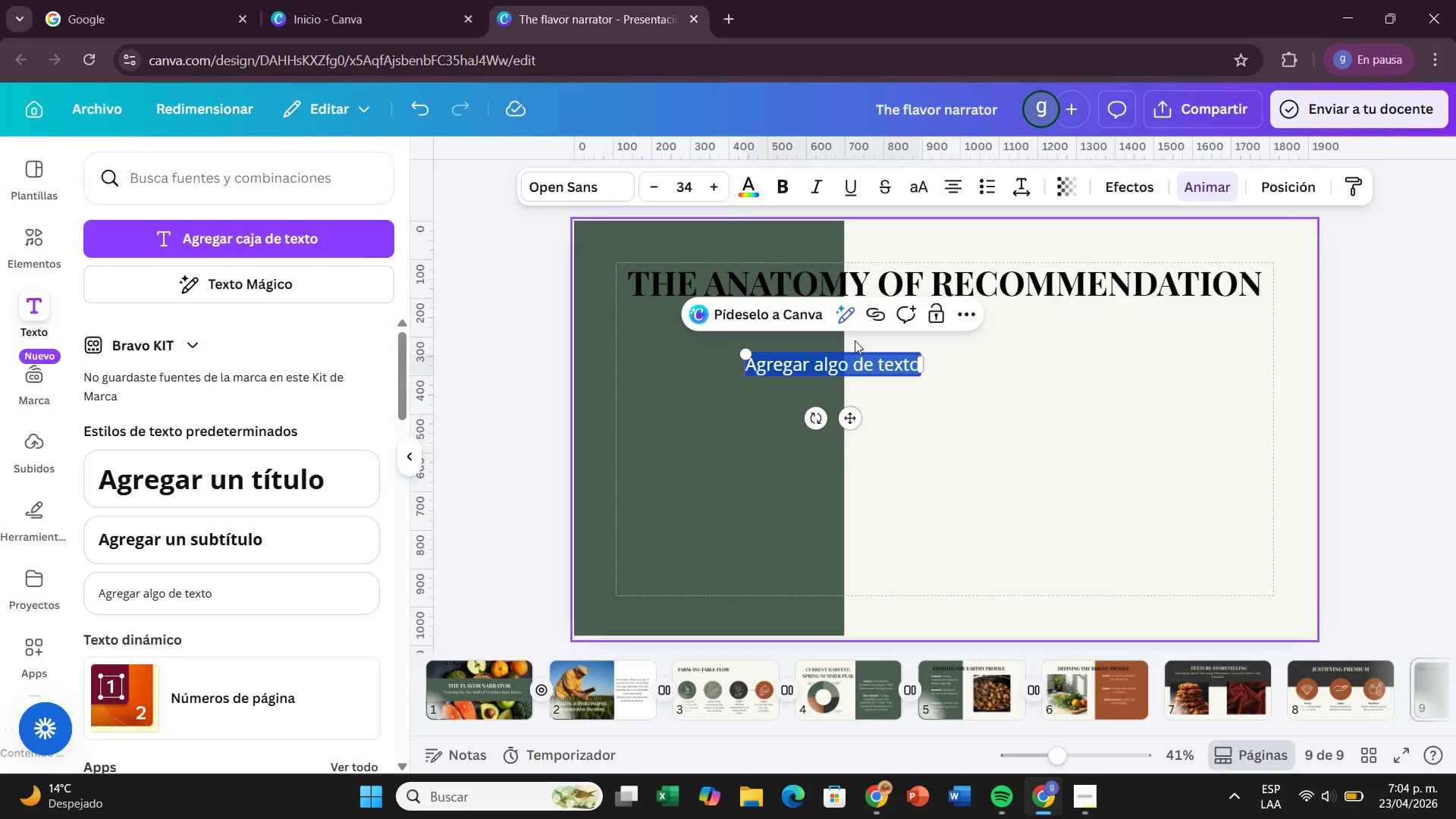 
left_click_drag(start_coordinate=[850, 415], to_coordinate=[739, 421])
 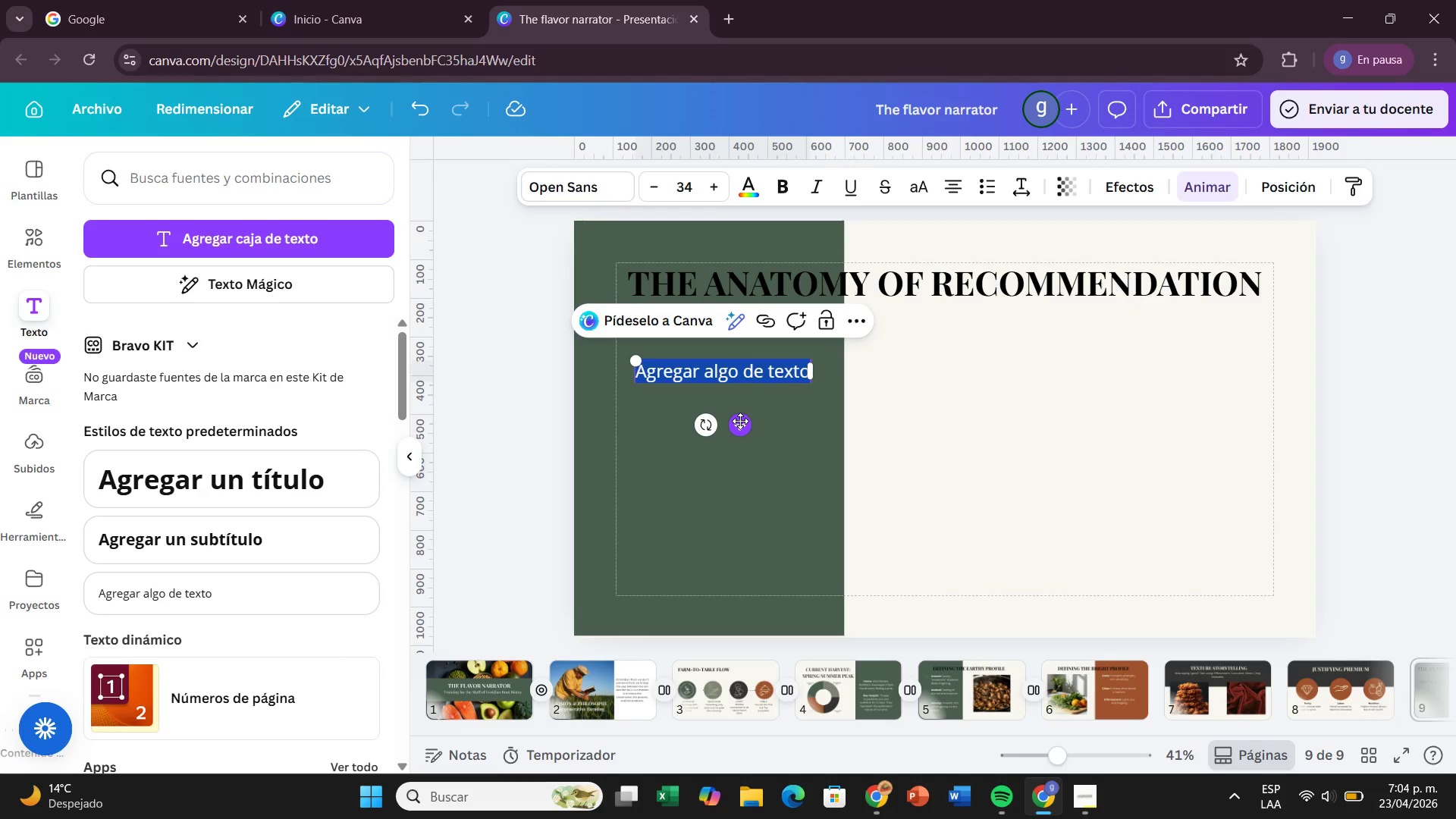 
wait(14.52)
 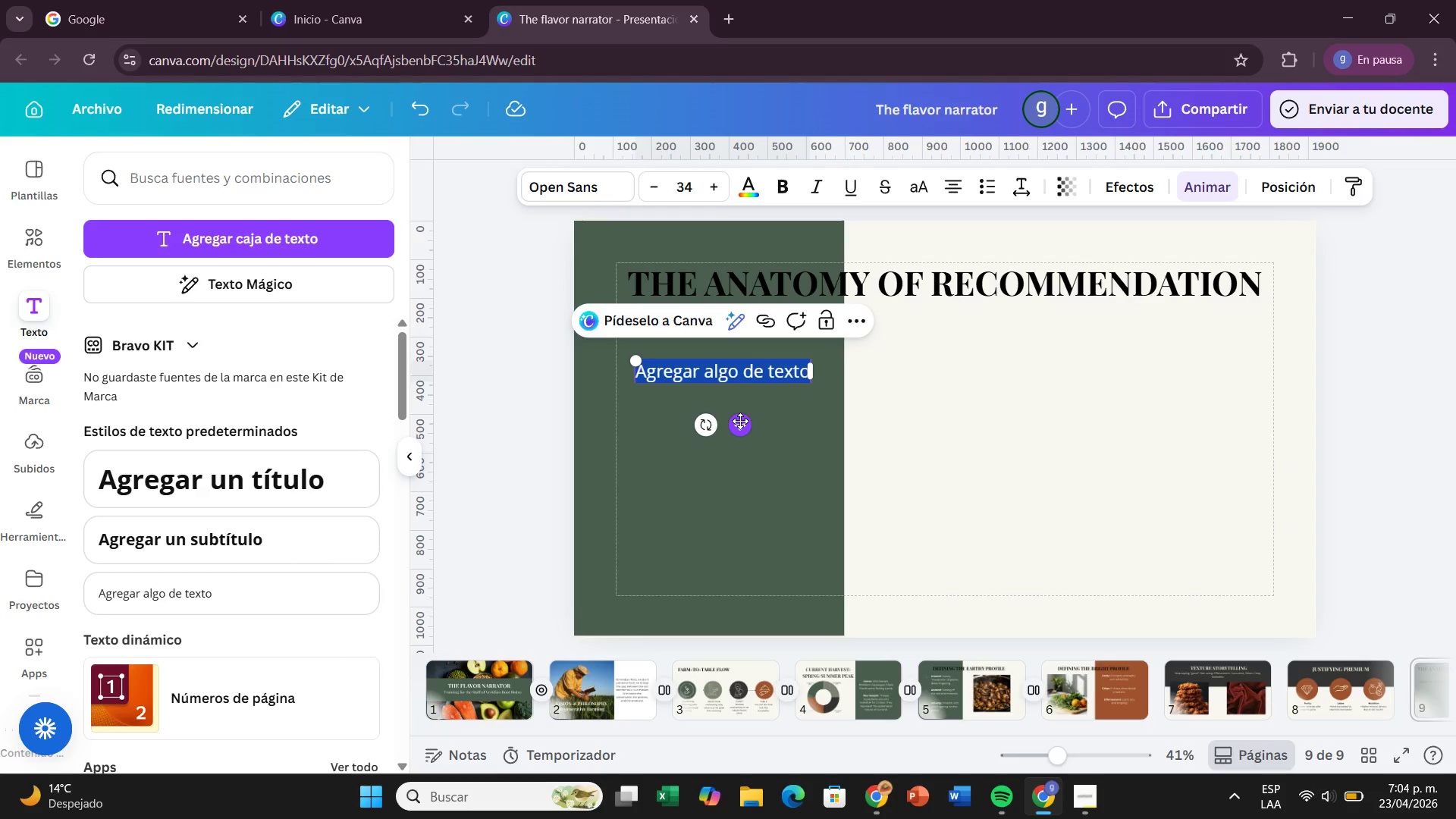 
left_click_drag(start_coordinate=[741, 421], to_coordinate=[725, 479])
 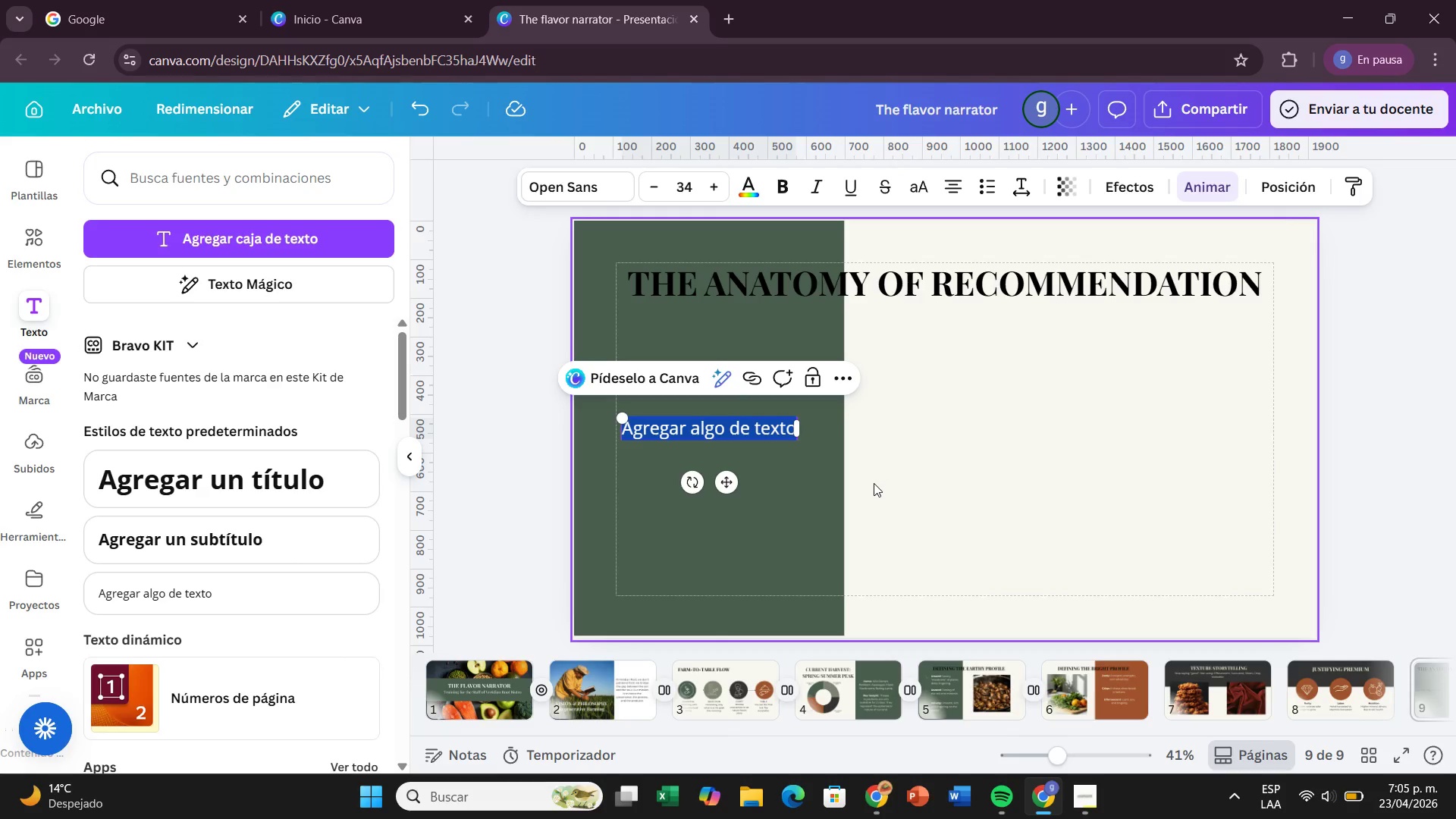 
wait(5.17)
 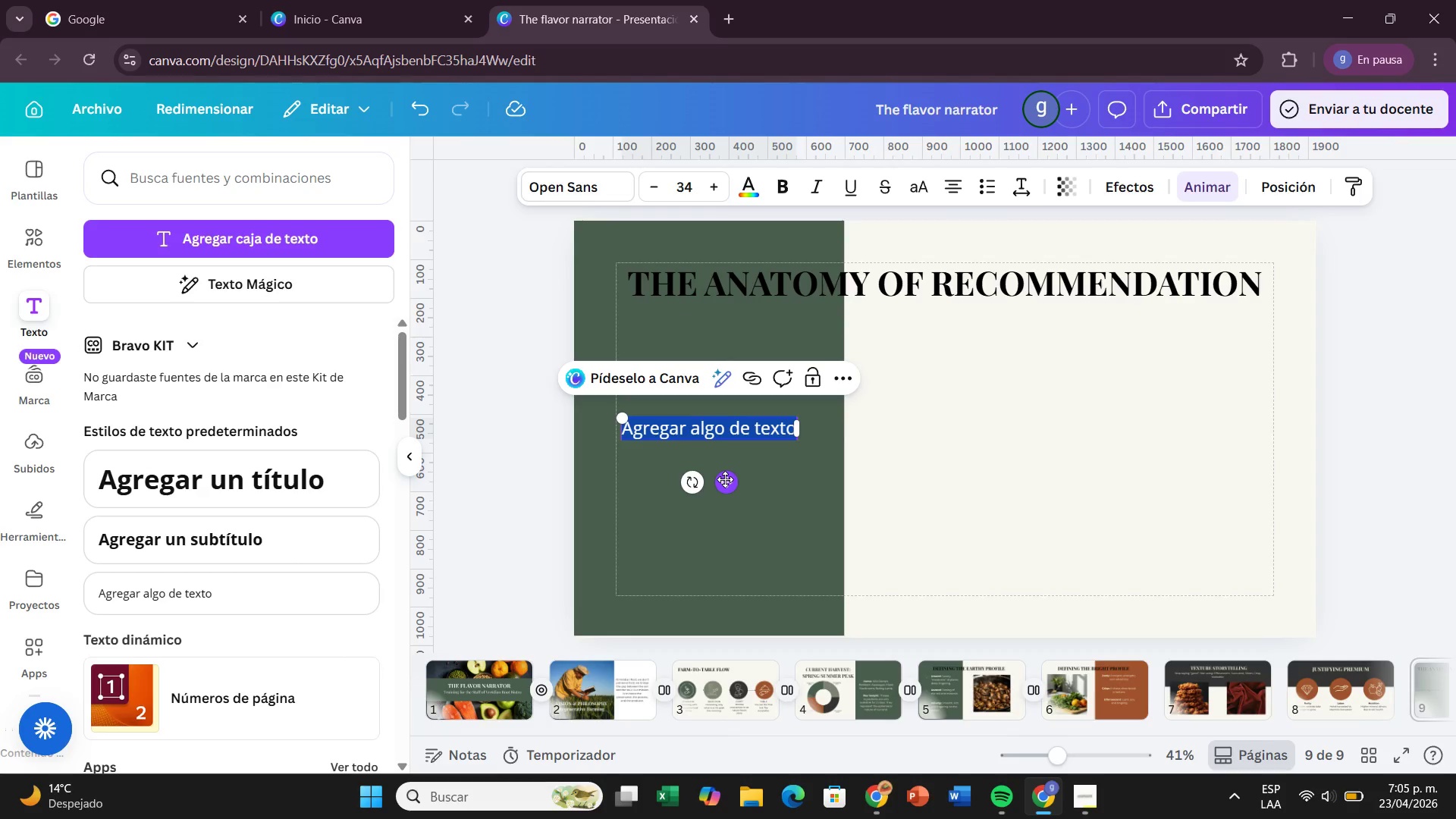 
left_click_drag(start_coordinate=[723, 483], to_coordinate=[734, 528])
 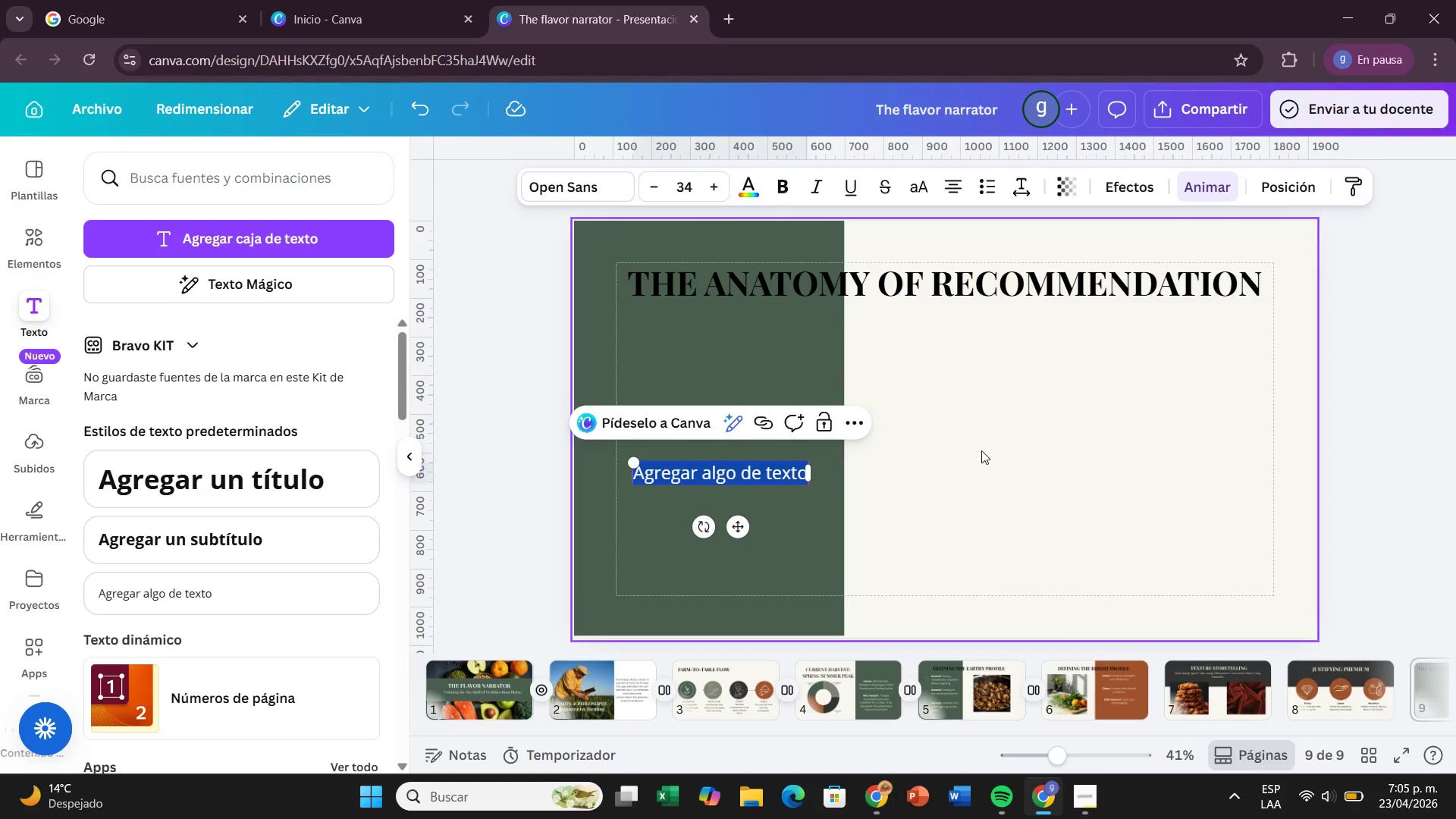 
left_click([993, 438])
 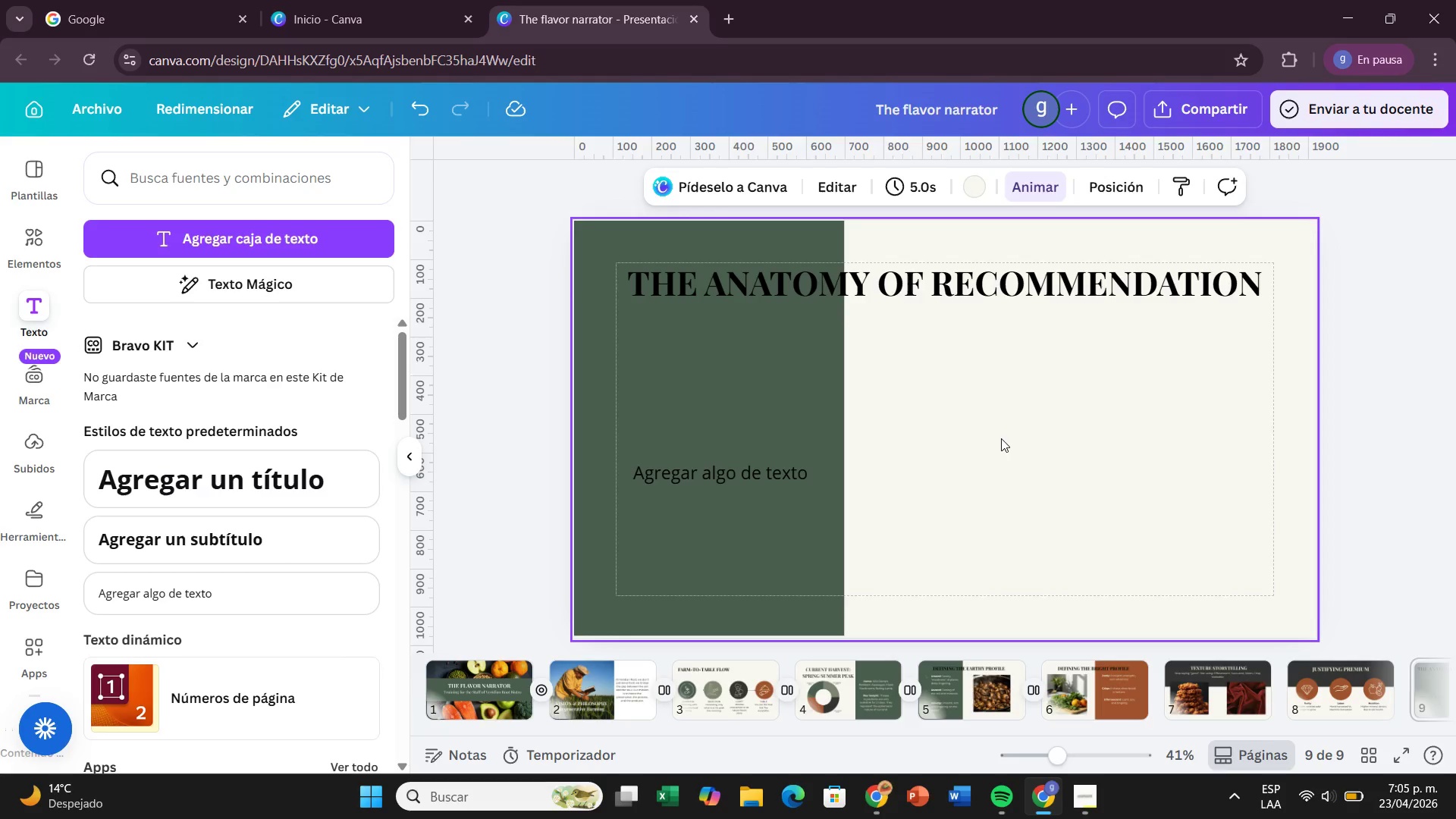 
wait(18.31)
 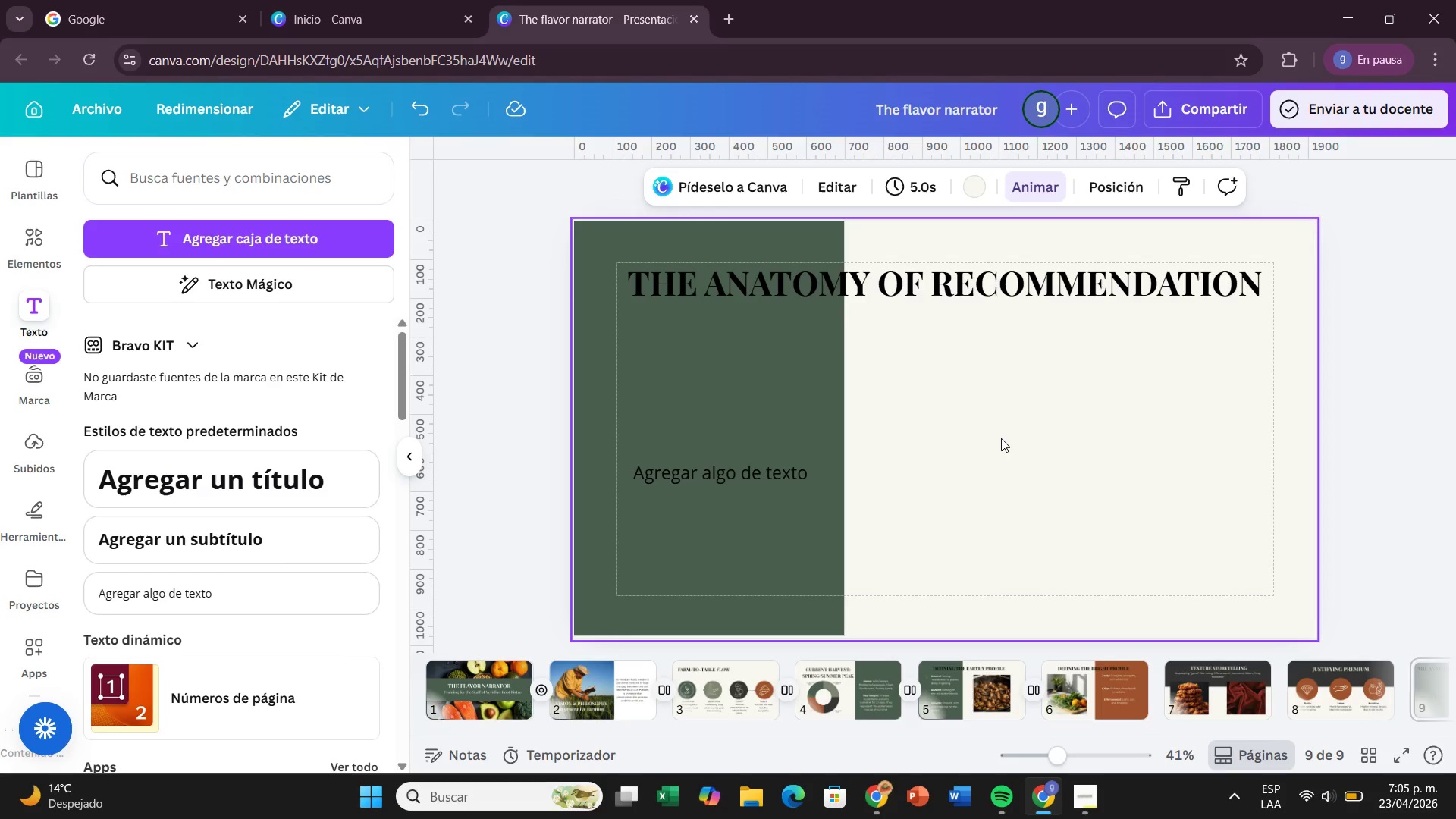 
left_click_drag(start_coordinate=[1241, 732], to_coordinate=[1251, 742])
 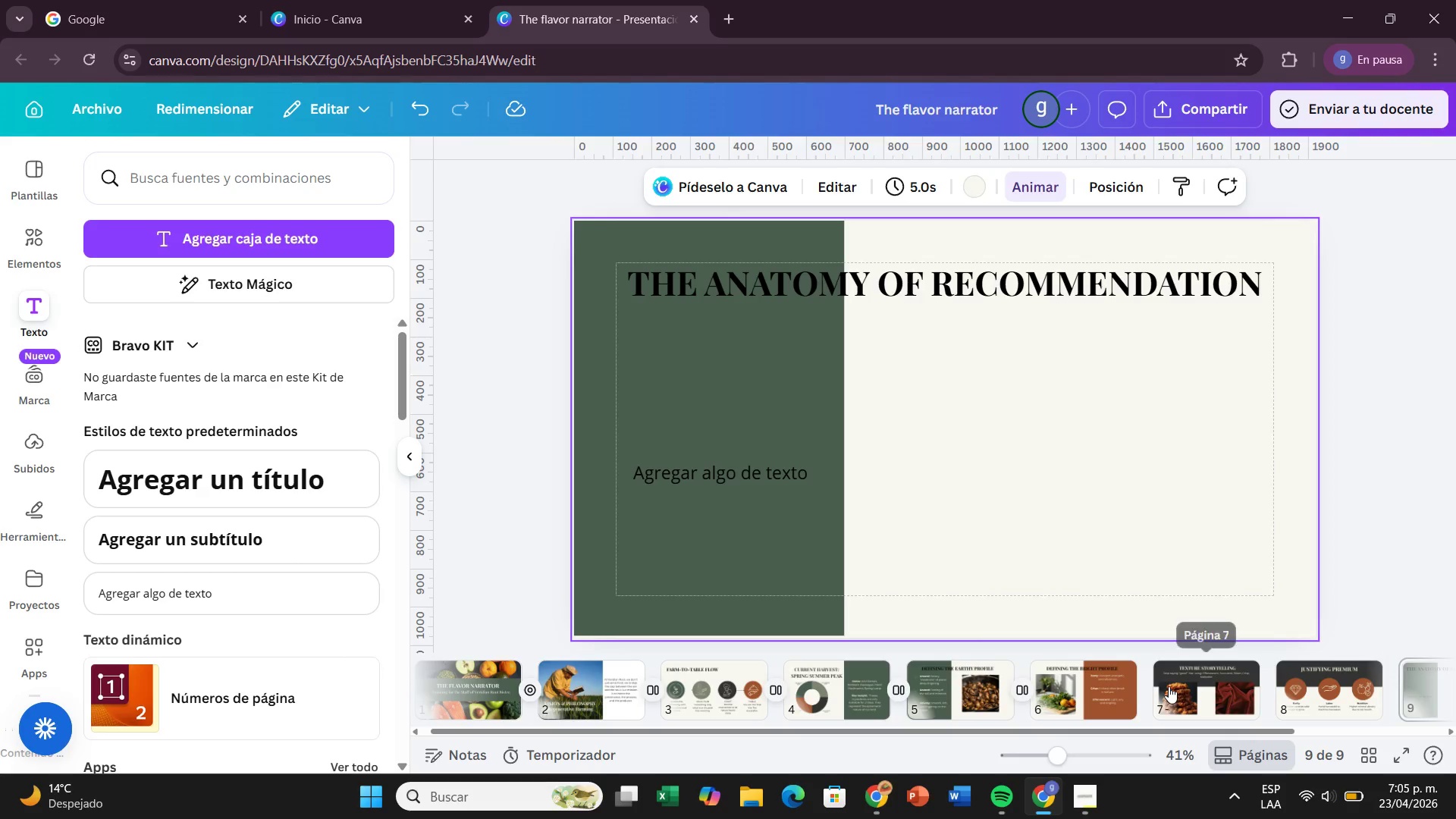 
left_click([1169, 686])
 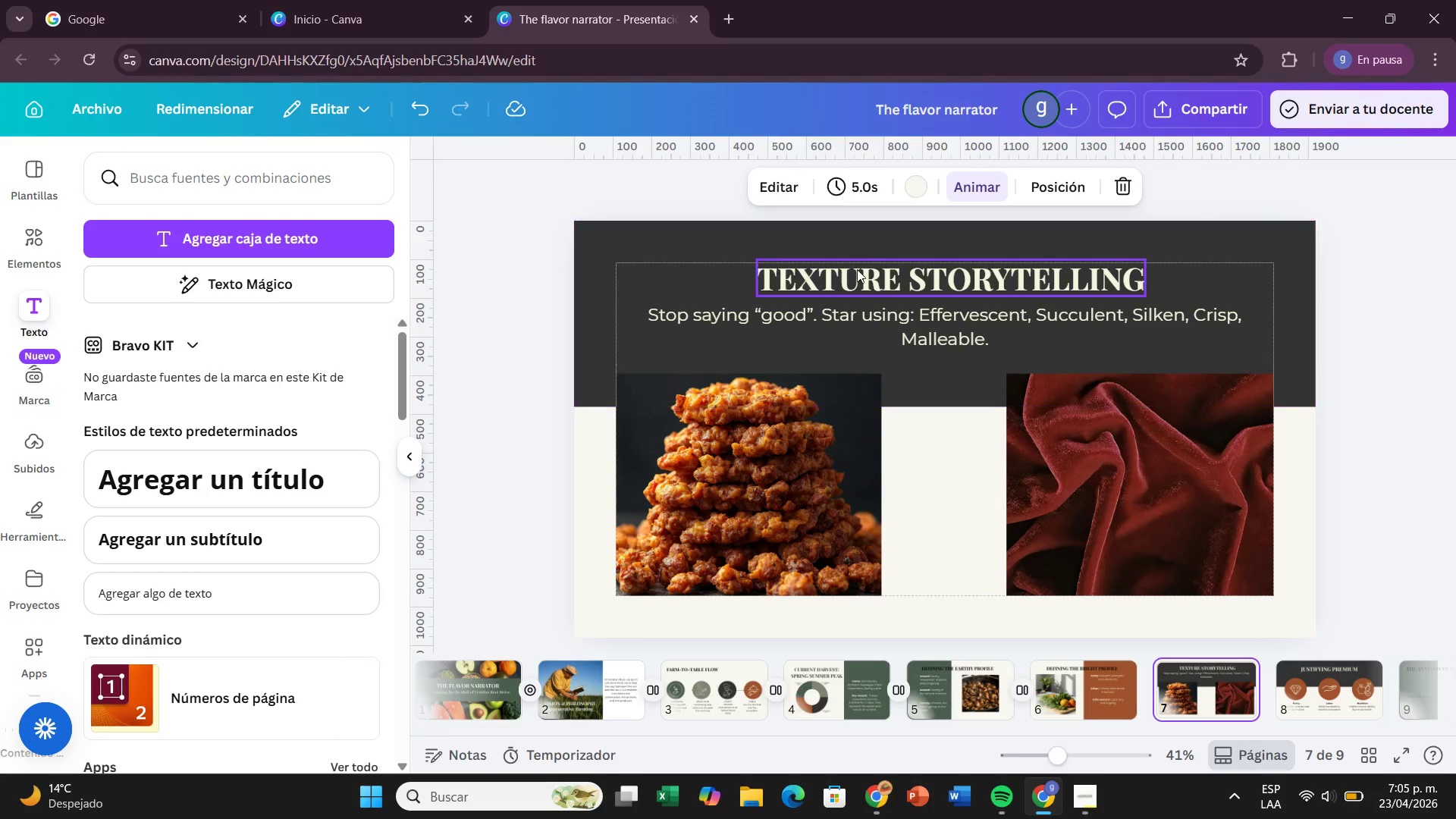 
left_click([869, 234])
 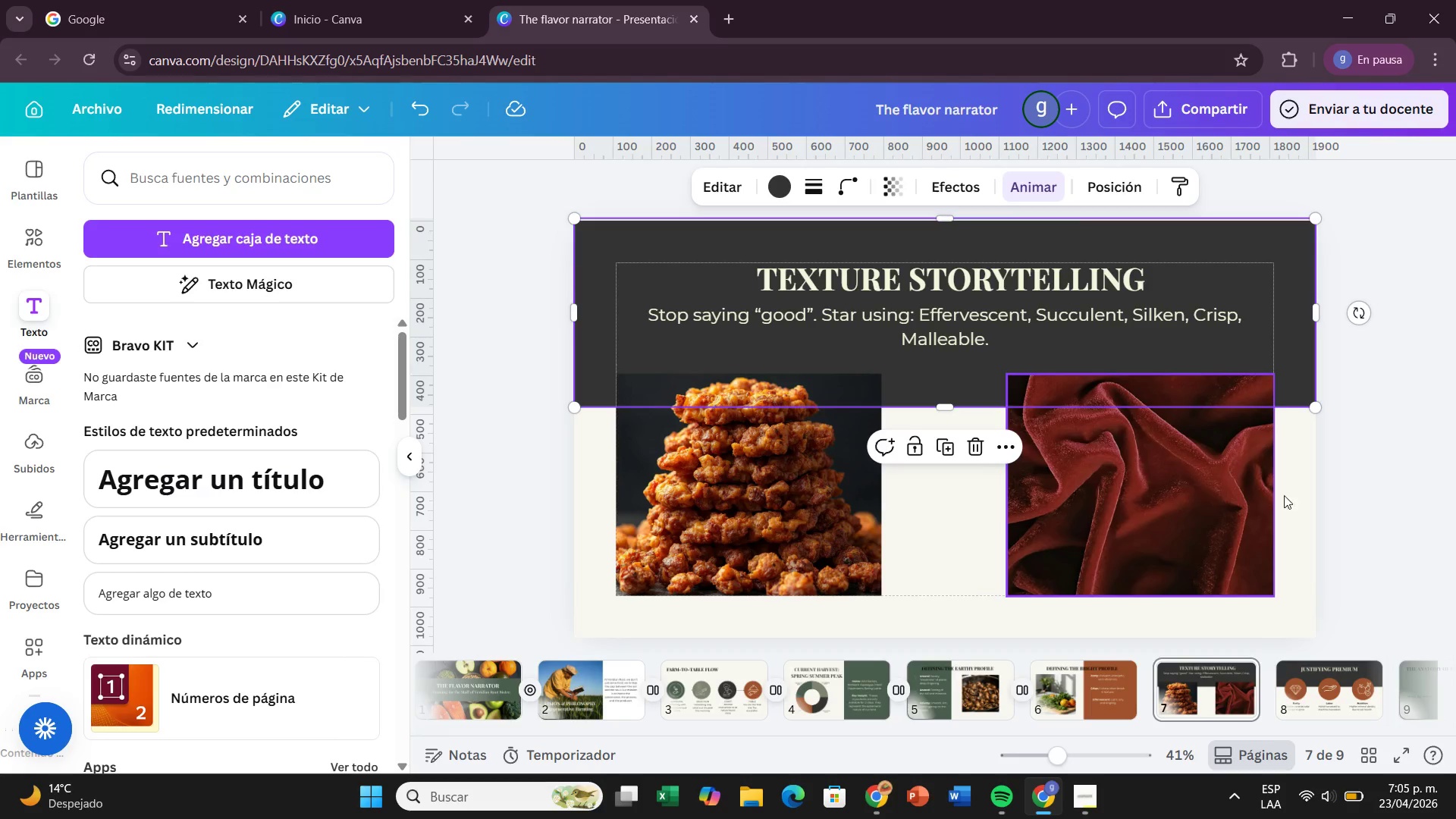 
left_click([1314, 502])
 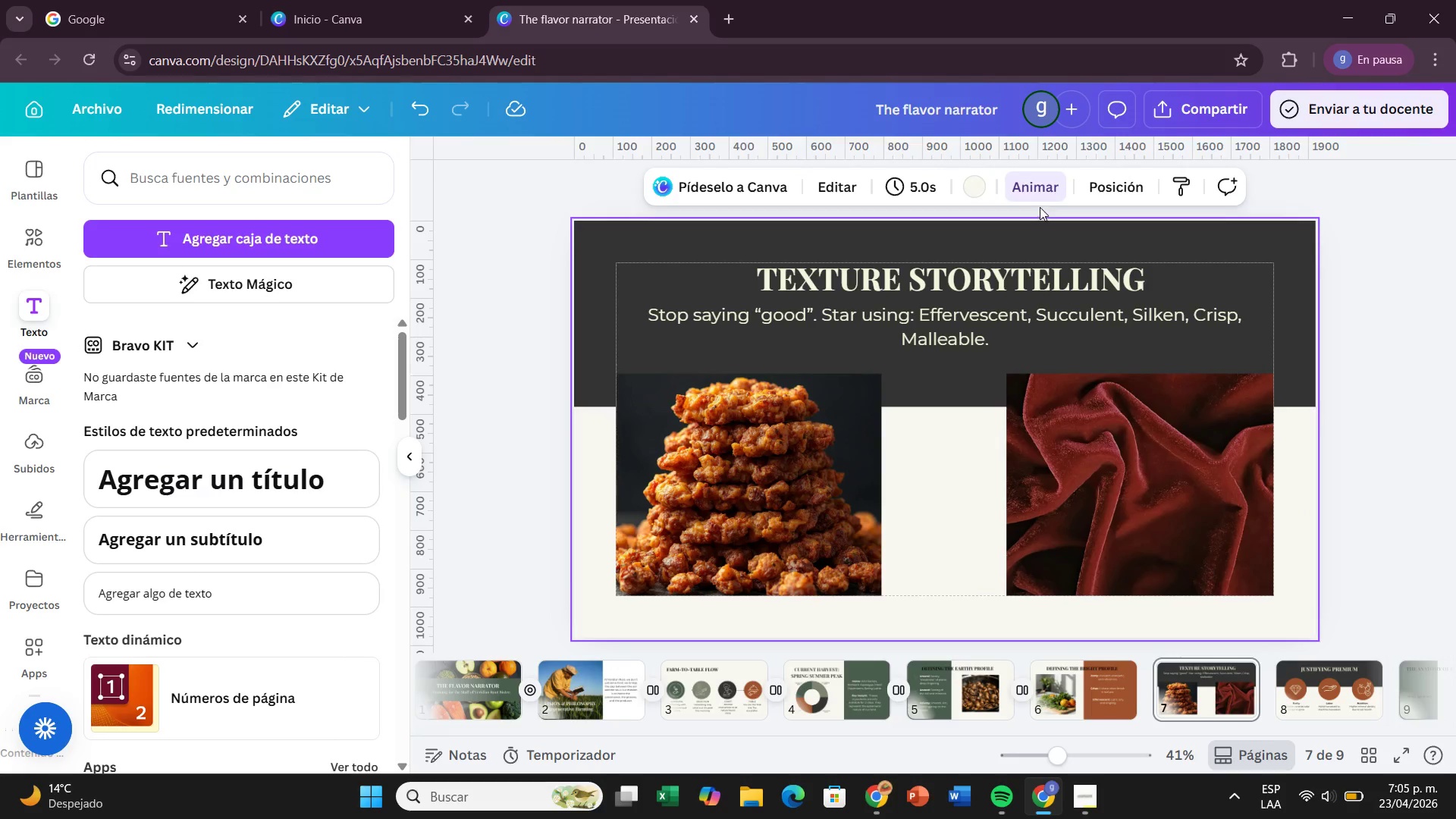 
left_click([1037, 202])
 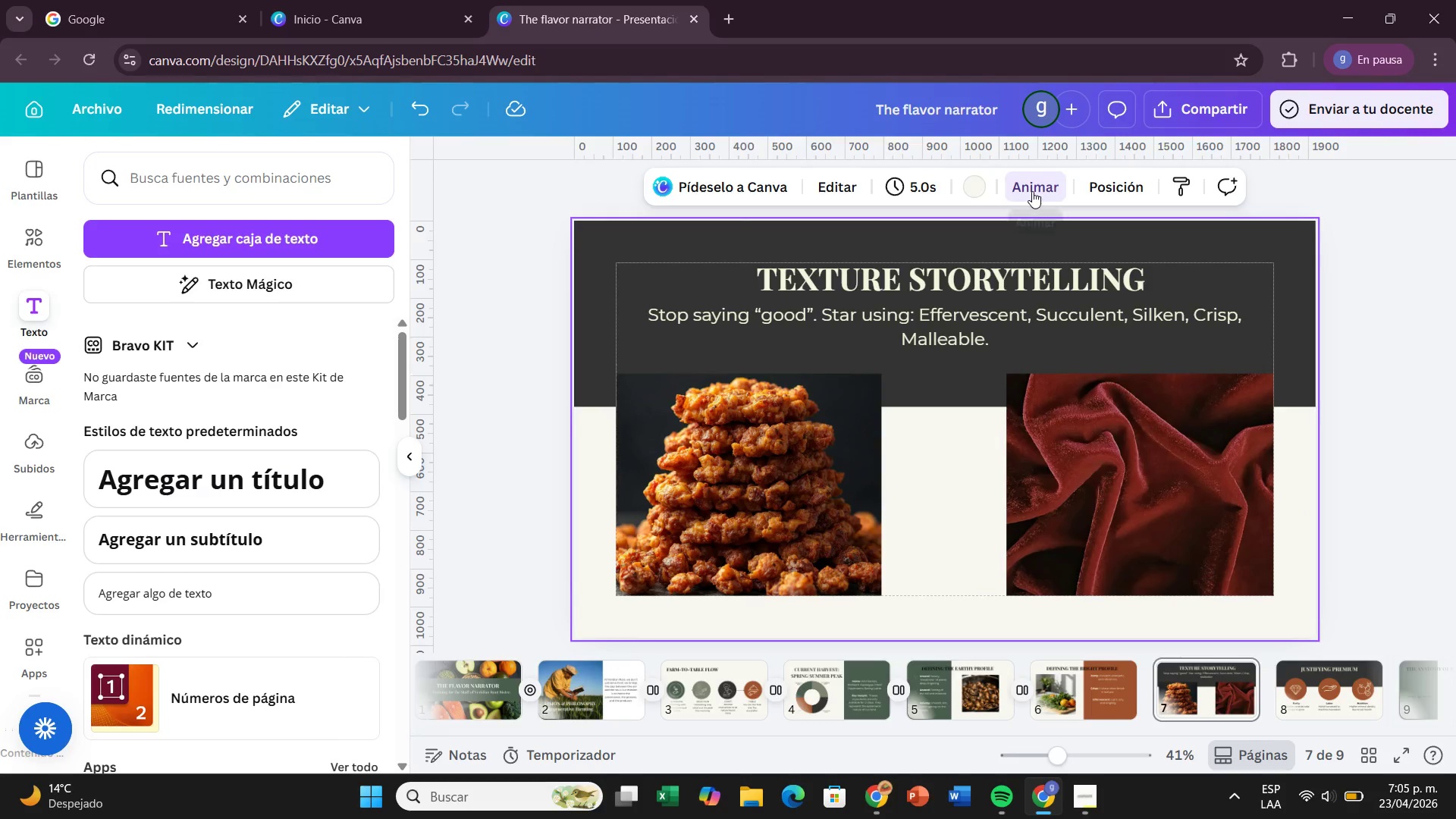 
left_click([1032, 191])
 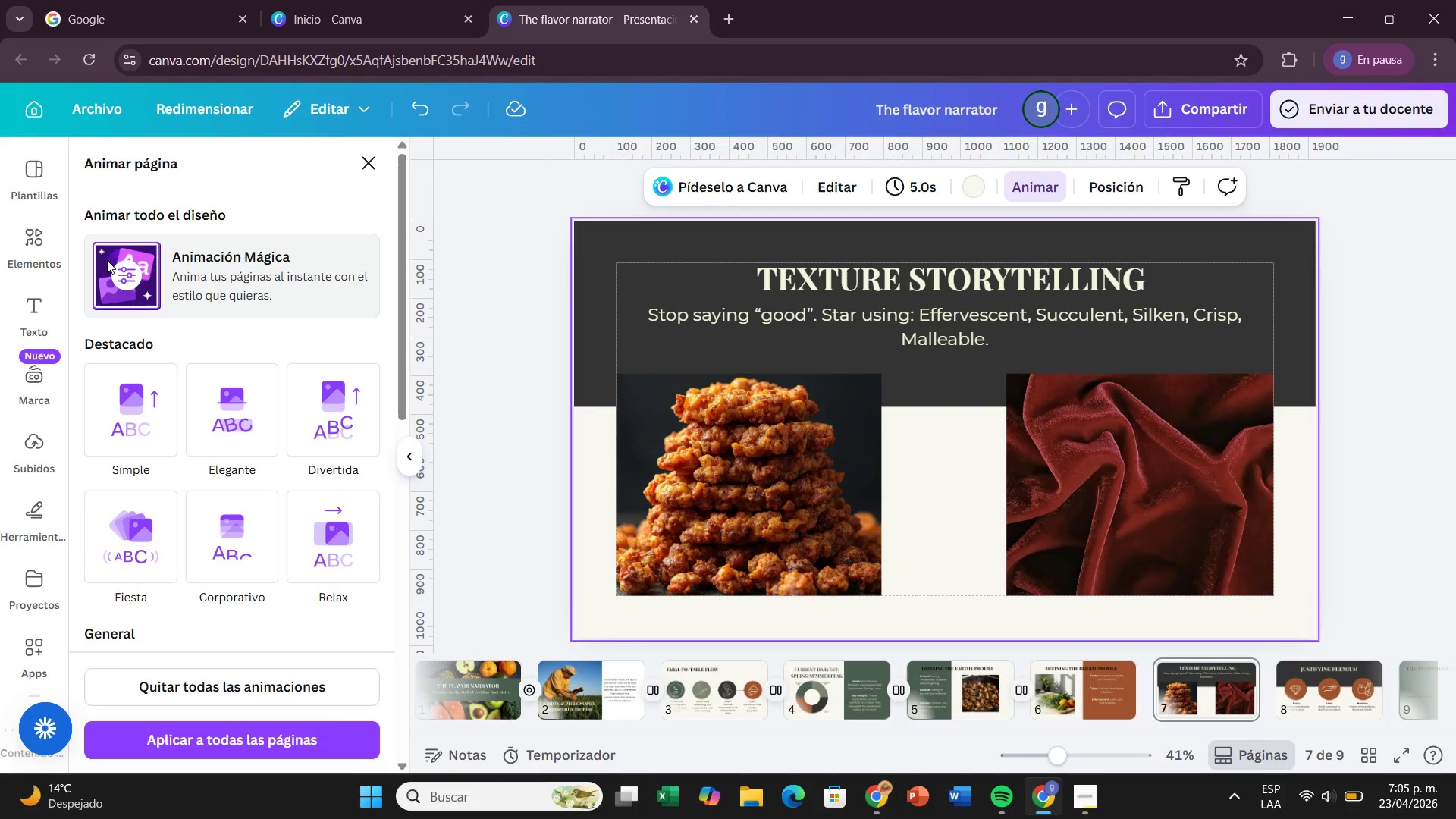 
left_click([136, 272])
 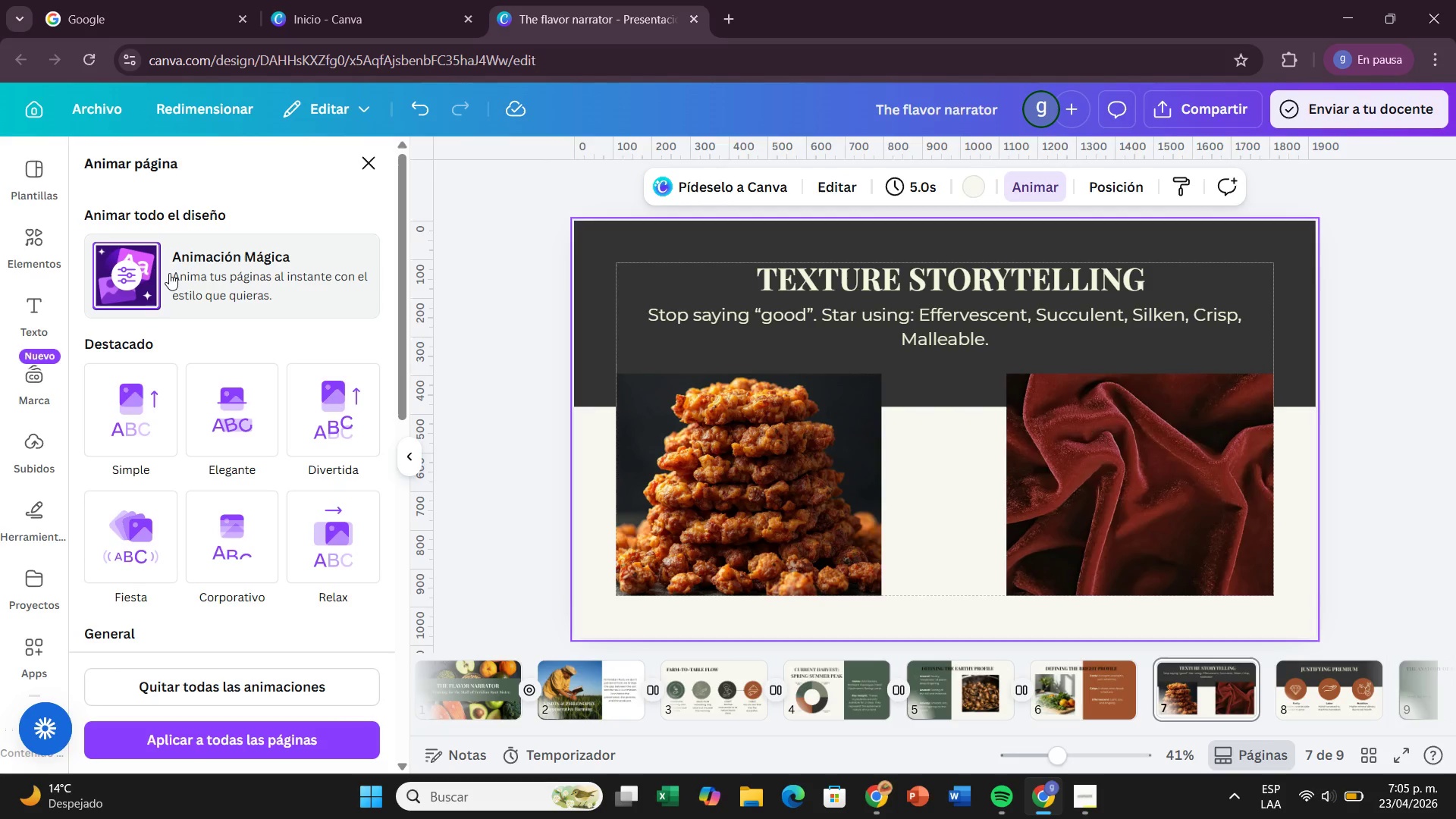 
double_click([211, 274])
 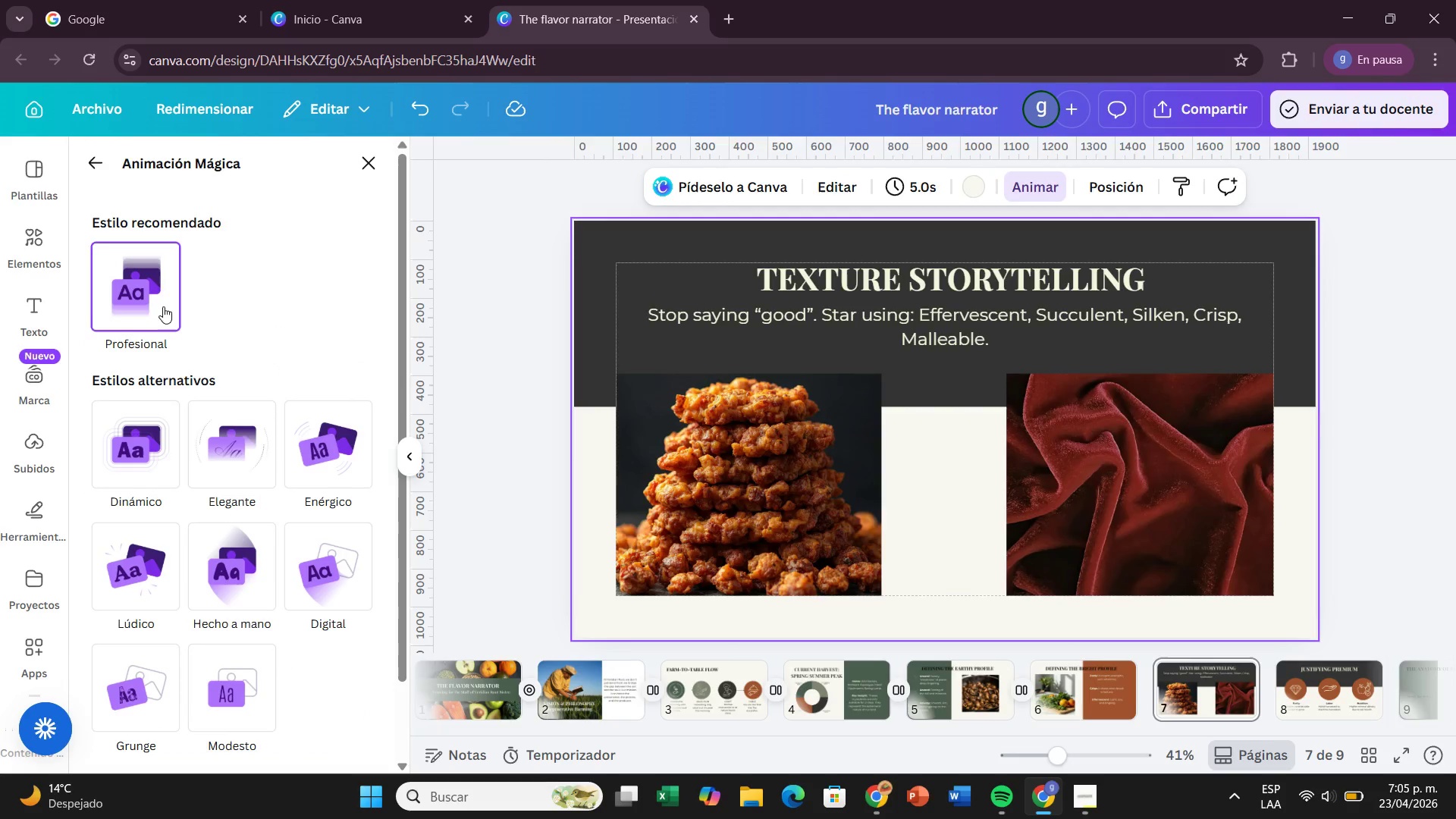 
left_click([155, 297])
 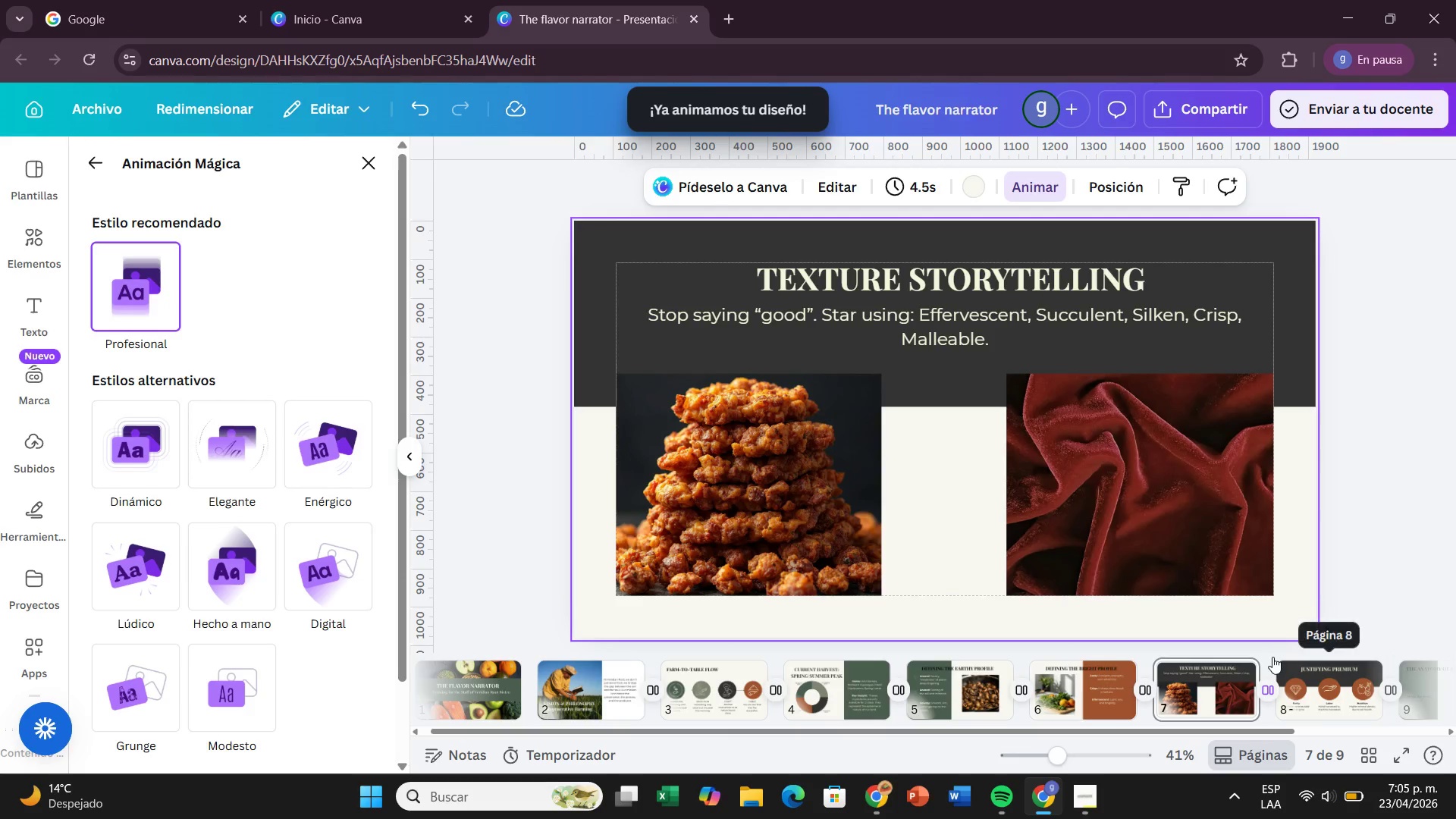 
wait(5.34)
 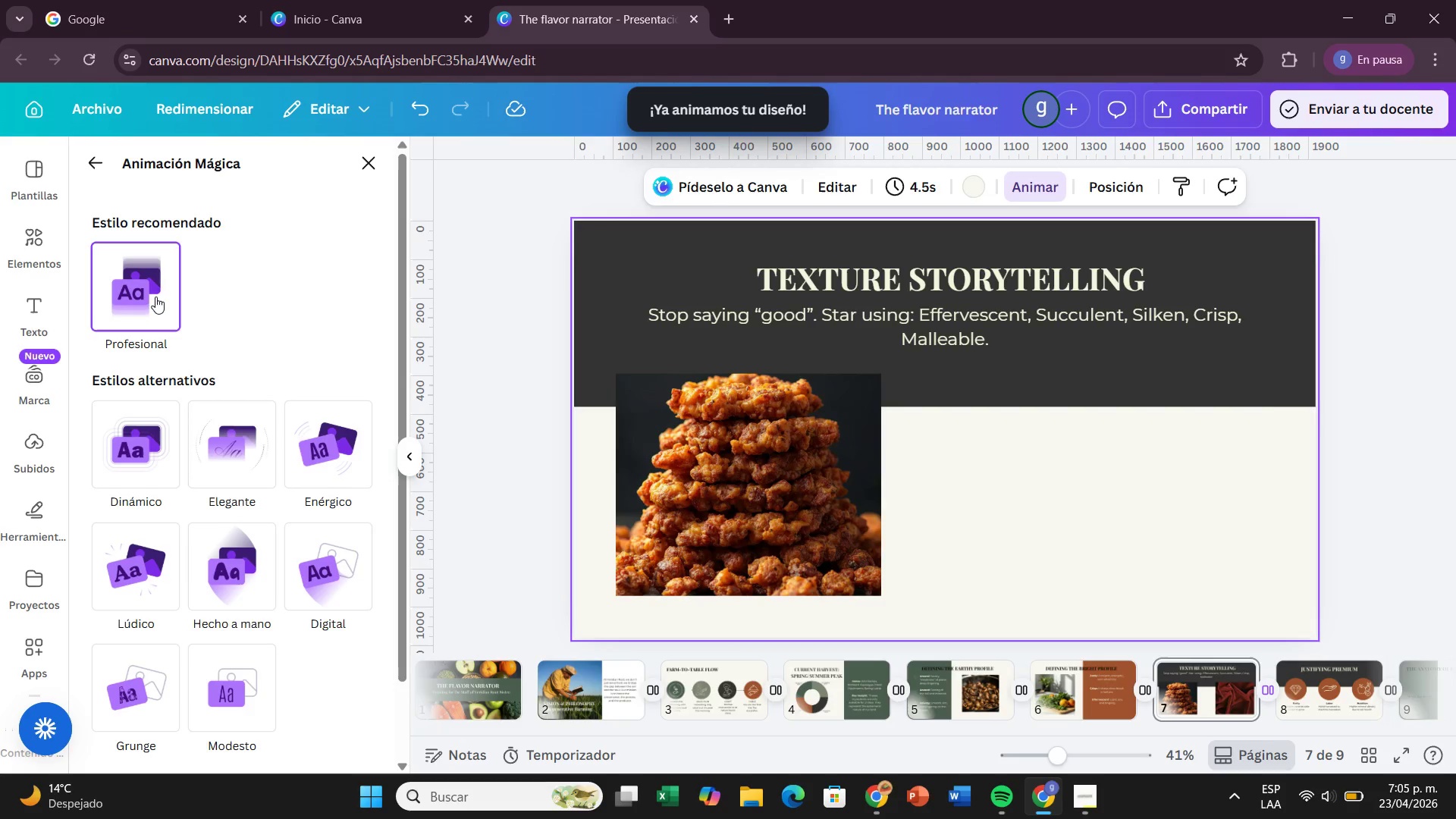 
left_click([1332, 675])
 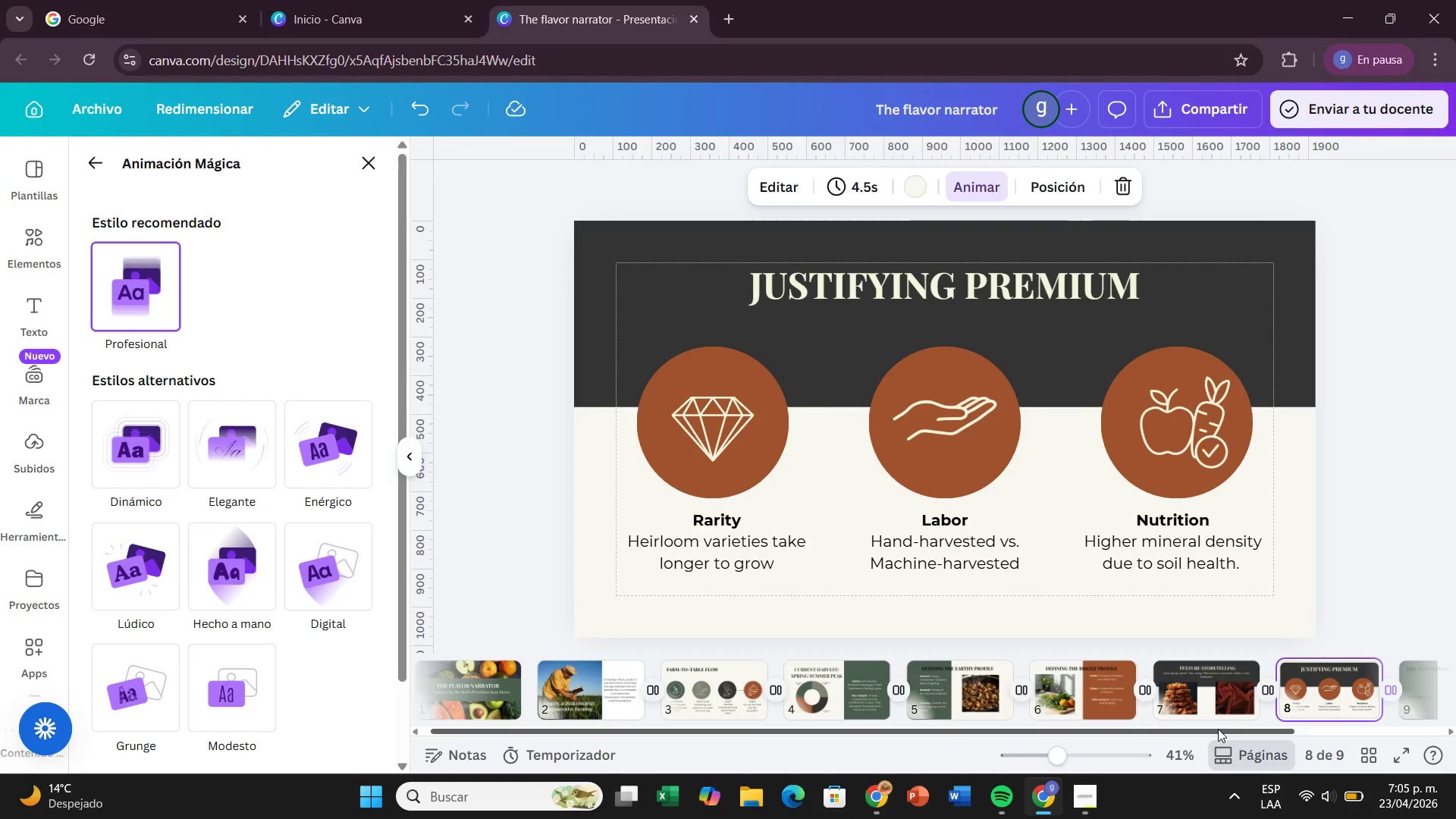 
wait(12.19)
 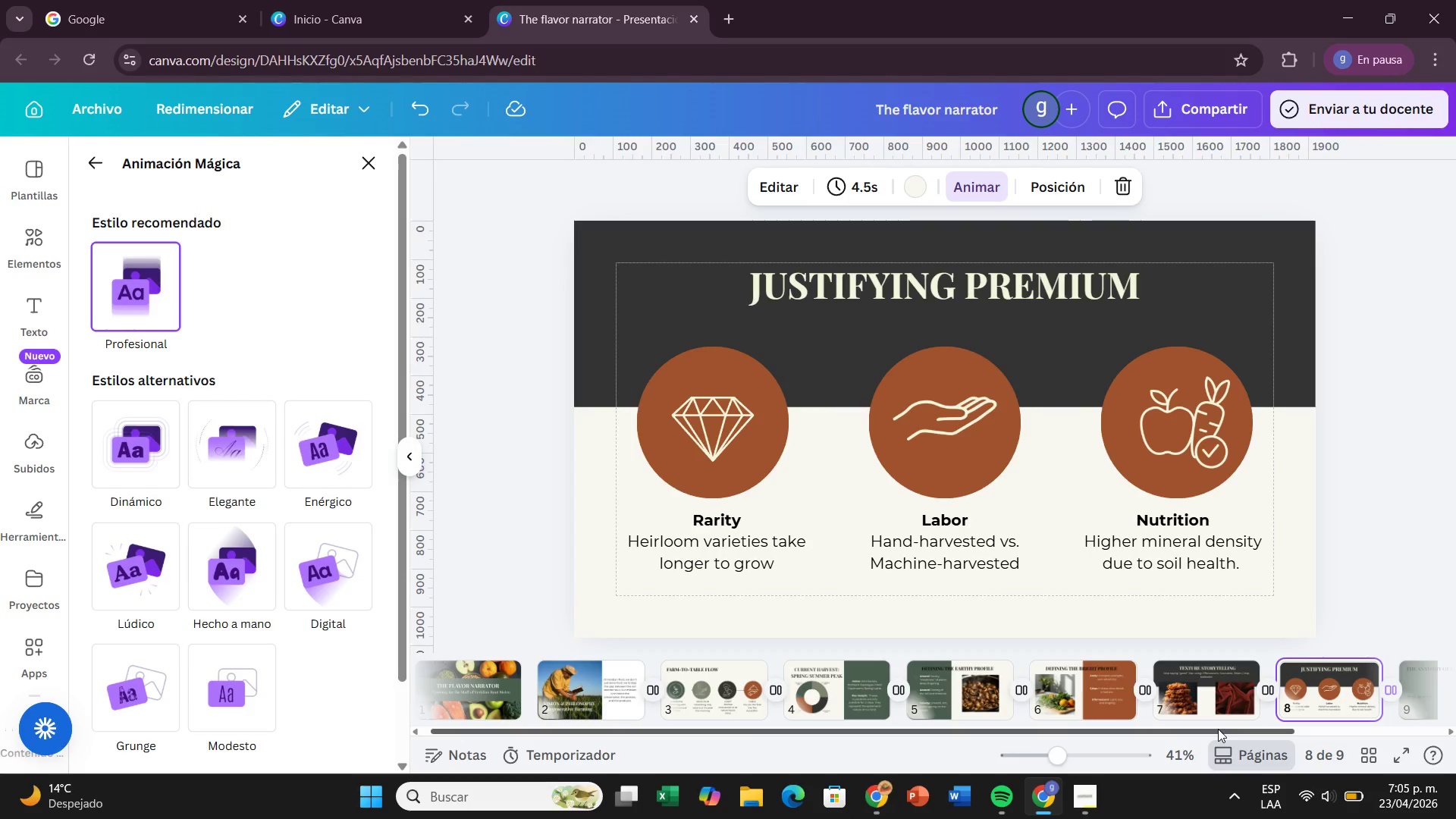 
left_click_drag(start_coordinate=[1251, 731], to_coordinate=[1404, 715])
 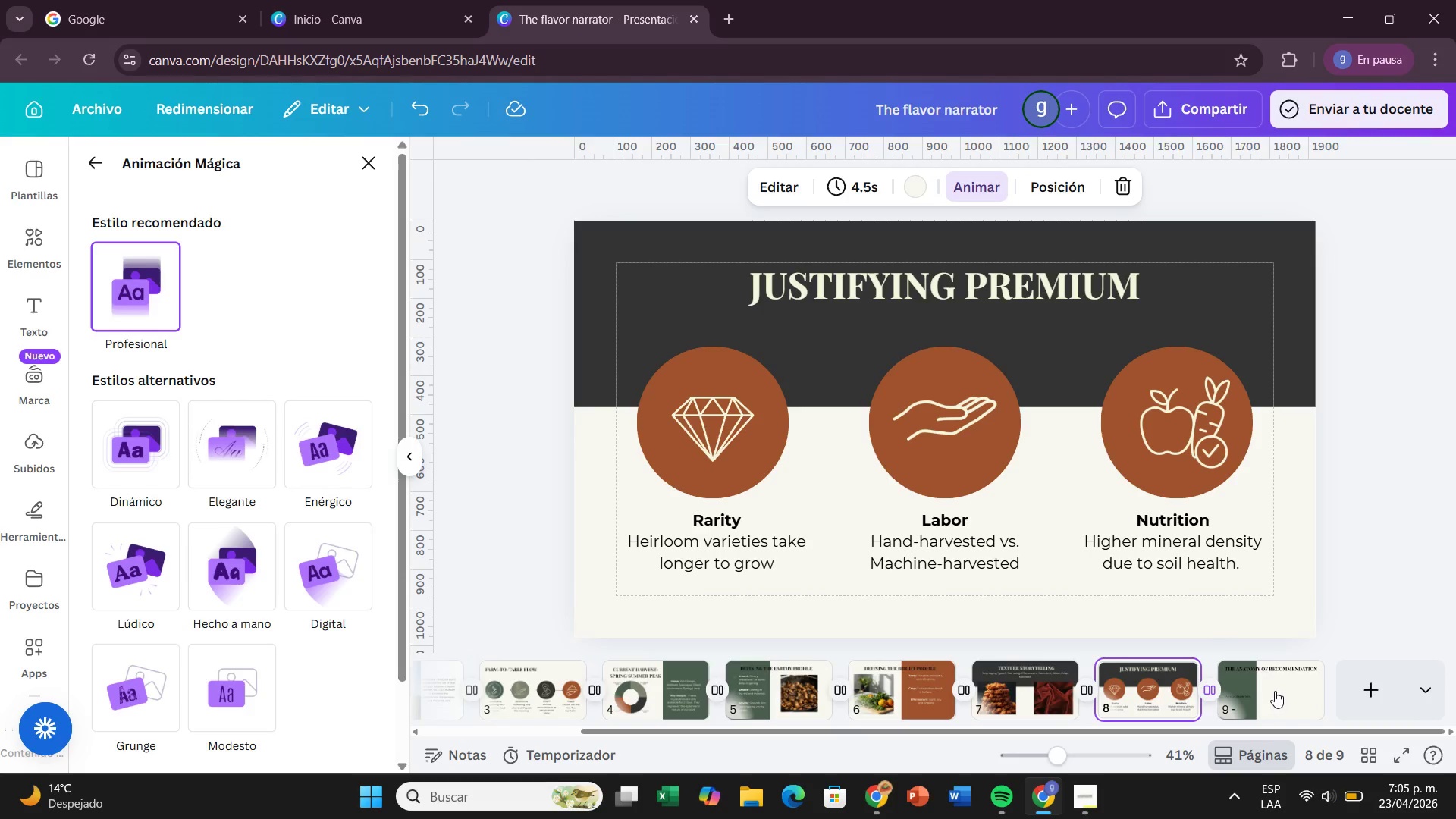 
left_click([1275, 691])
 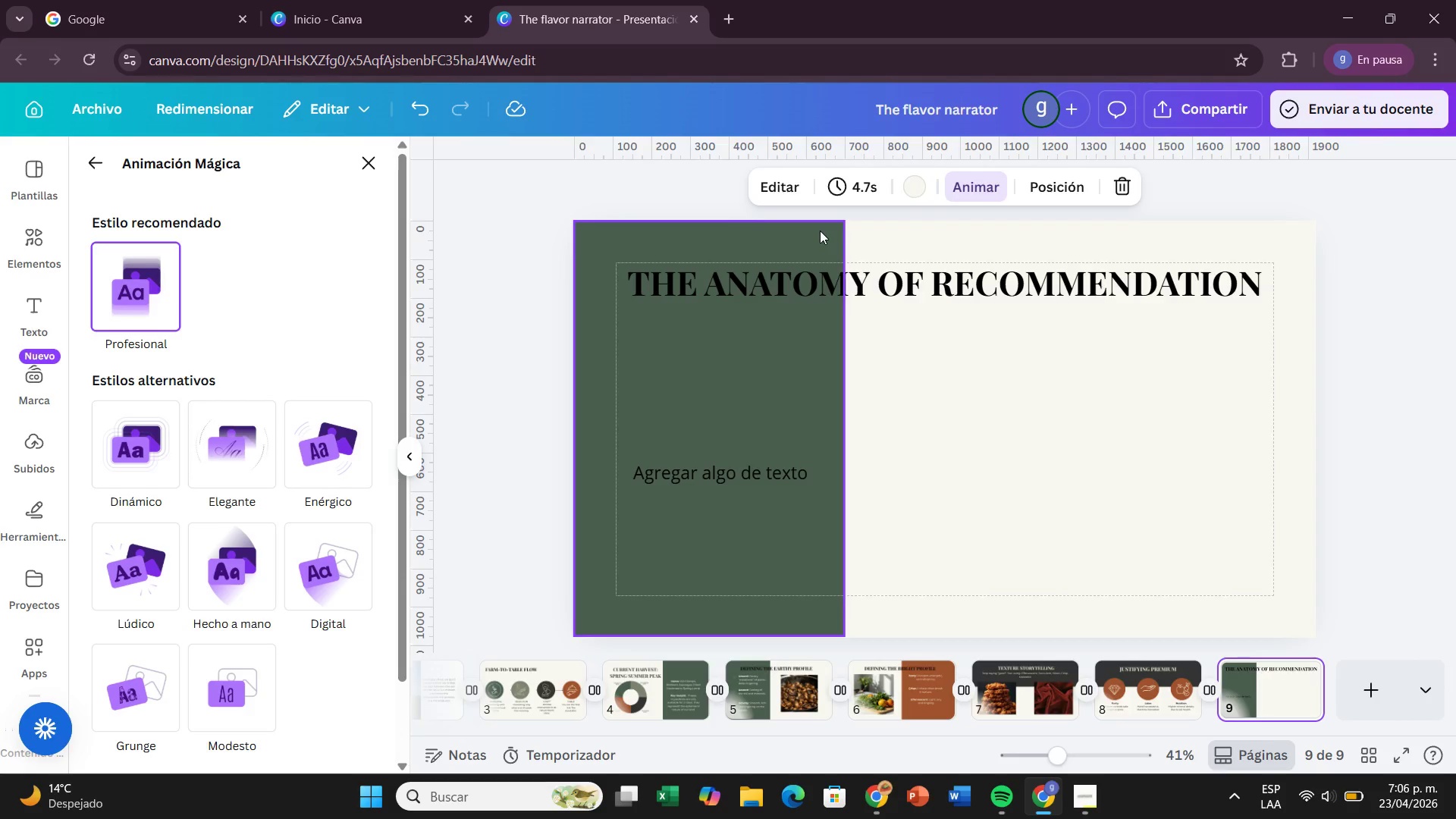 
wait(10.38)
 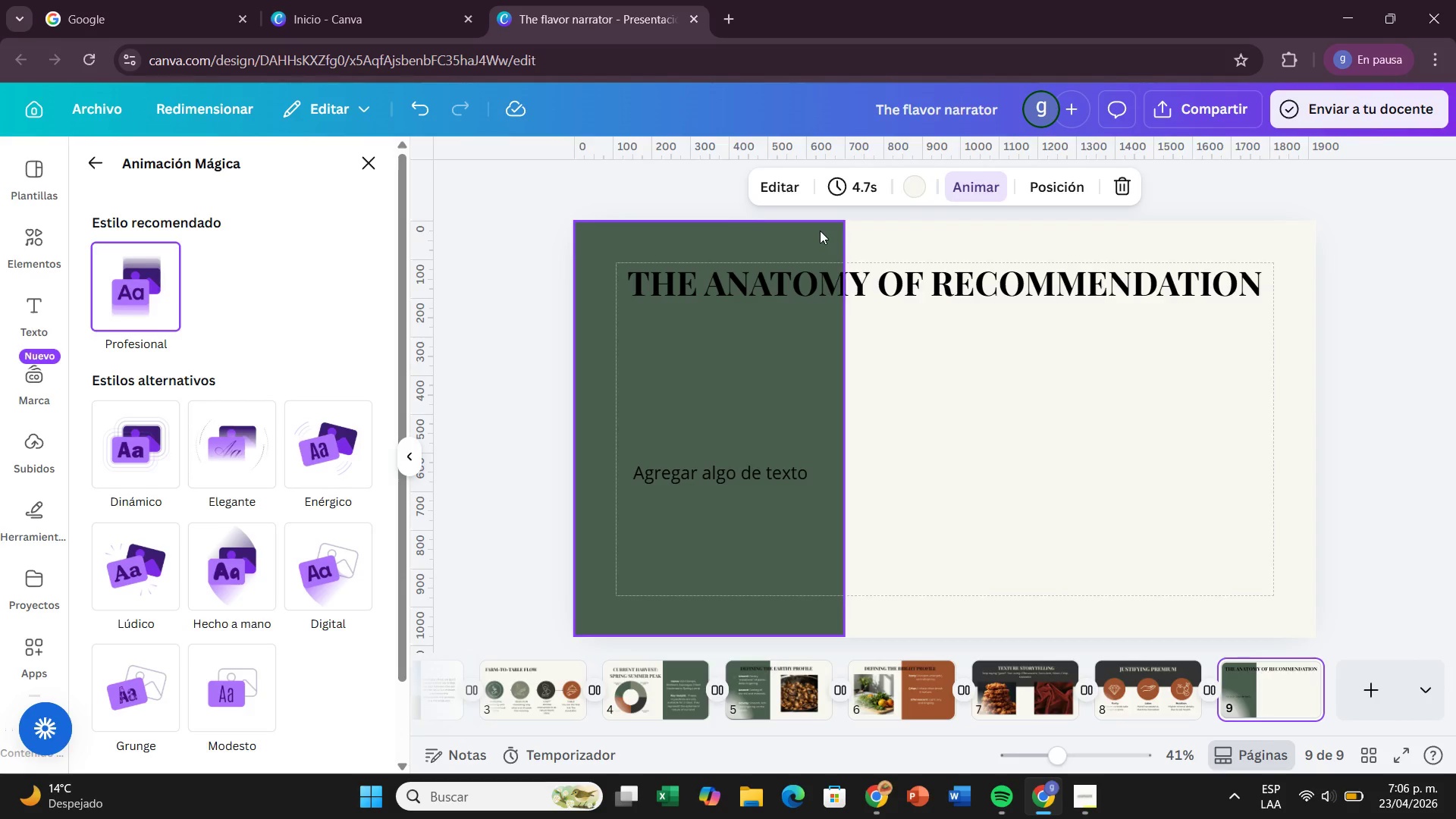 
left_click([805, 293])
 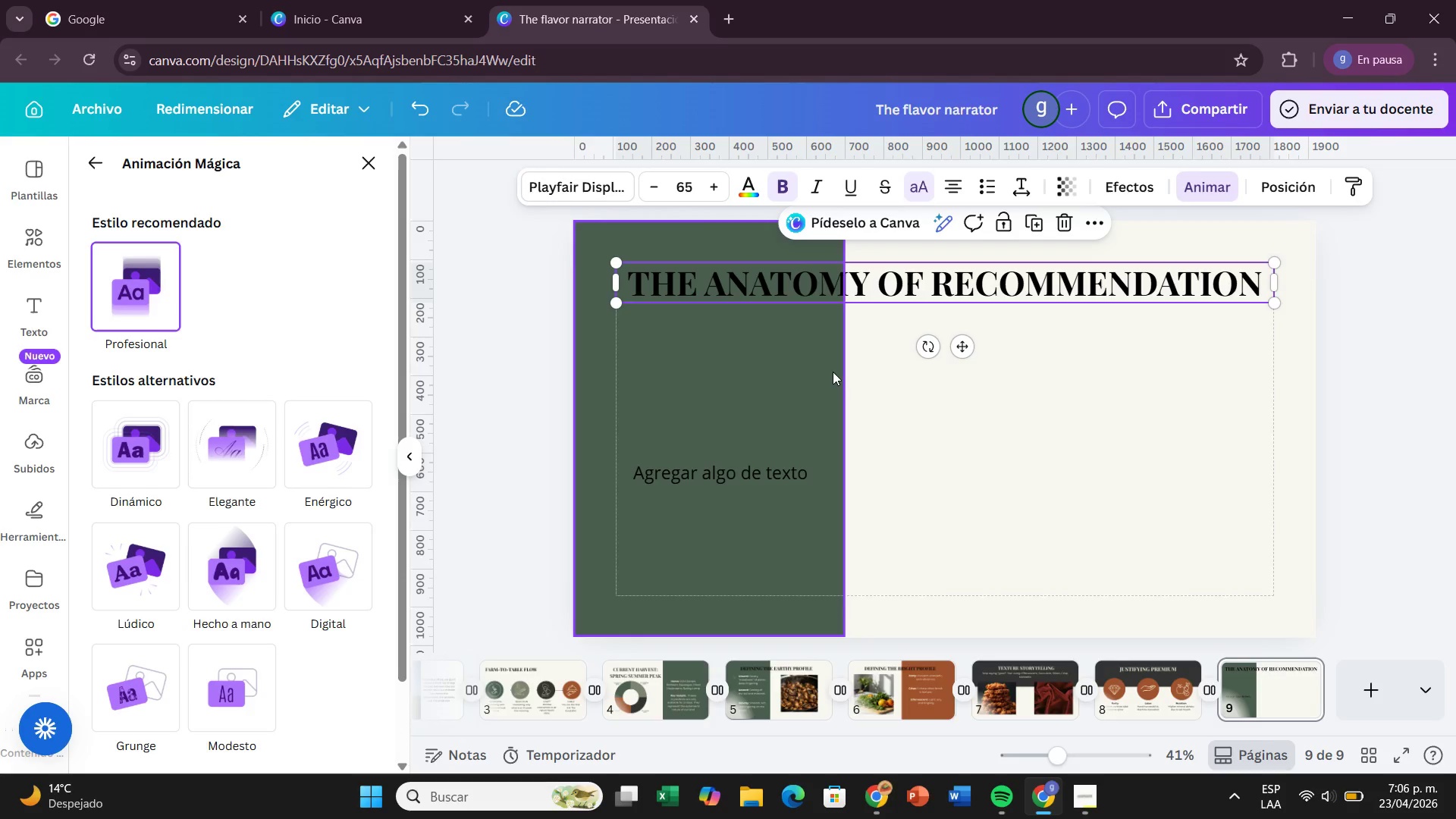 
left_click([833, 372])
 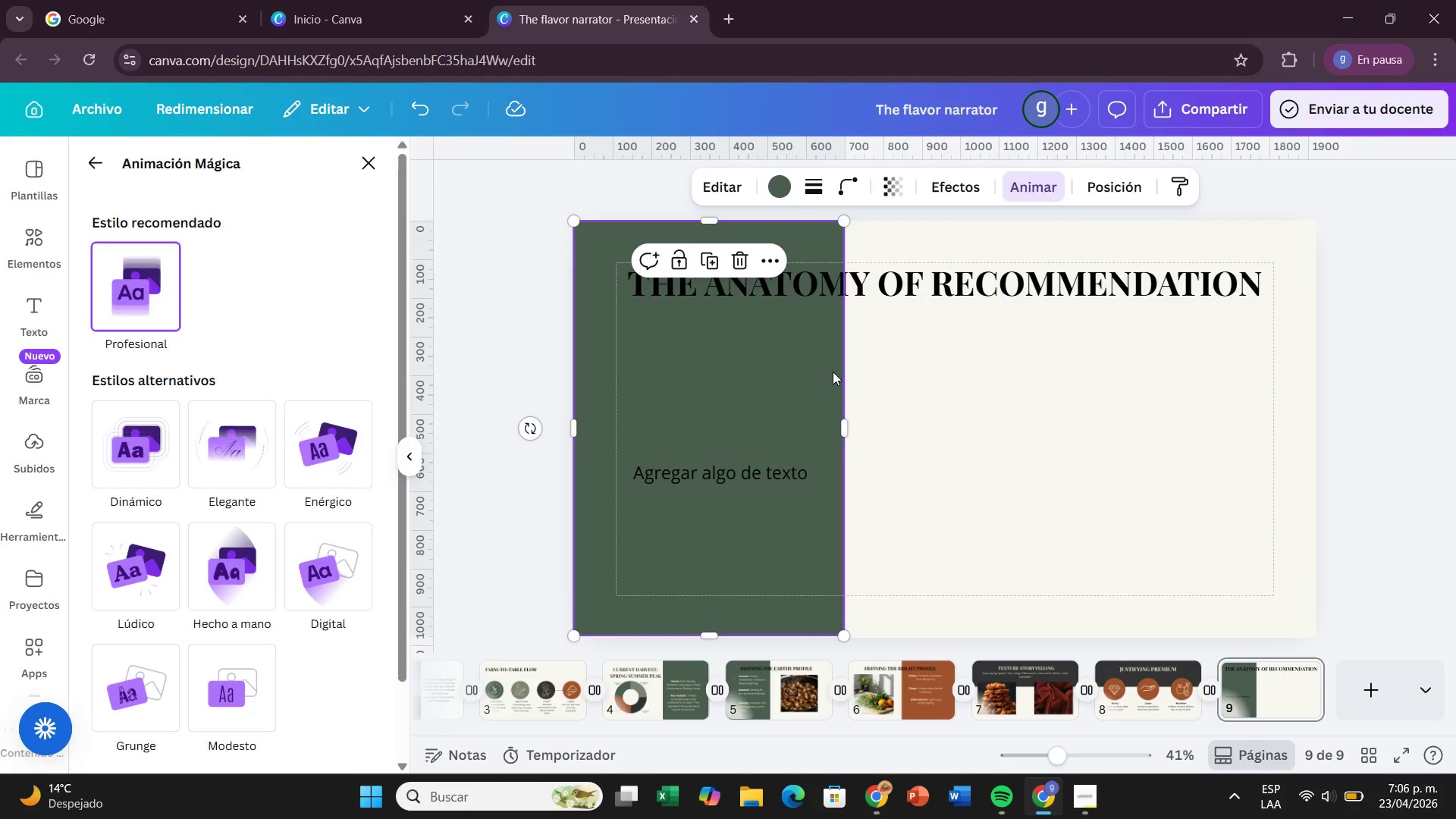 
wait(8.09)
 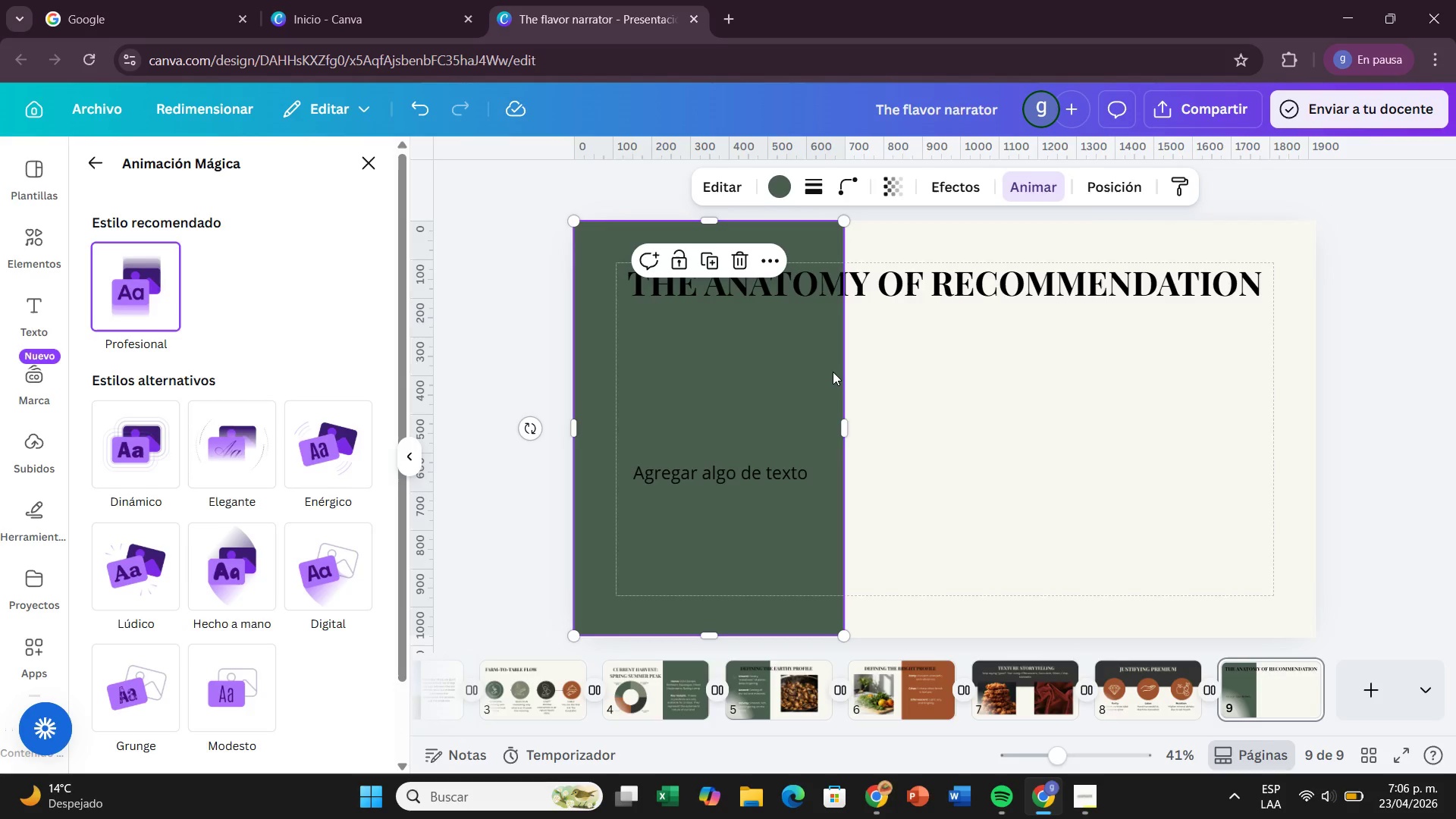 
left_click_drag(start_coordinate=[847, 425], to_coordinate=[780, 402])
 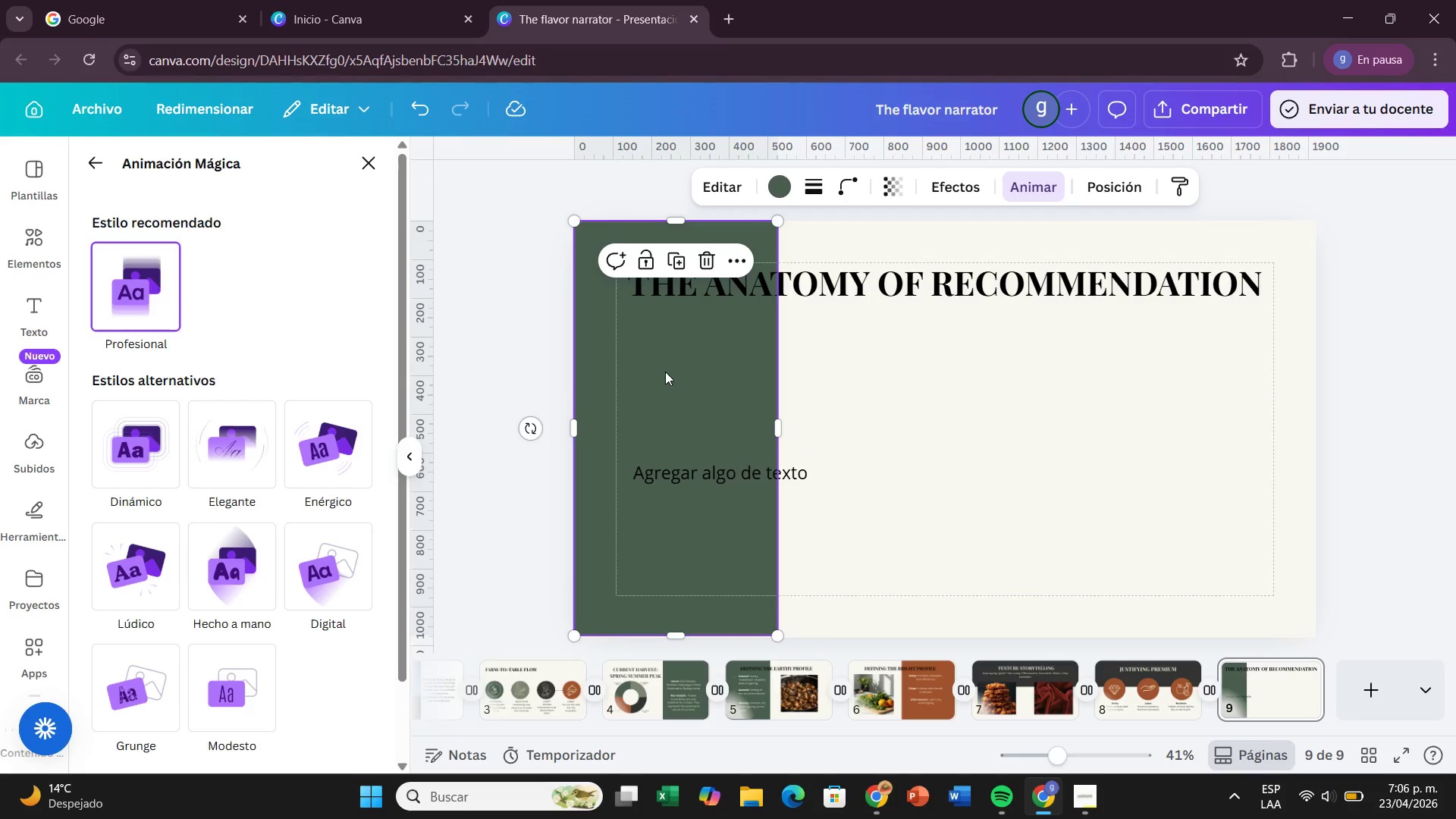 
left_click_drag(start_coordinate=[665, 372], to_coordinate=[1197, 373])
 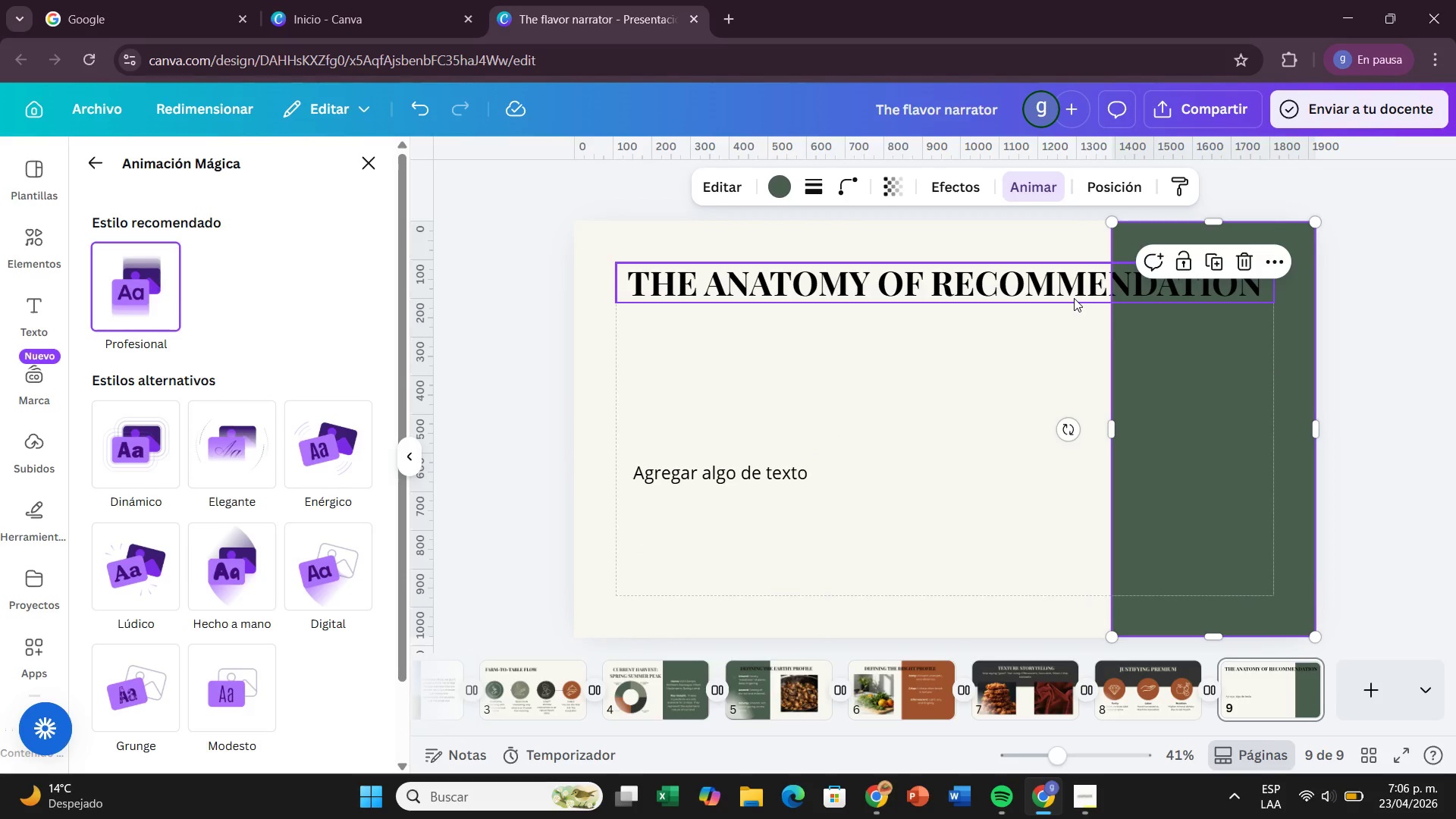 
left_click([1074, 298])
 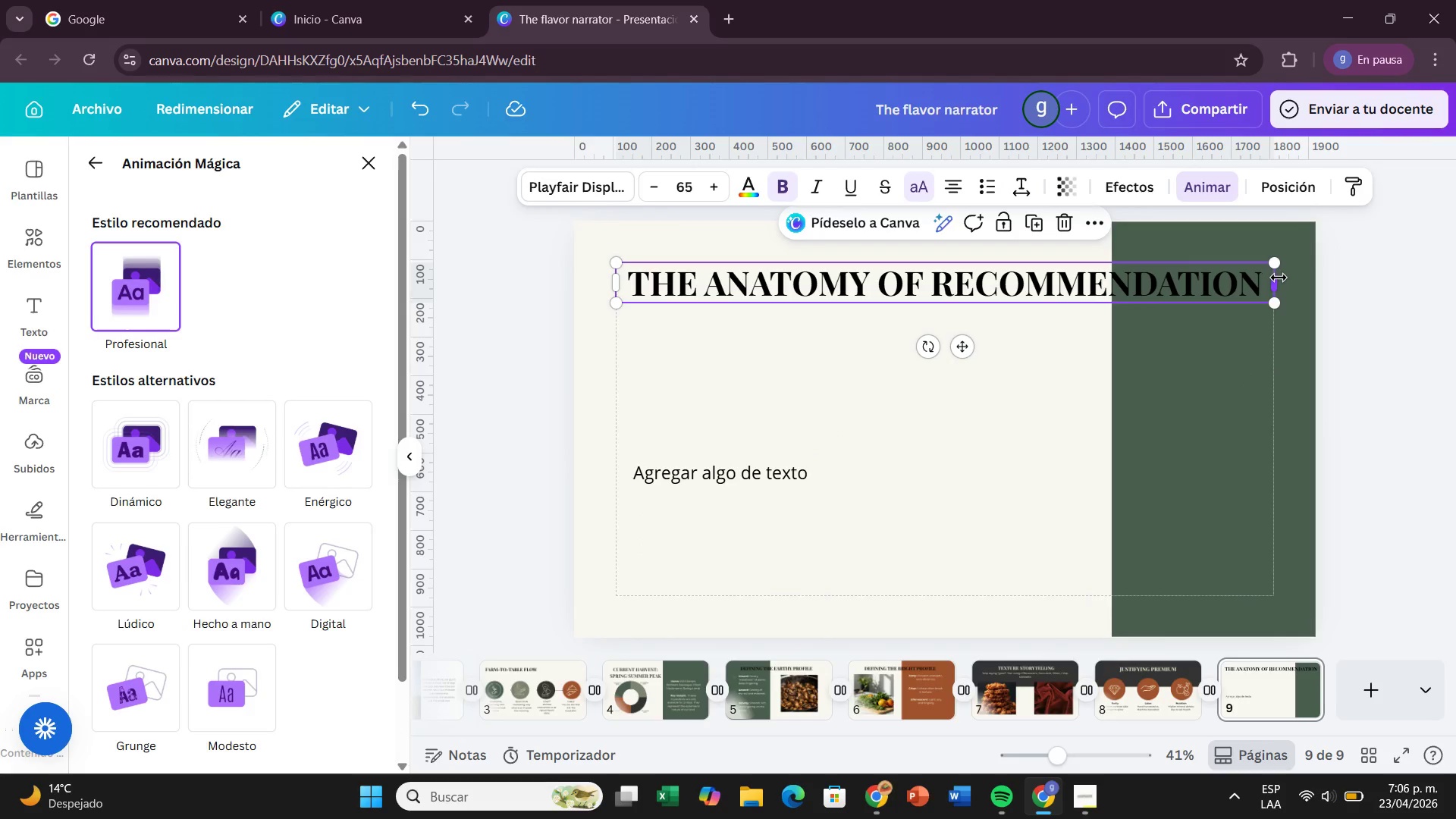 
left_click_drag(start_coordinate=[1282, 281], to_coordinate=[1051, 319])
 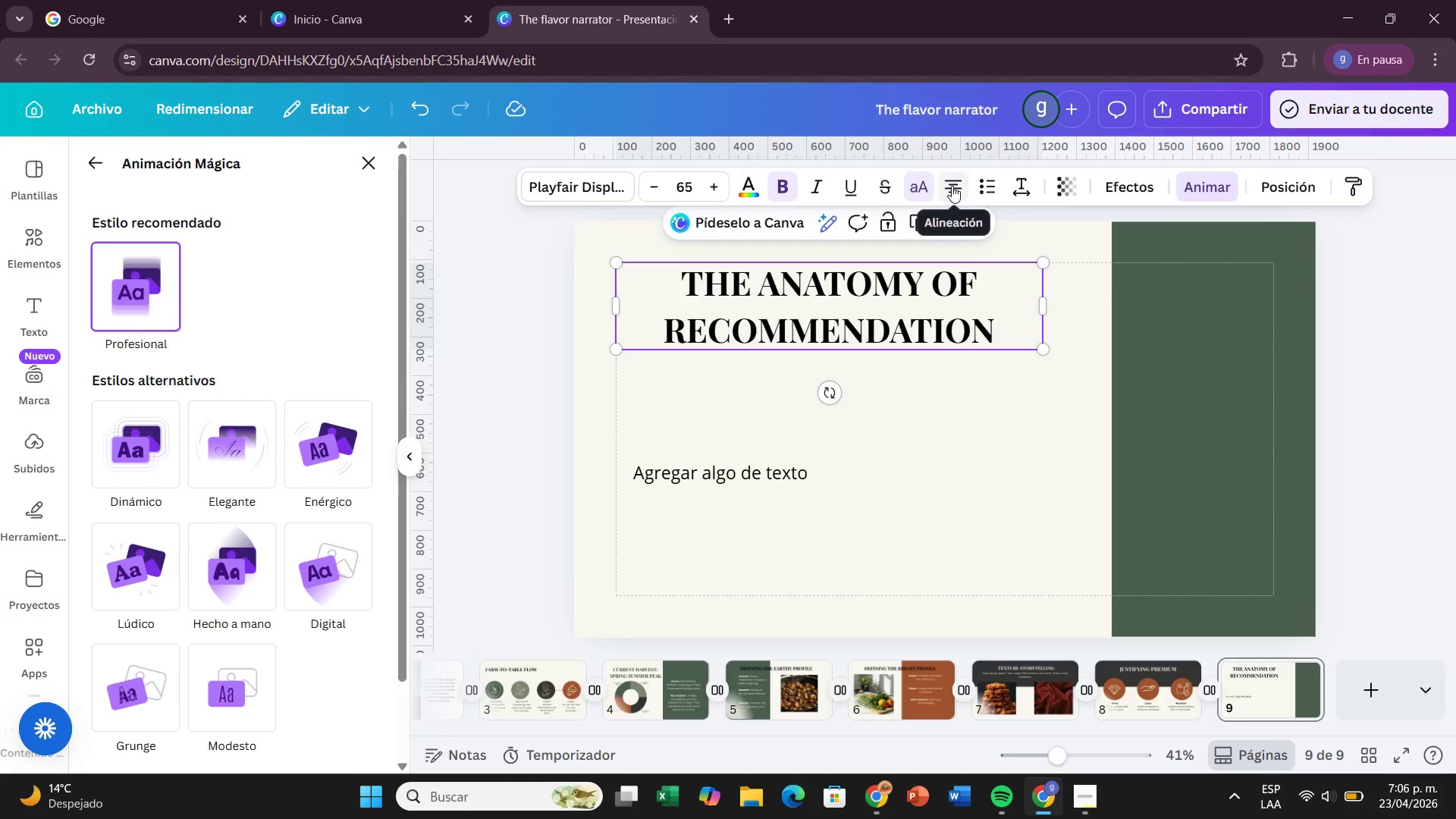 
left_click([952, 186])
 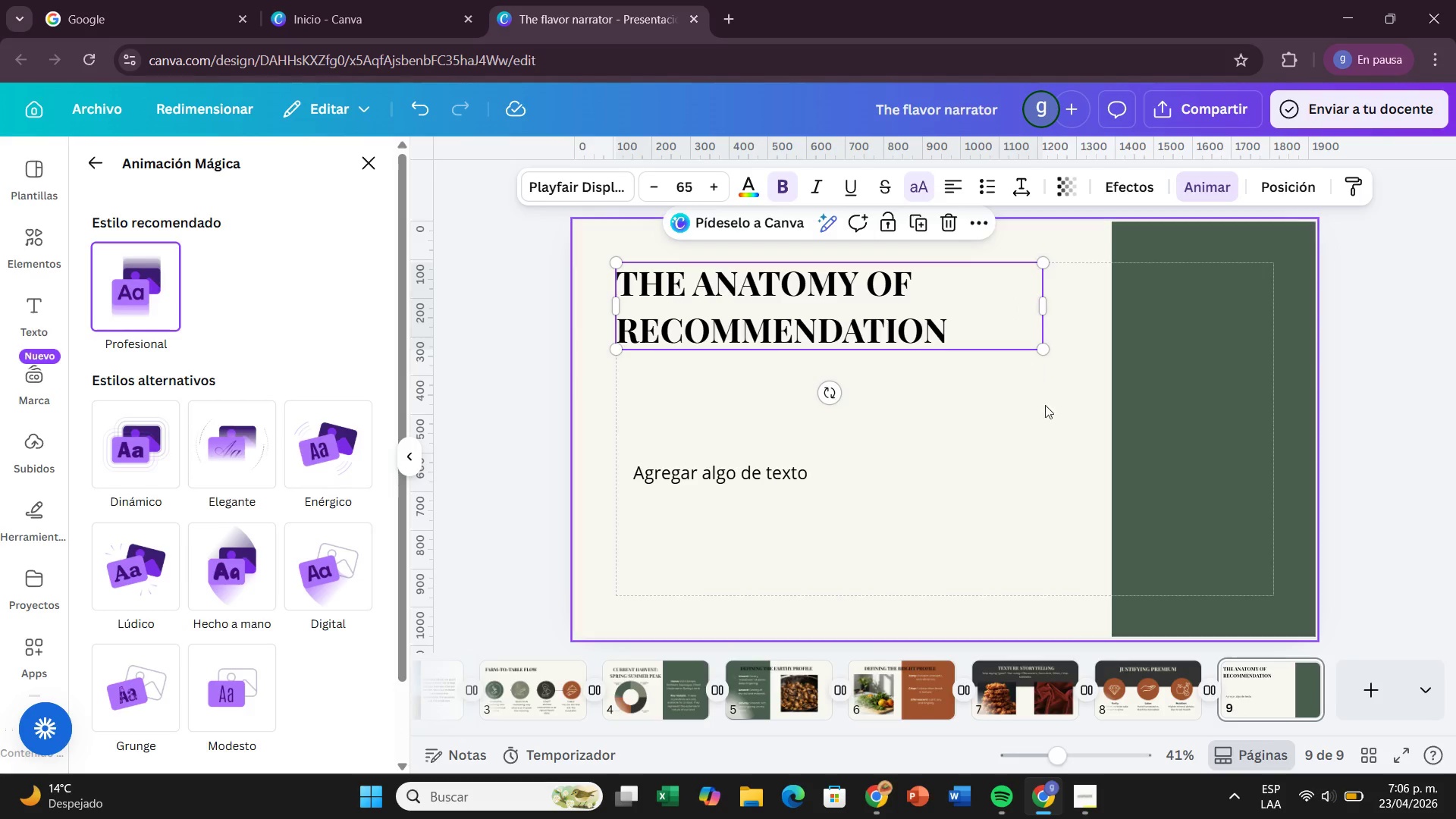 
left_click([1045, 441])
 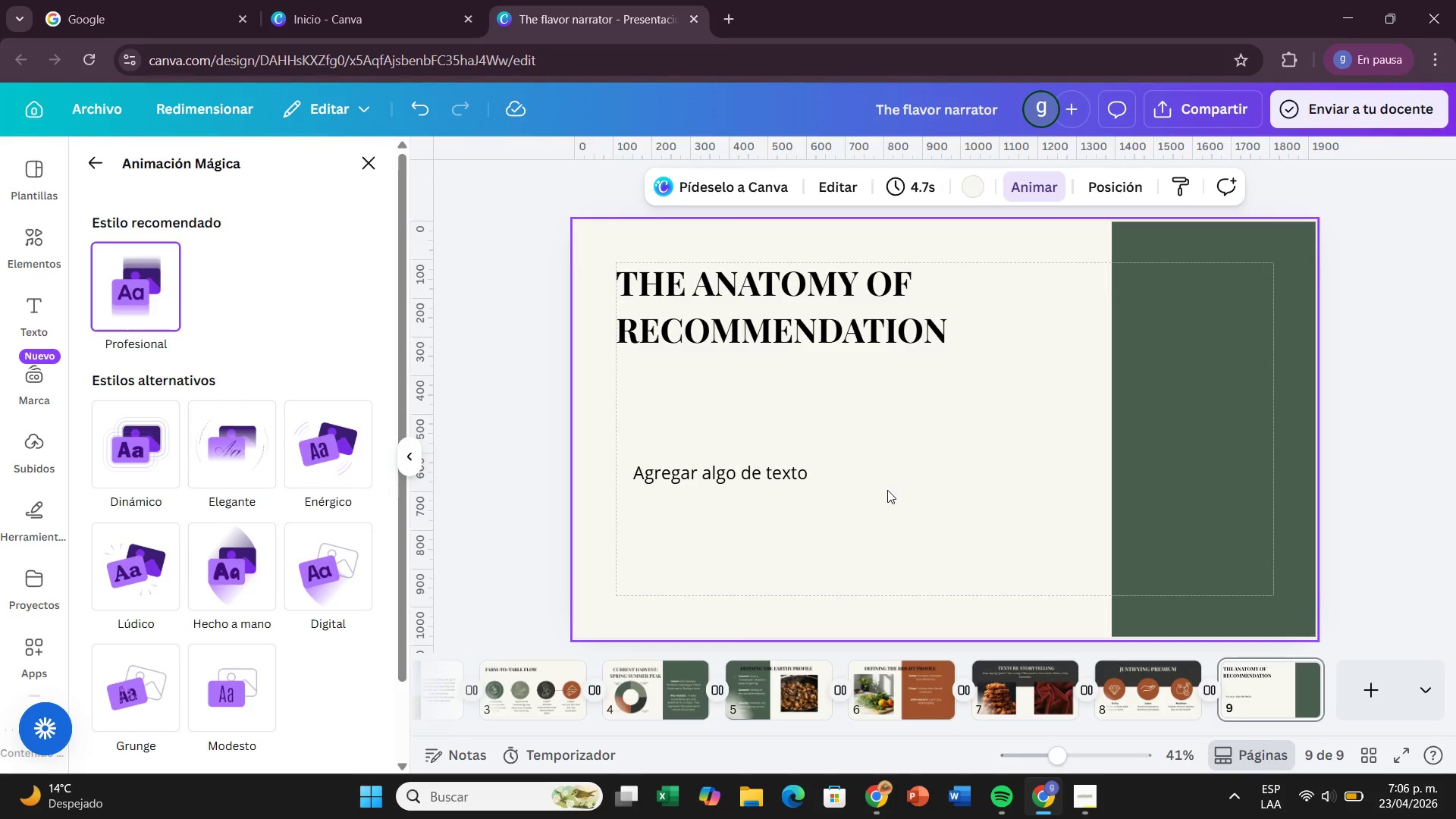 
wait(5.81)
 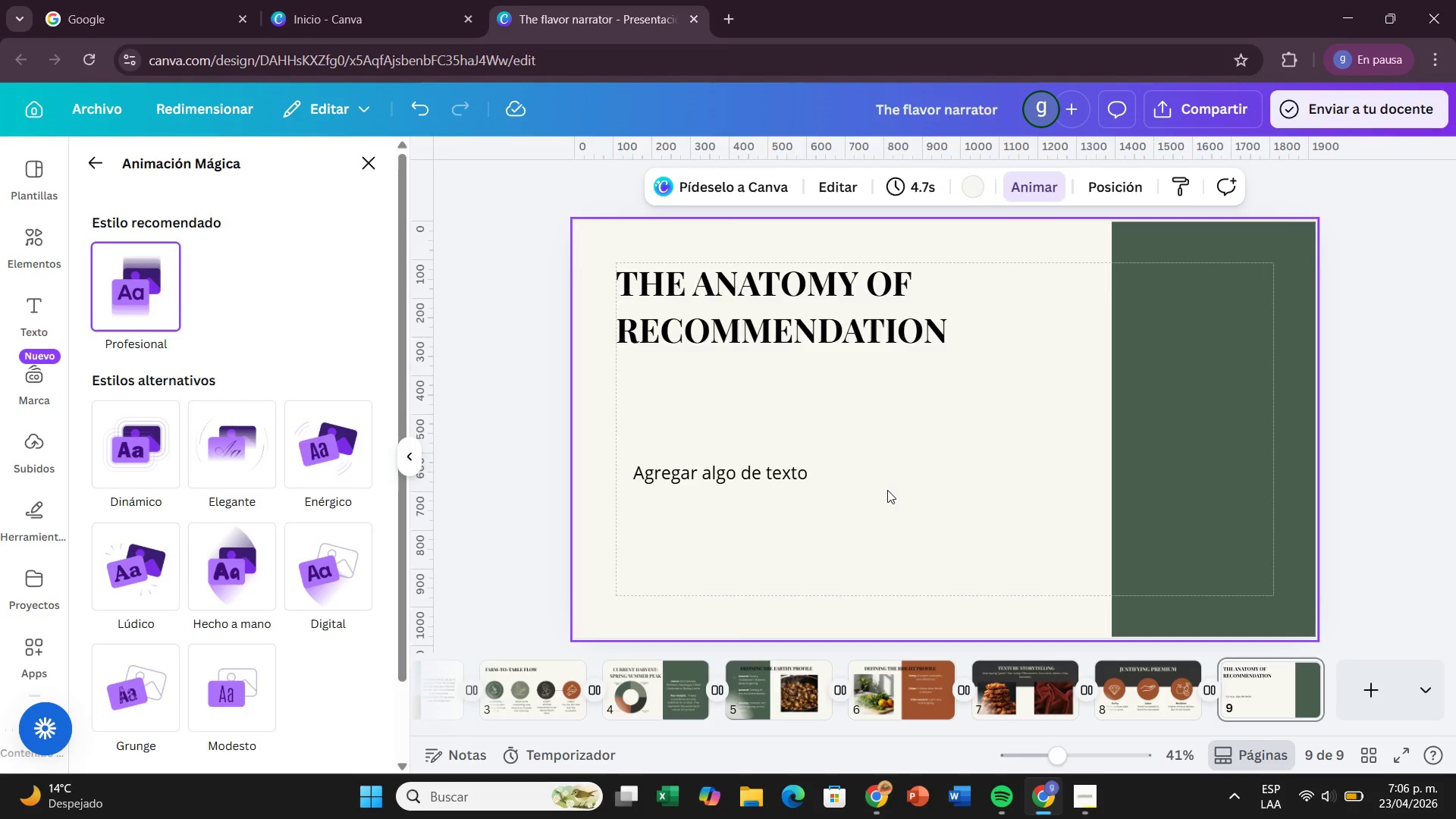 
left_click_drag(start_coordinate=[748, 477], to_coordinate=[1153, 330])
 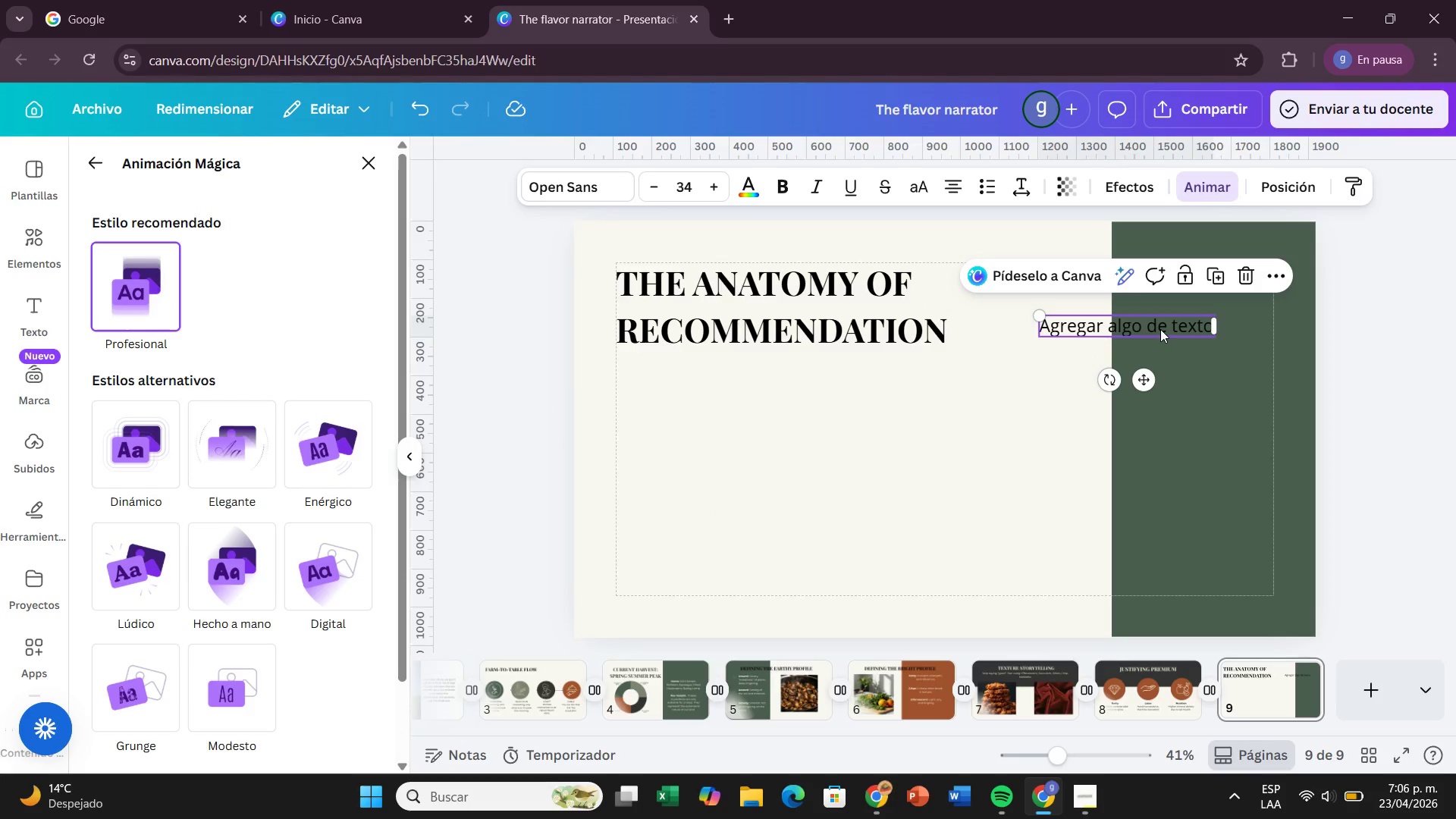 
key(Backspace)
 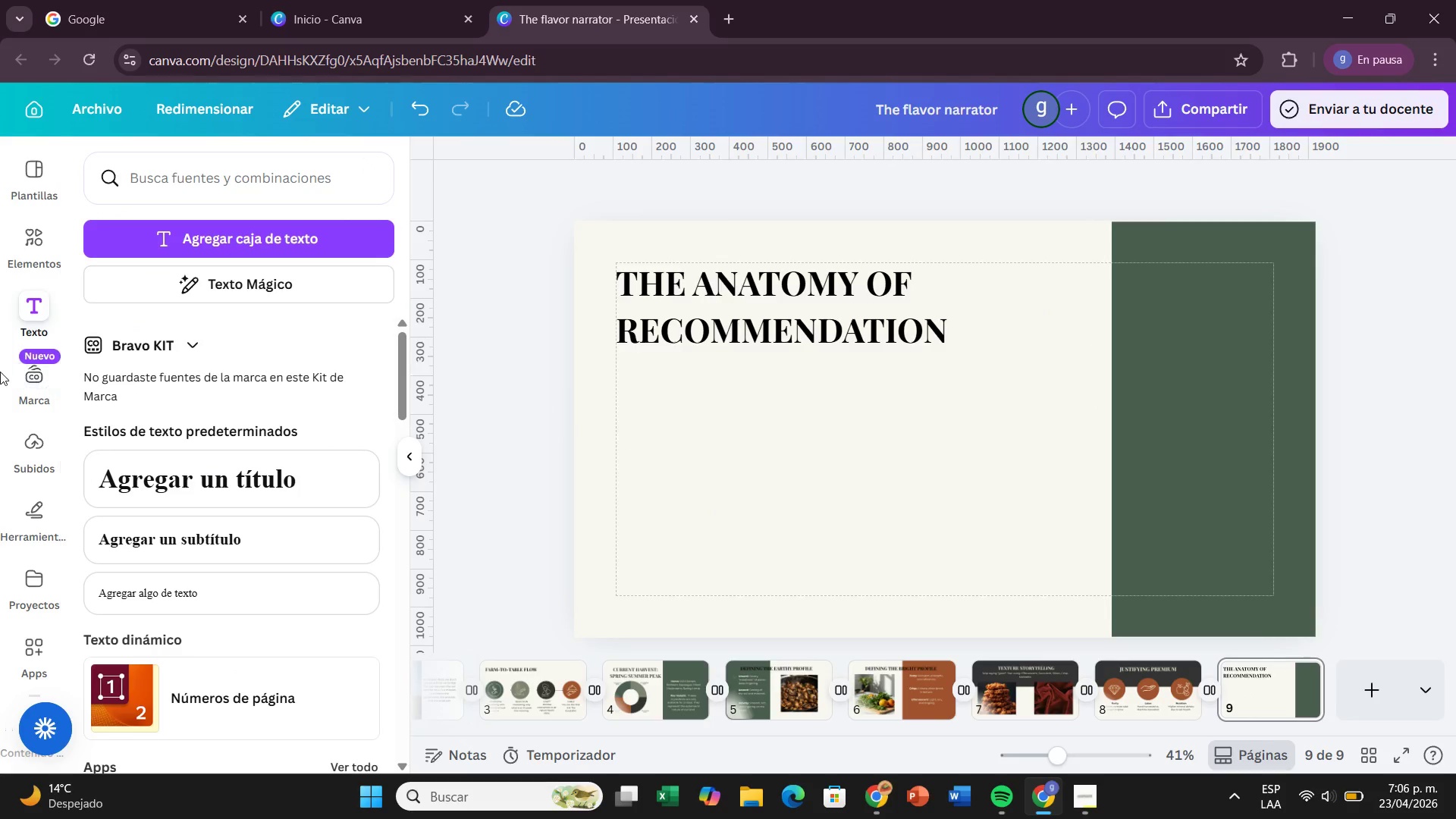 
left_click([31, 240])
 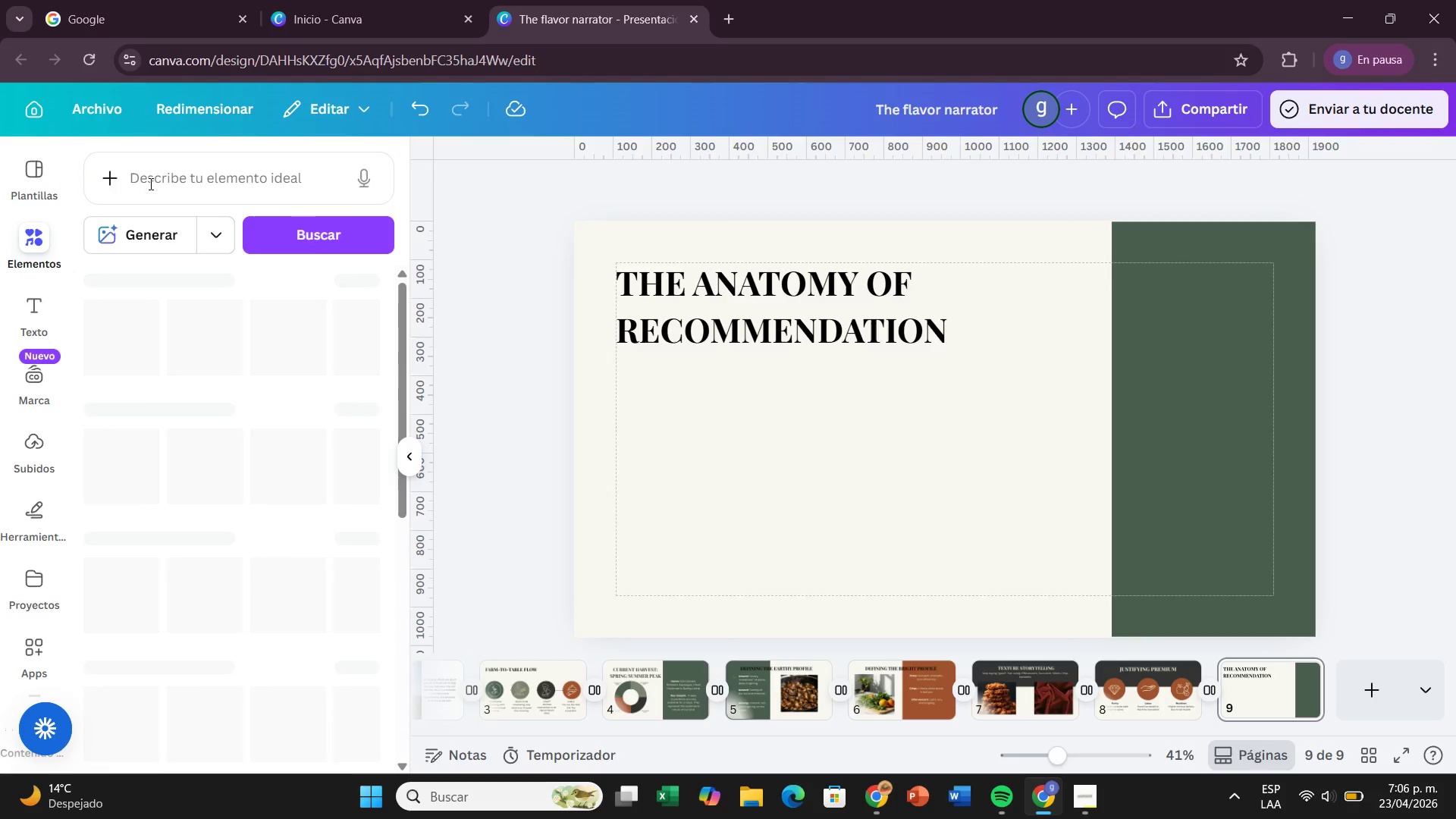 
left_click([149, 184])
 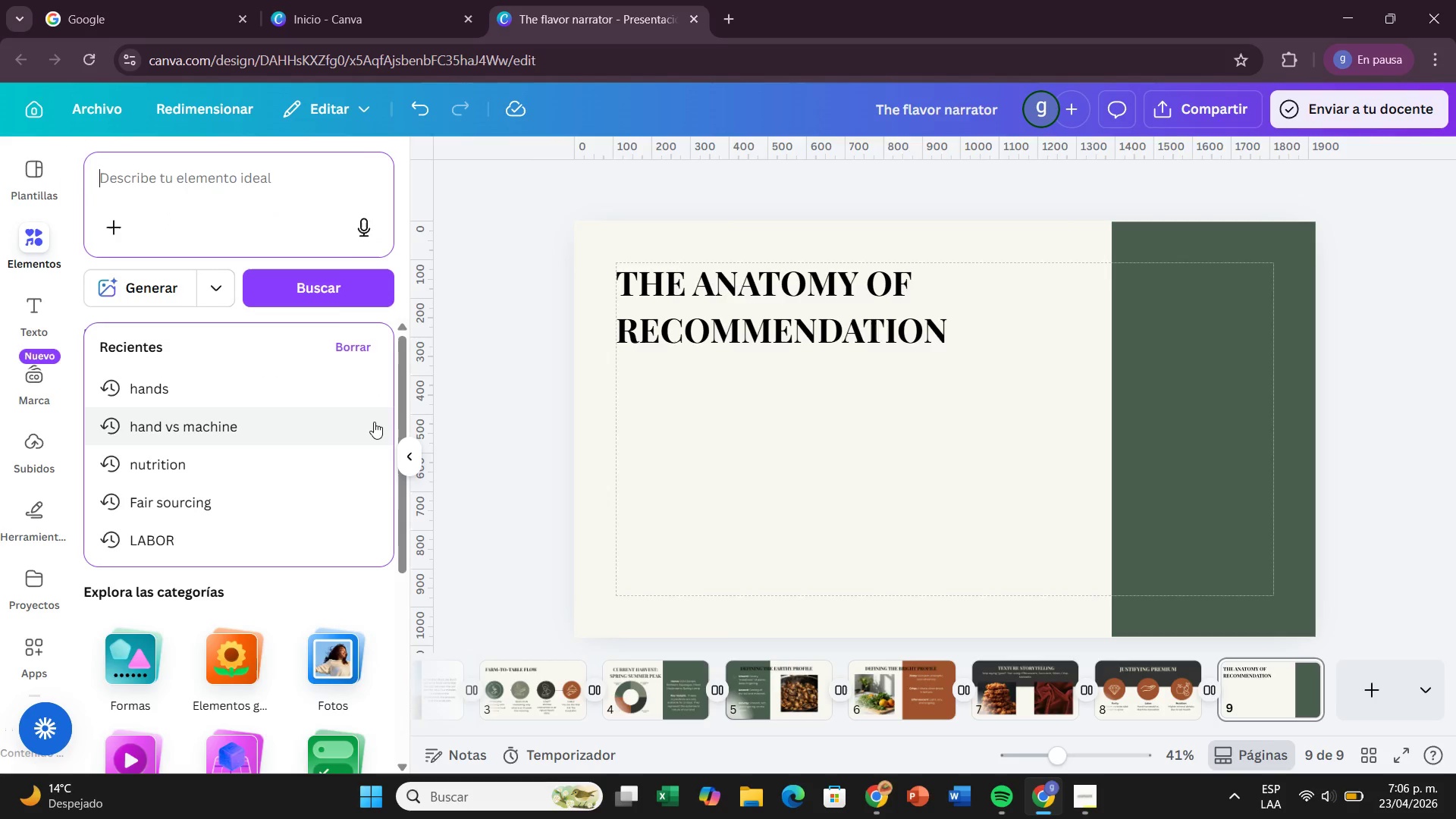 
type(lin)
 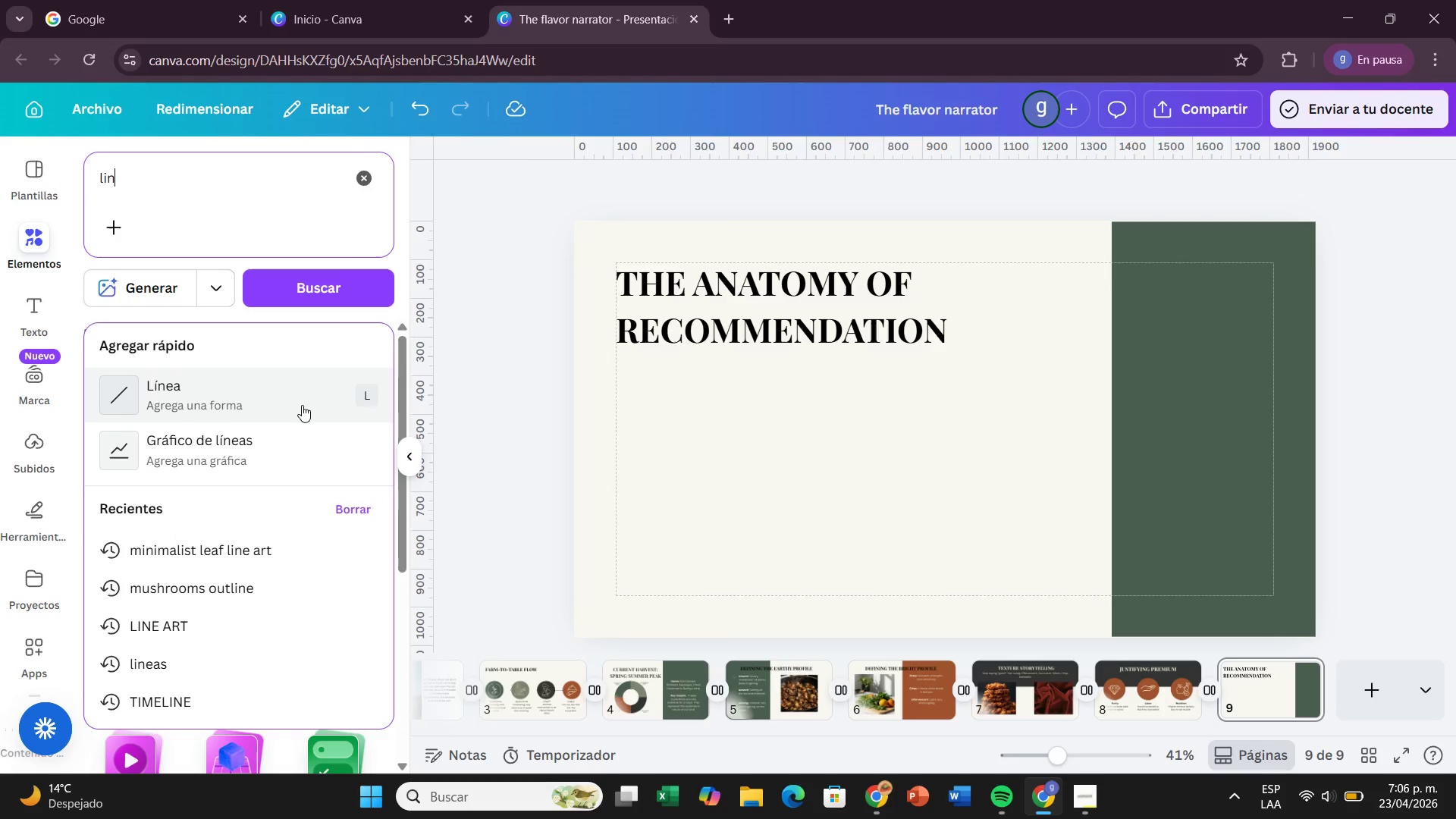 
left_click([287, 389])
 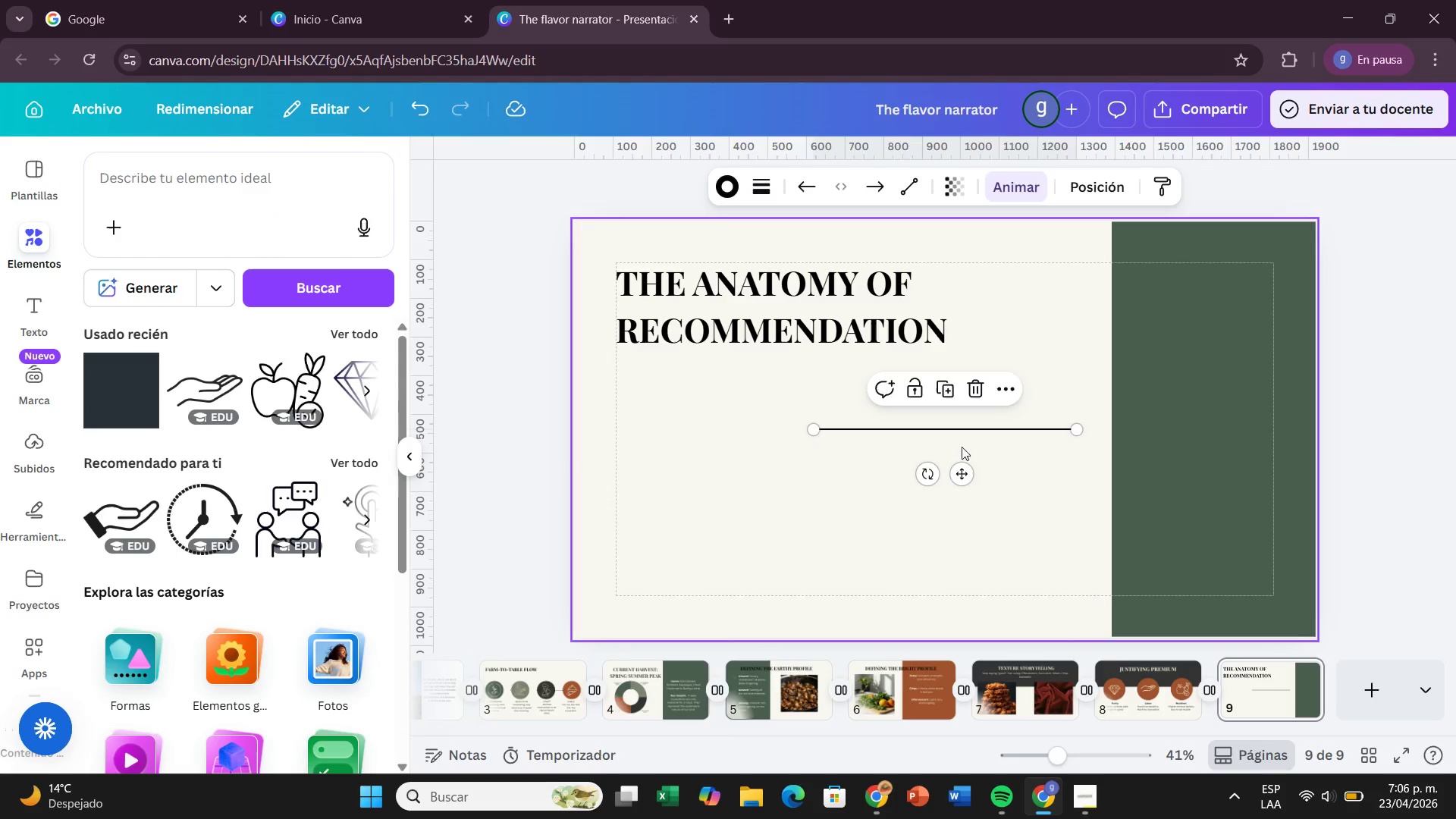 
left_click_drag(start_coordinate=[966, 472], to_coordinate=[812, 413])
 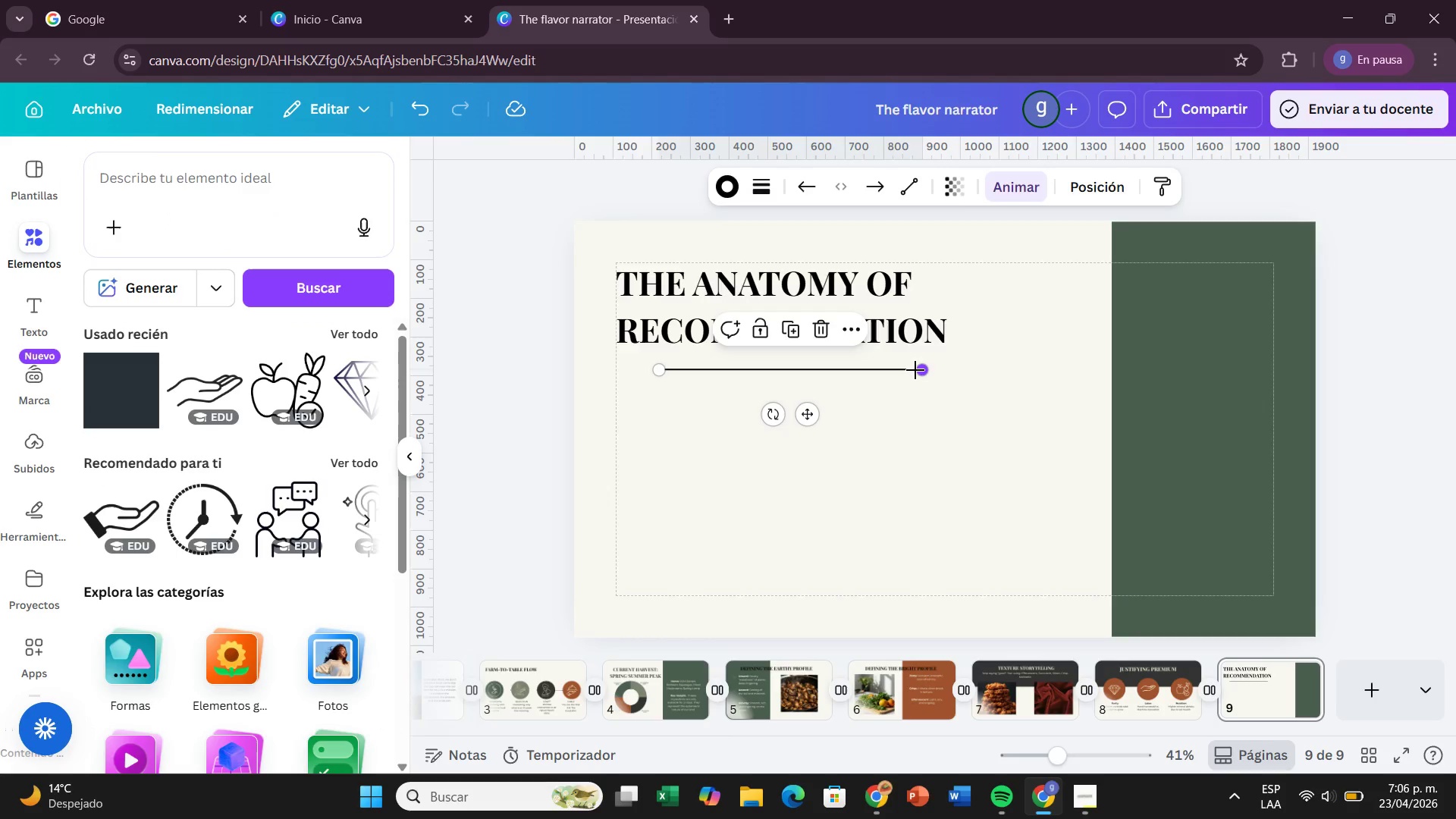 
left_click_drag(start_coordinate=[915, 370], to_coordinate=[704, 372])
 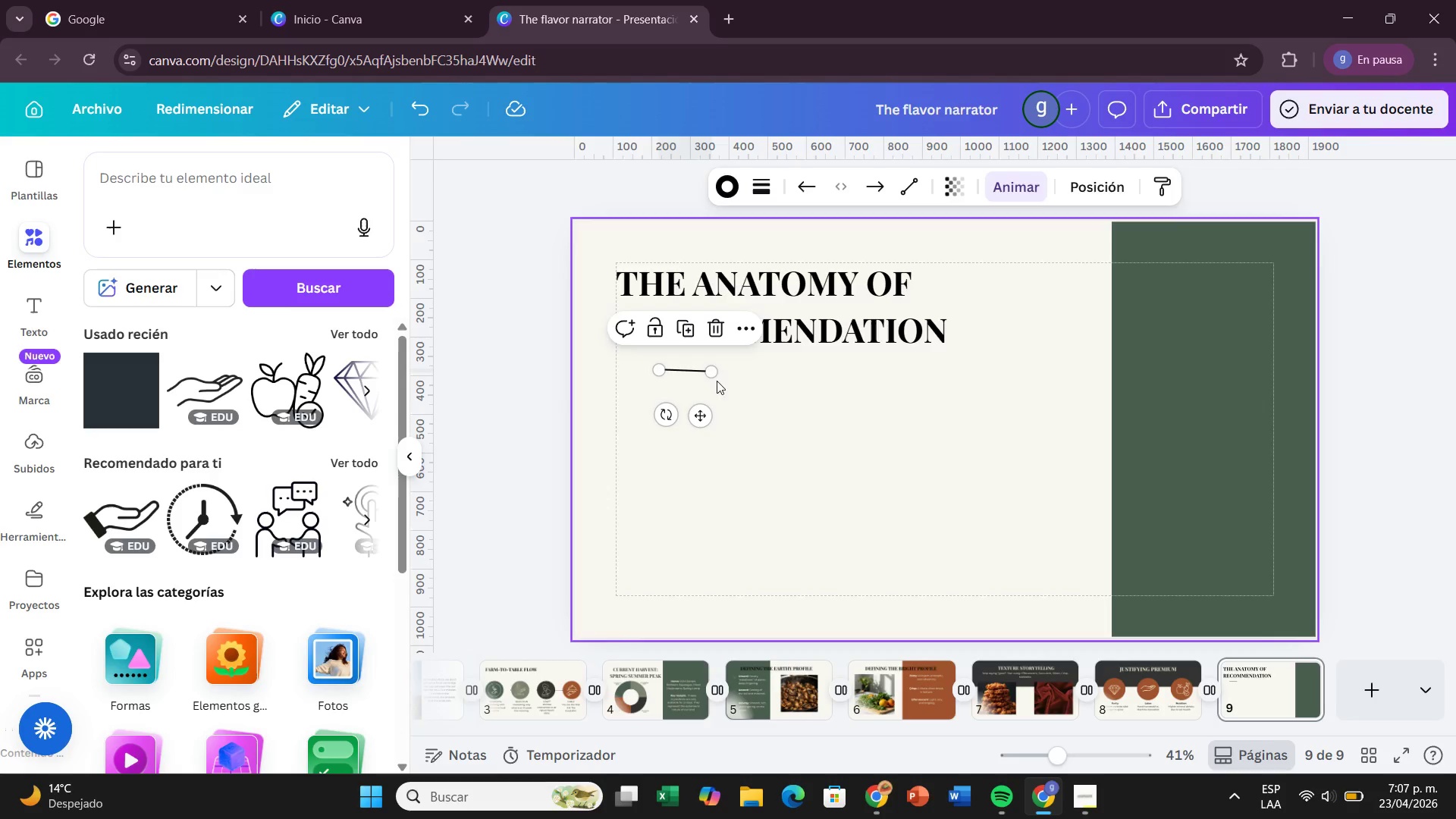 
left_click_drag(start_coordinate=[713, 377], to_coordinate=[704, 375])
 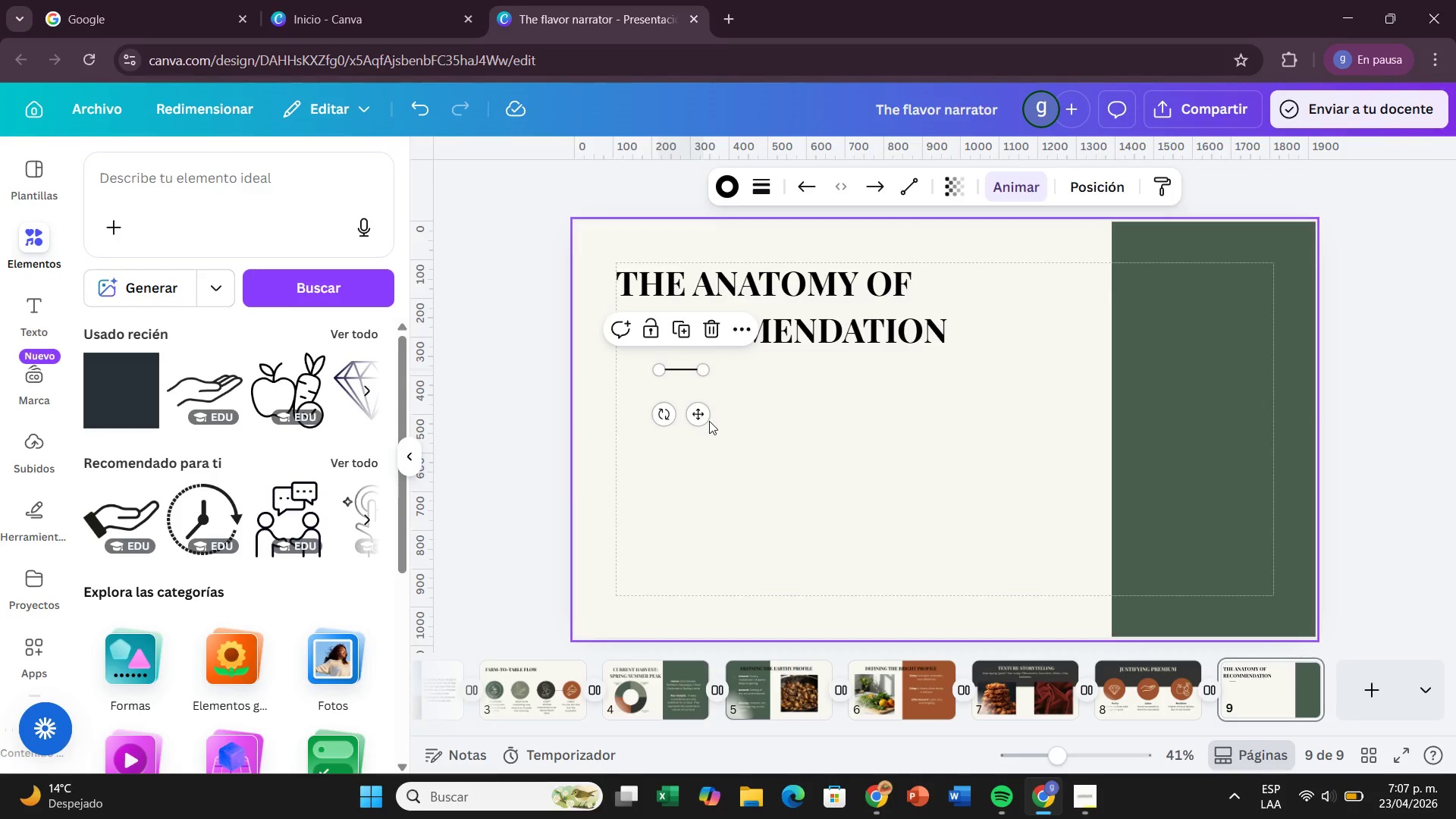 
left_click([709, 421])
 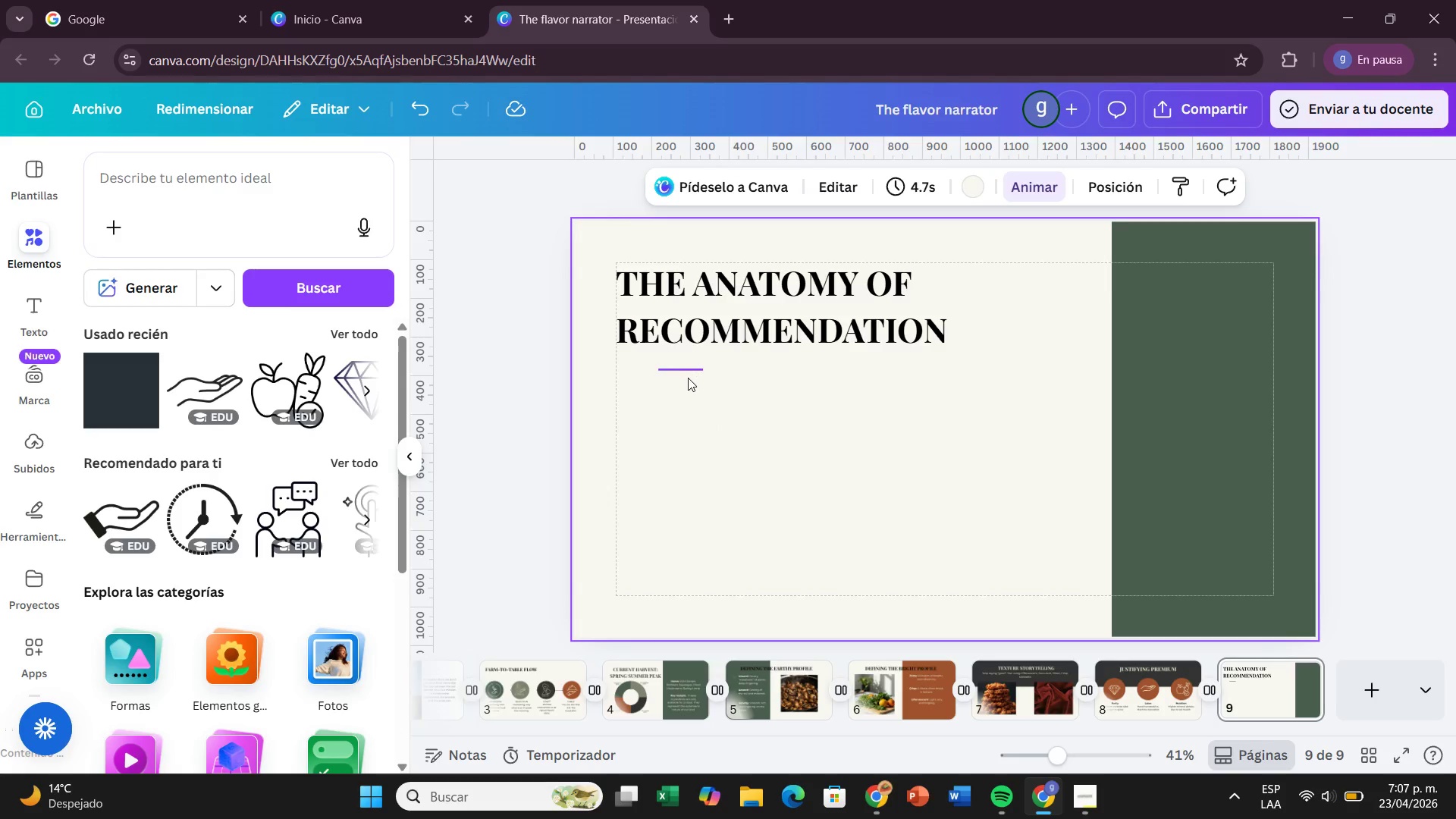 
left_click([684, 373])
 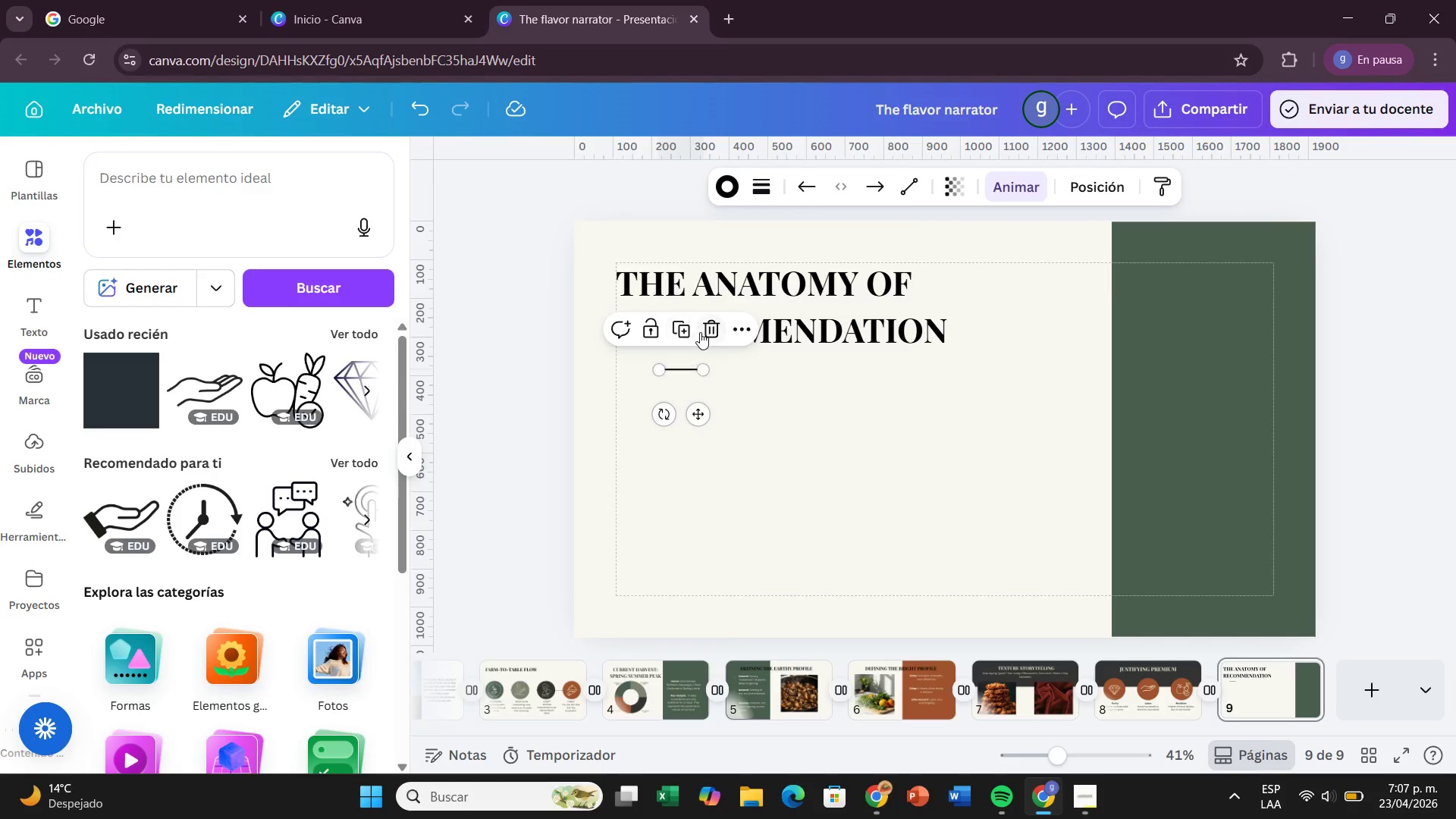 
left_click([682, 326])
 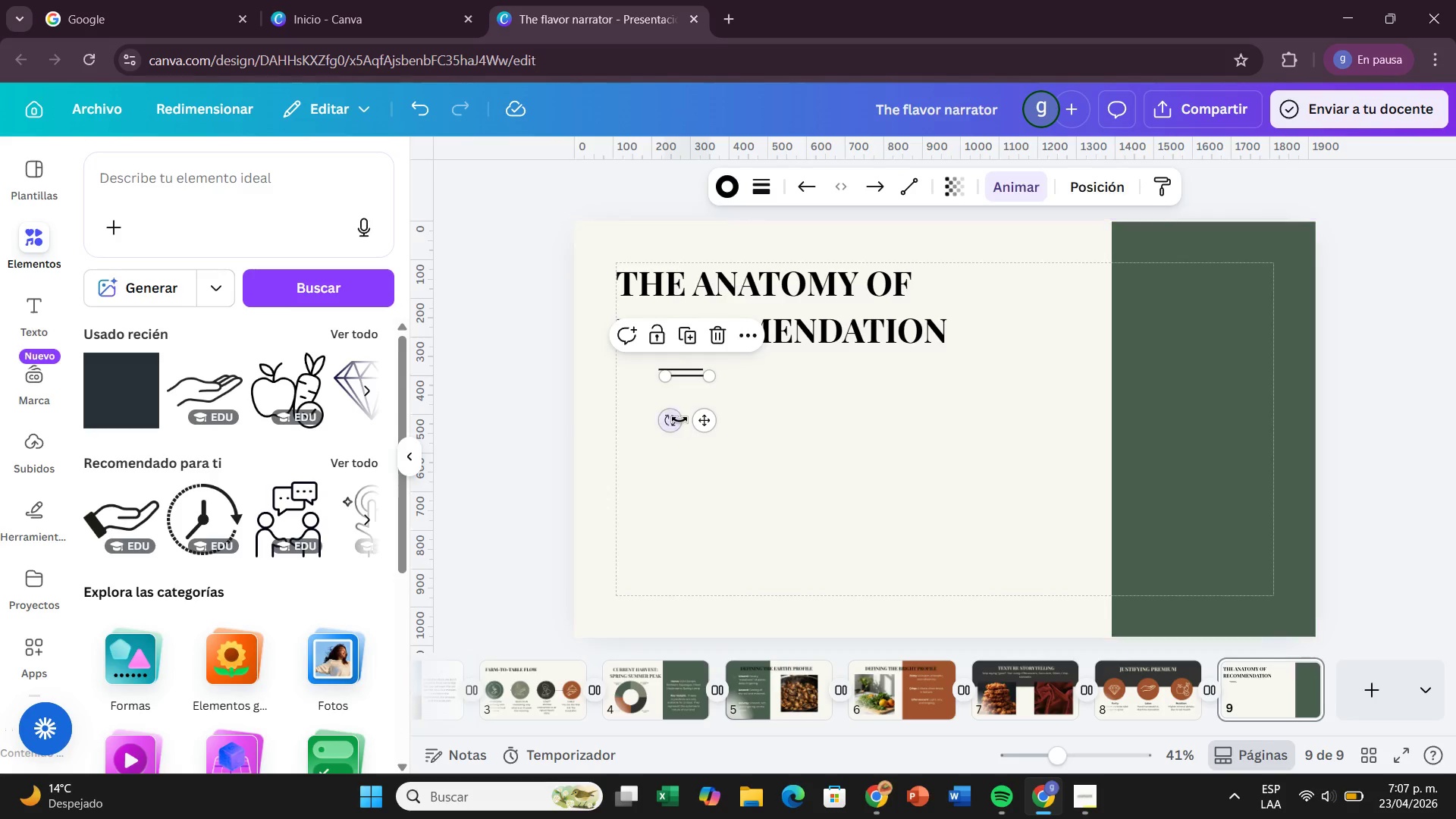 
left_click_drag(start_coordinate=[679, 419], to_coordinate=[800, 386])
 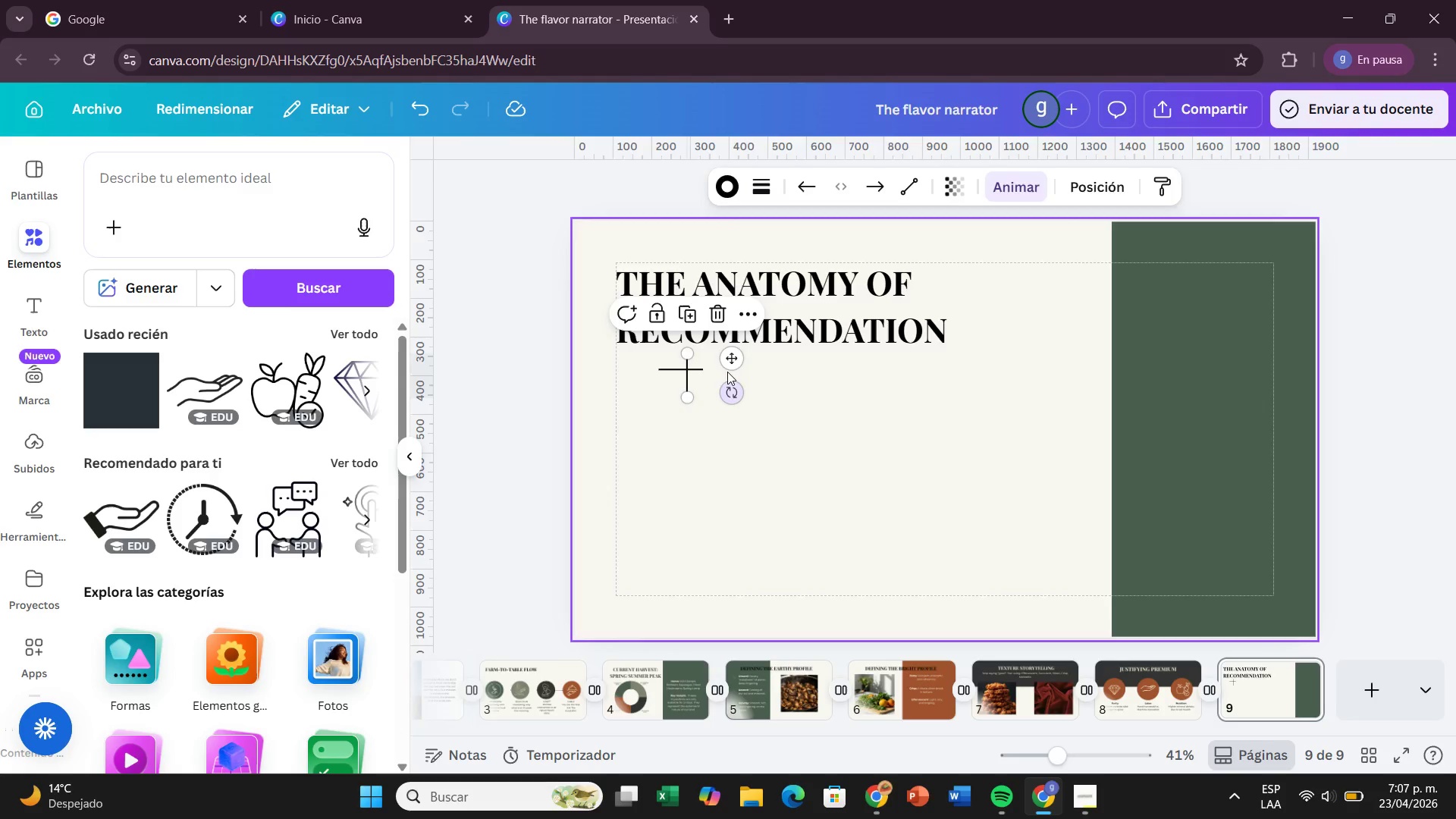 
left_click_drag(start_coordinate=[730, 362], to_coordinate=[708, 384])
 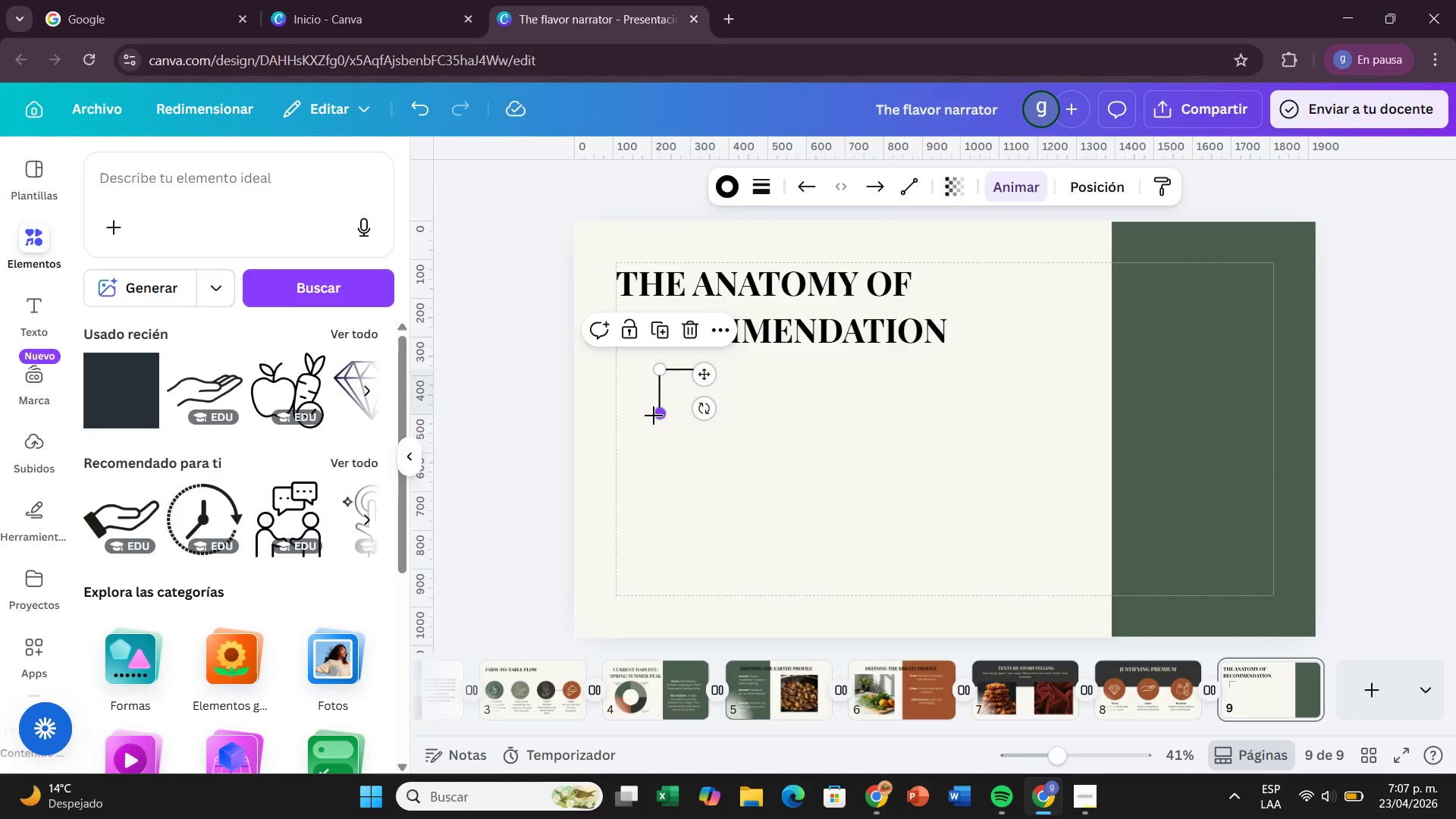 
left_click_drag(start_coordinate=[656, 416], to_coordinate=[660, 551])
 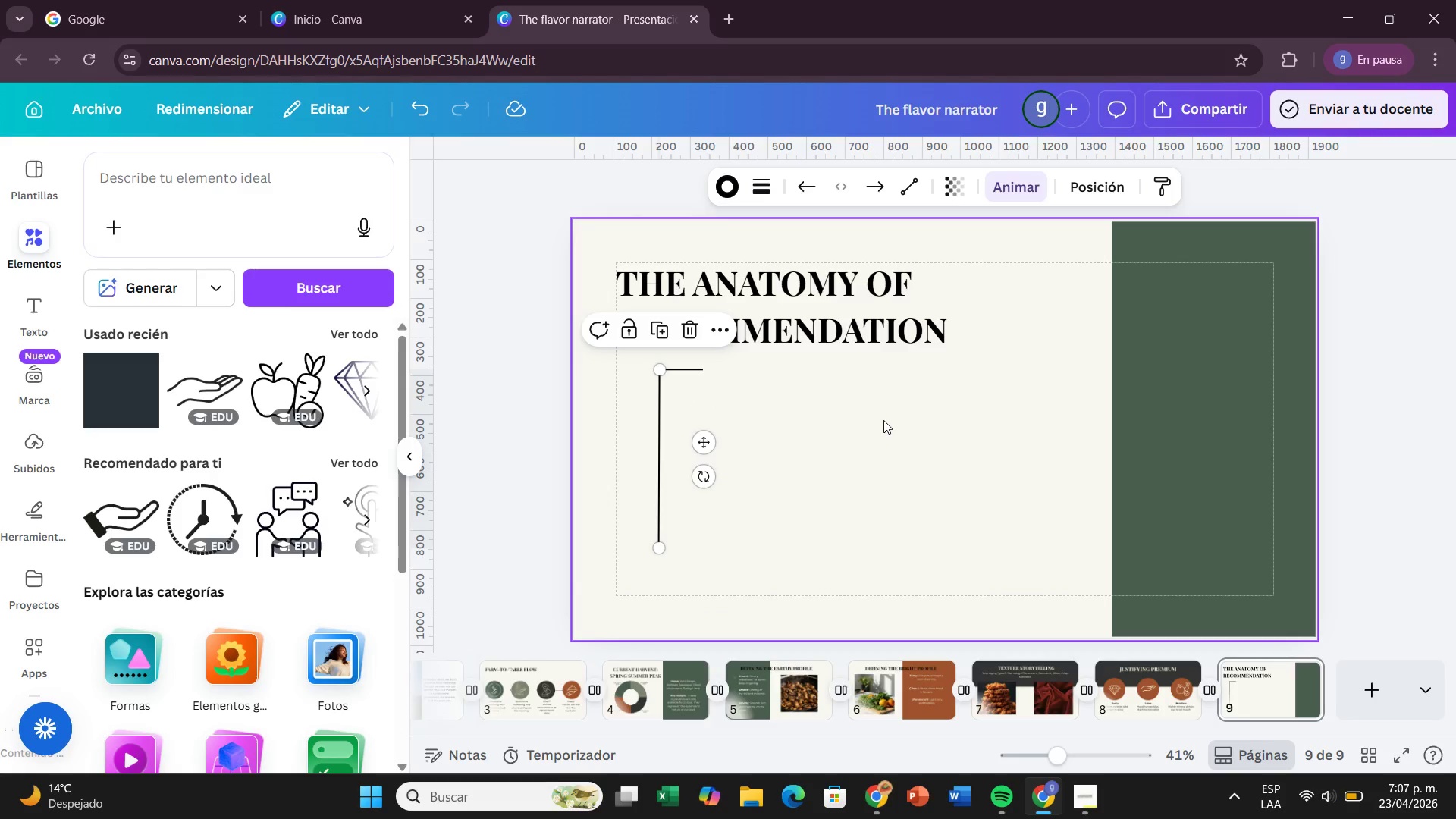 
left_click([883, 420])
 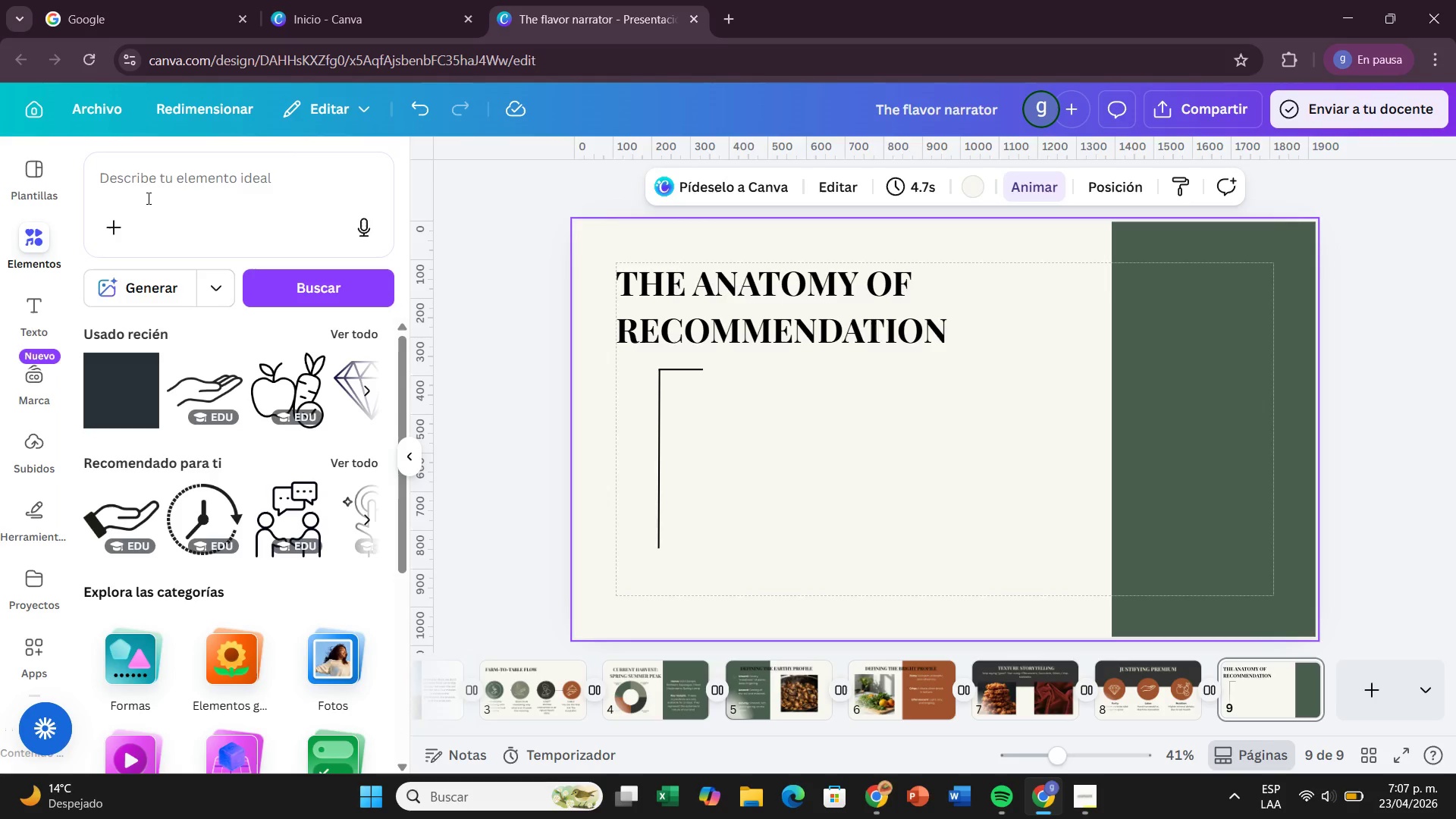 
left_click([205, 180])
 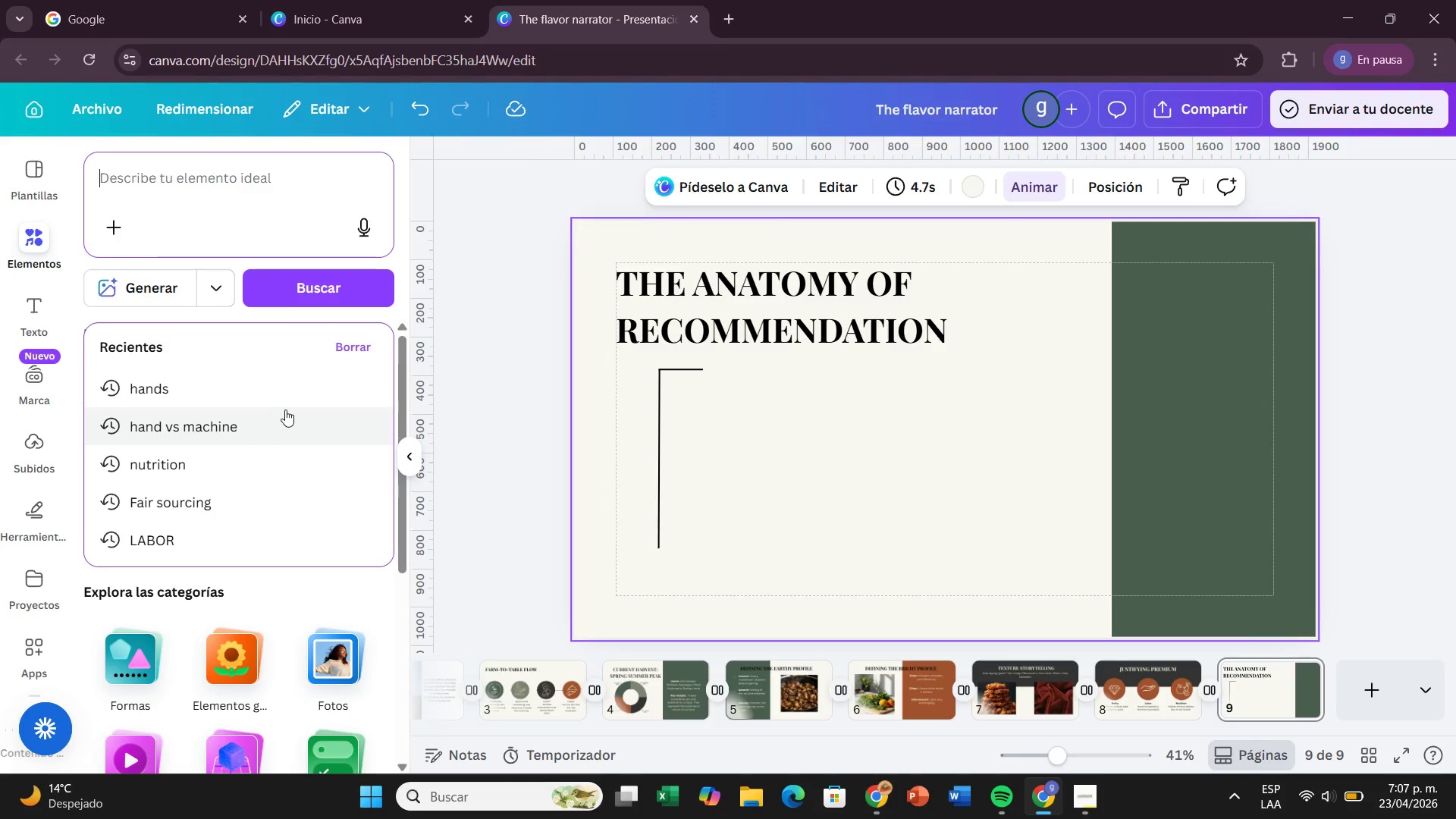 
key(D)
 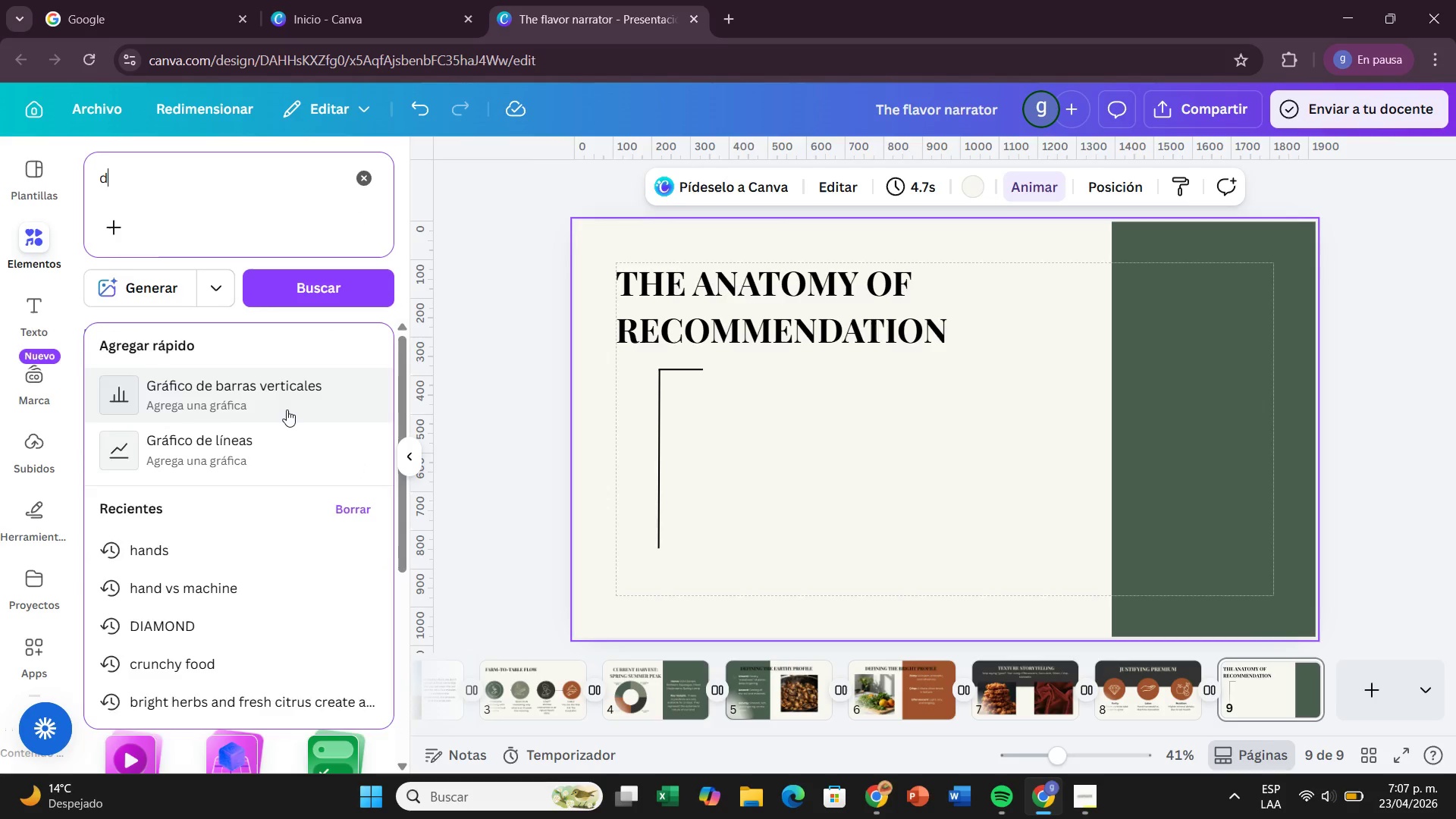 
key(Backspace)
 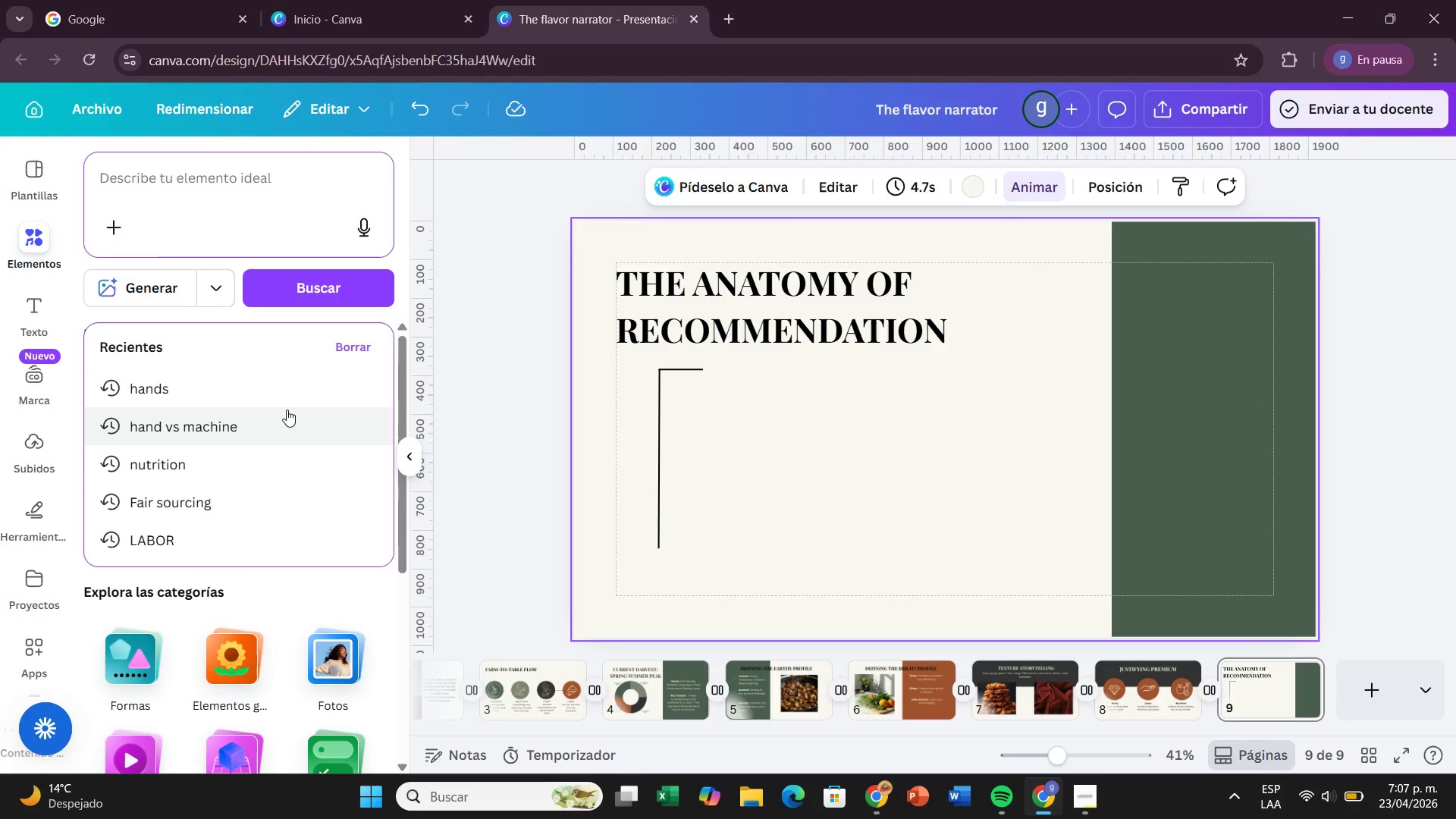 
key(F)
 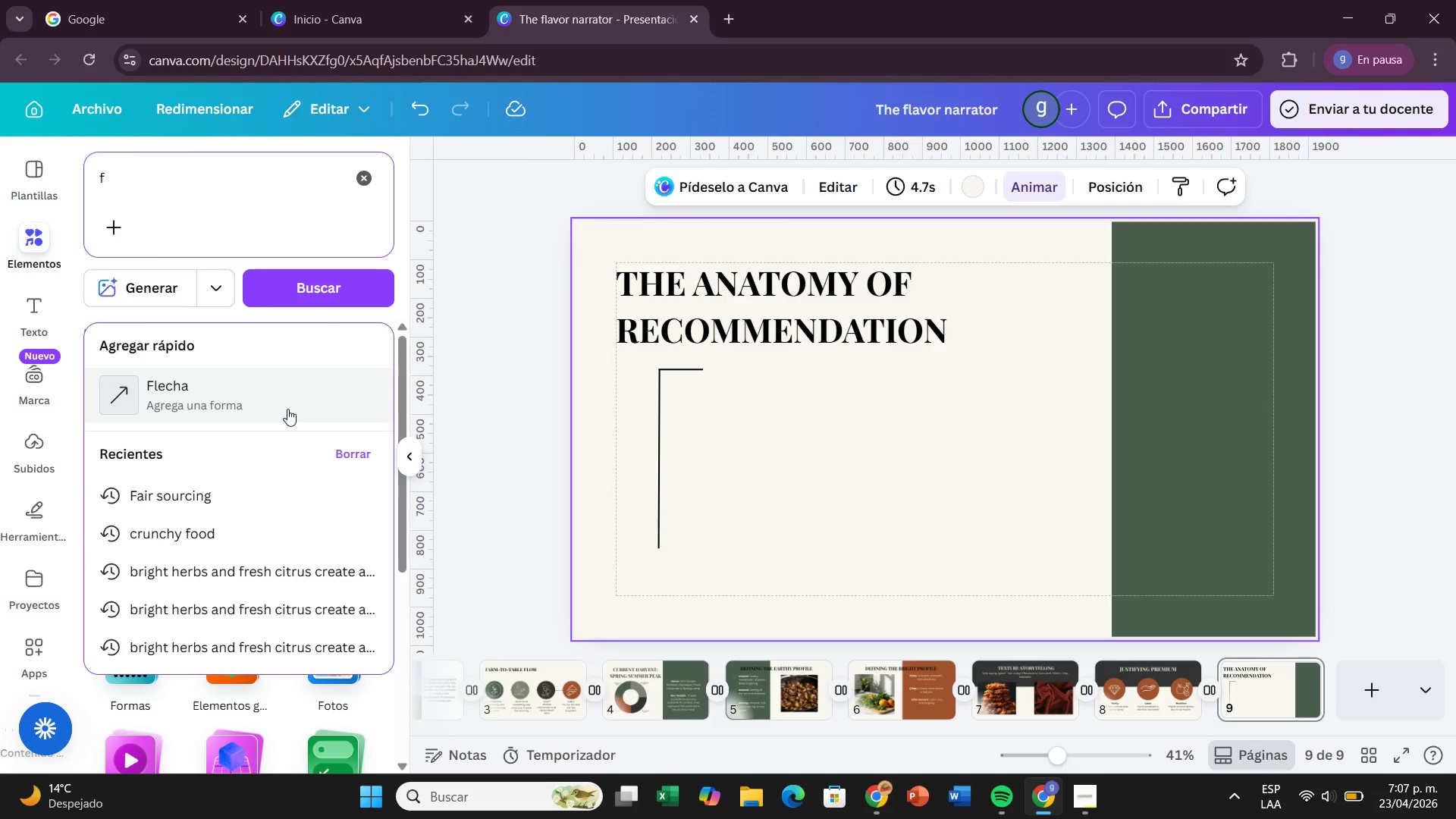 
left_click([287, 409])
 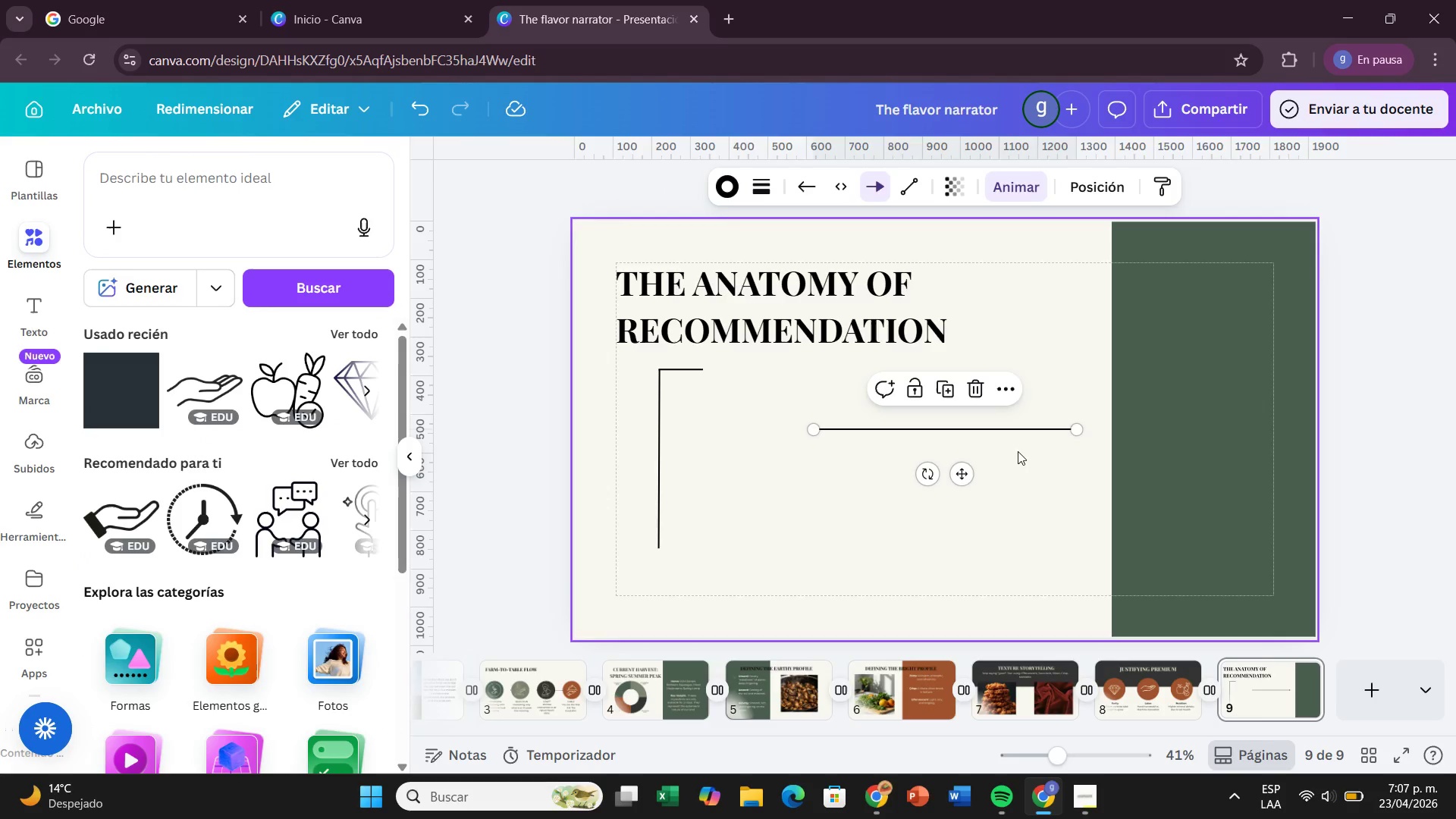 
left_click_drag(start_coordinate=[965, 479], to_coordinate=[814, 475])
 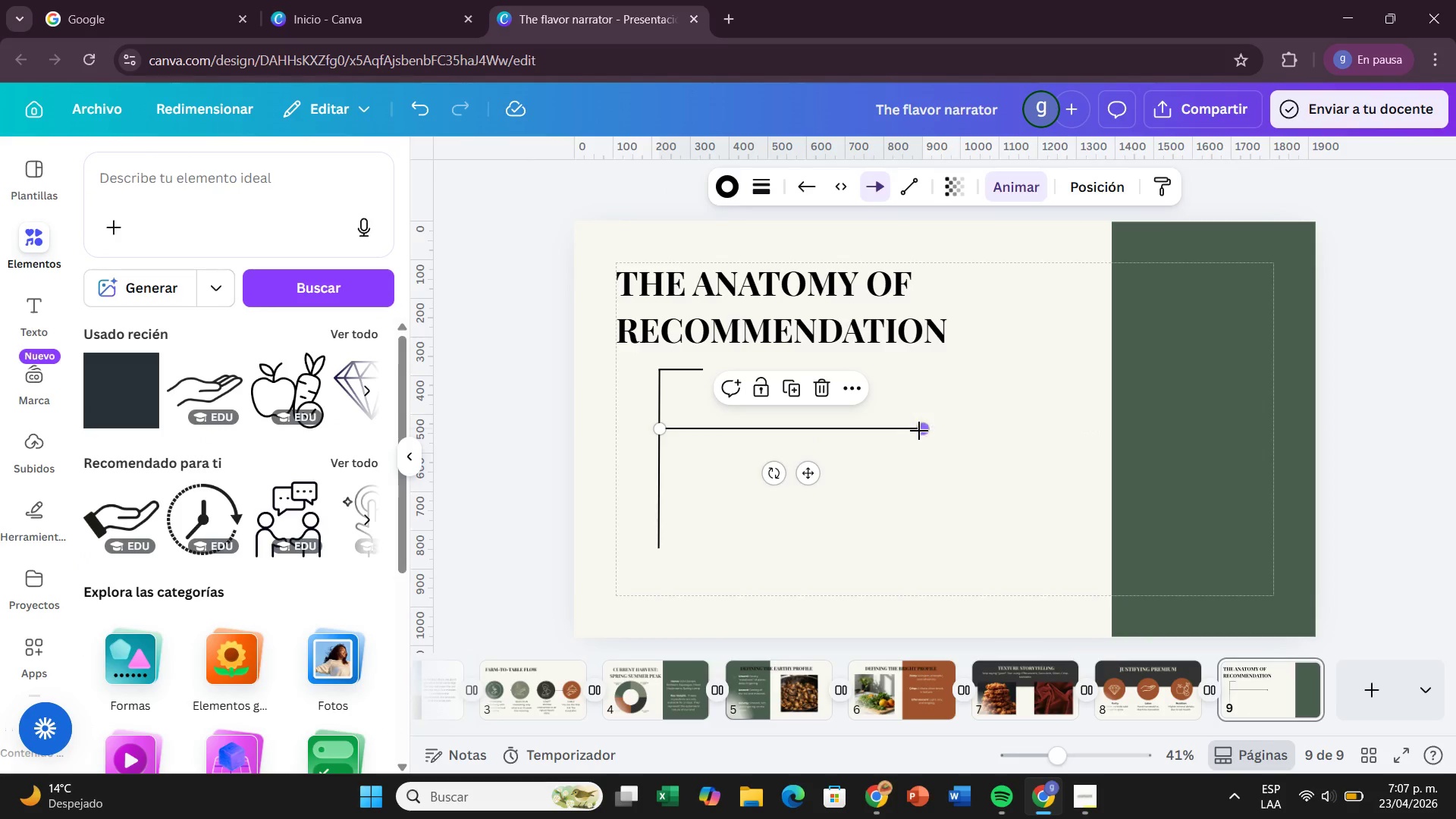 
left_click_drag(start_coordinate=[923, 431], to_coordinate=[706, 428])
 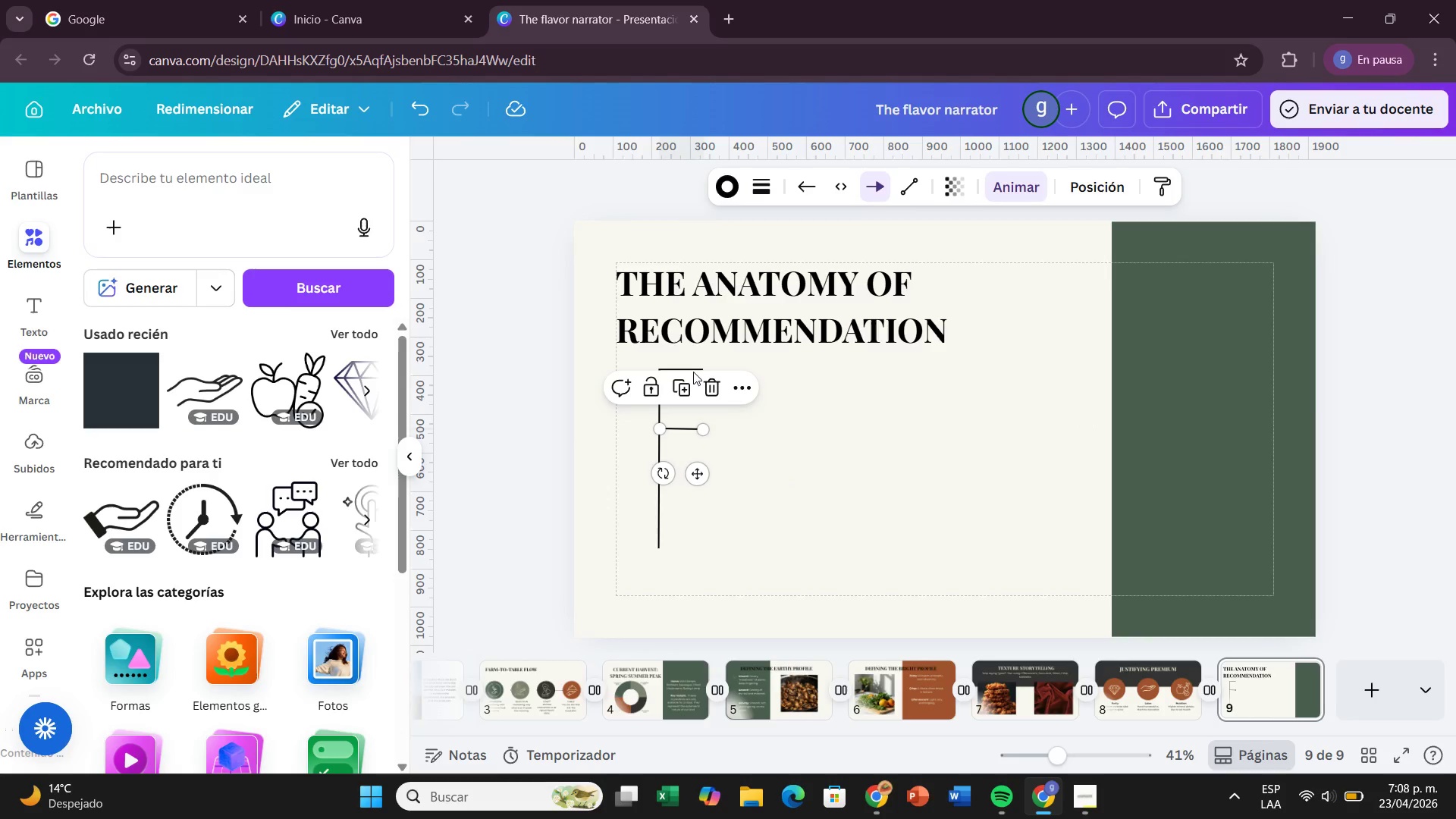 
left_click_drag(start_coordinate=[690, 367], to_coordinate=[754, 393])
 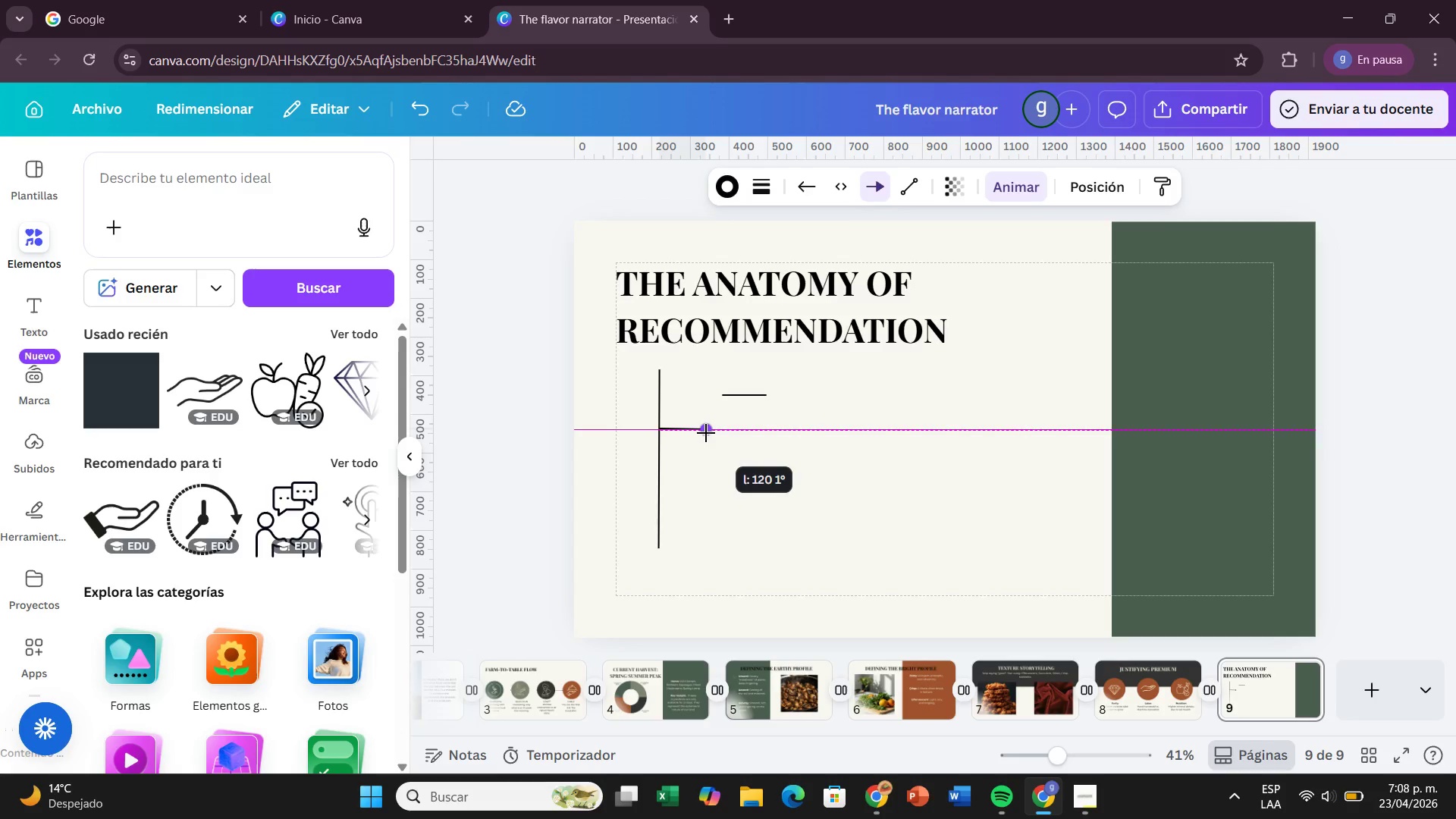 
wait(10.55)
 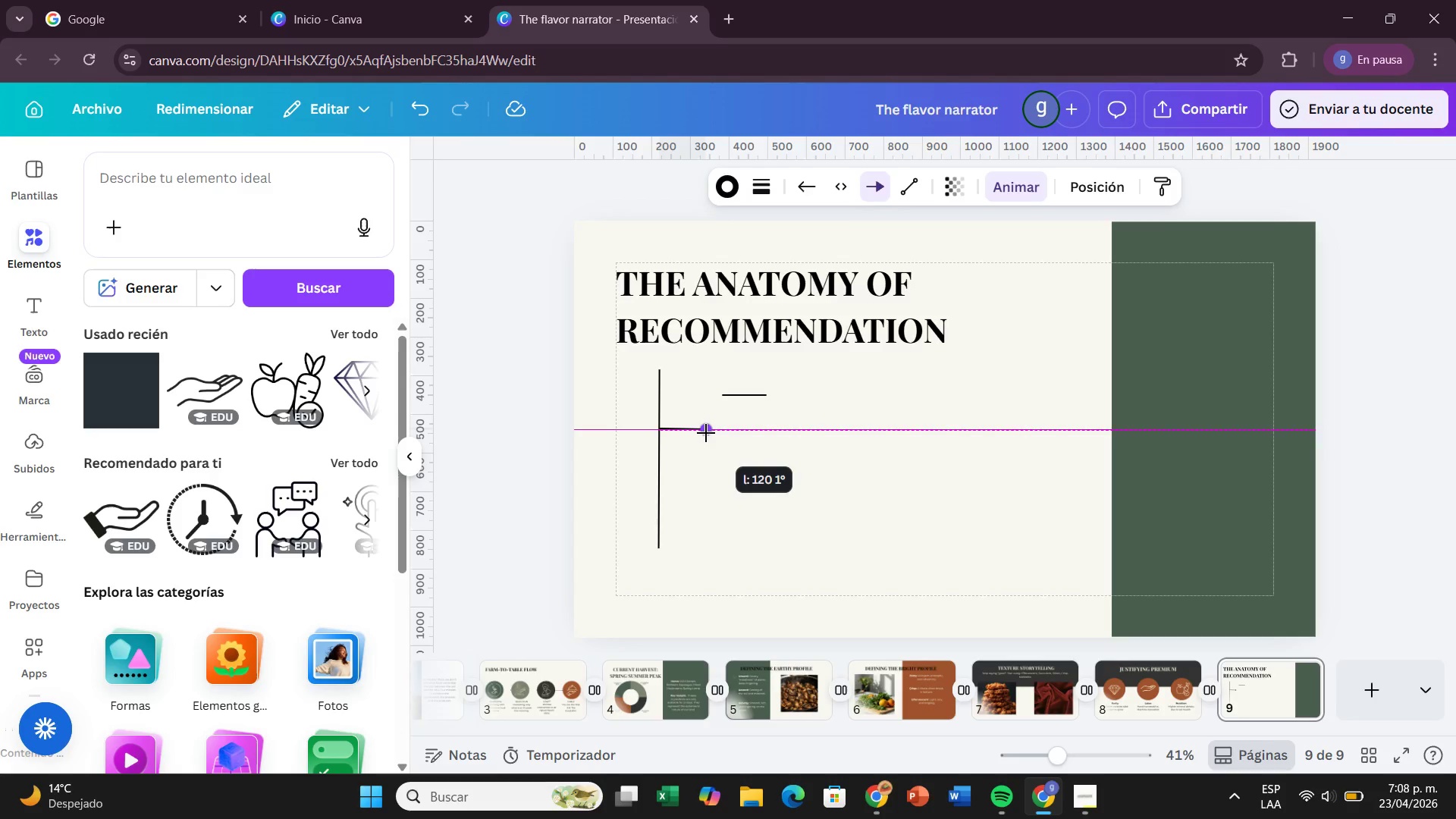 
left_click_drag(start_coordinate=[665, 430], to_coordinate=[666, 435])
 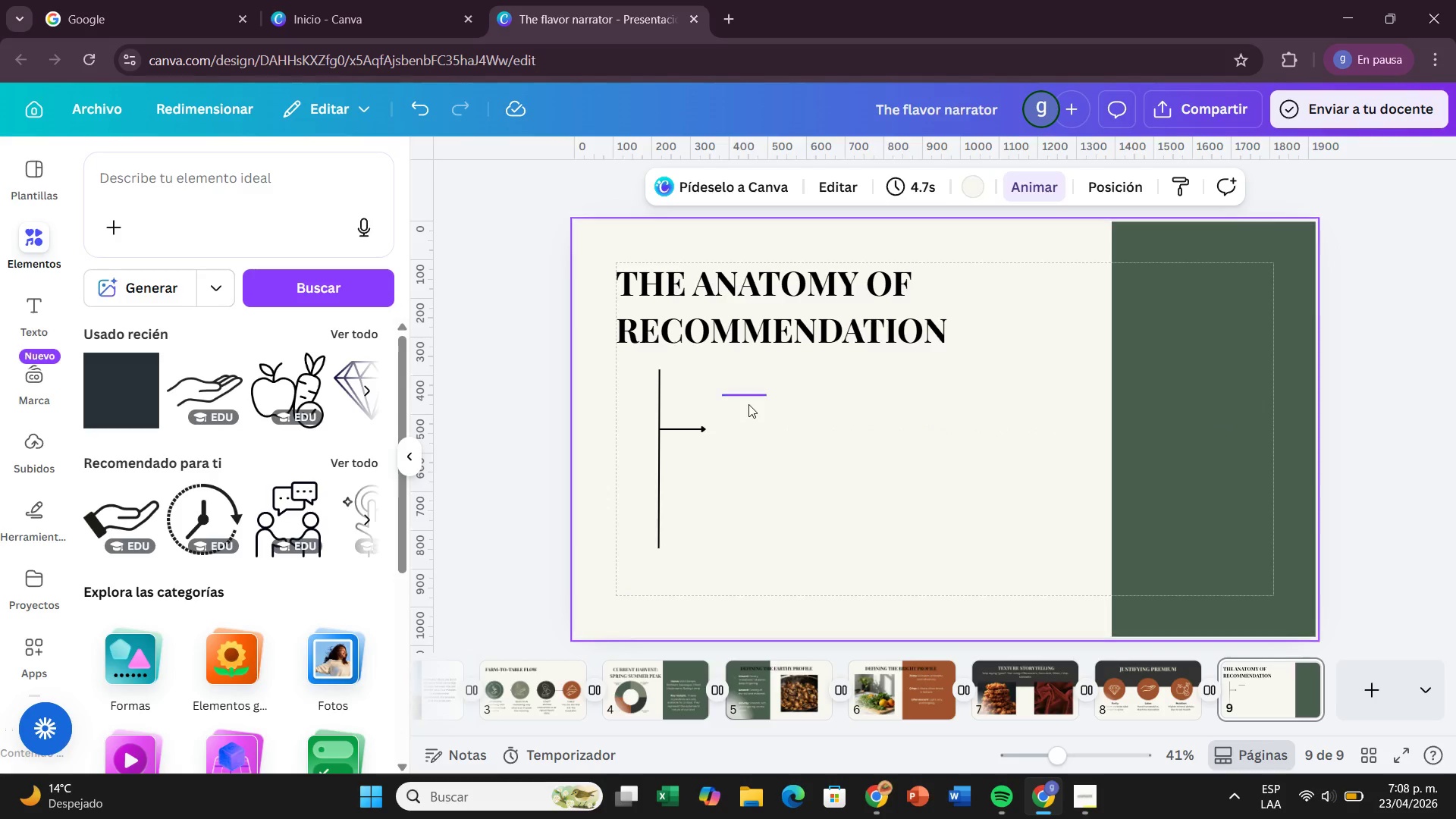 
left_click_drag(start_coordinate=[748, 397], to_coordinate=[687, 374])
 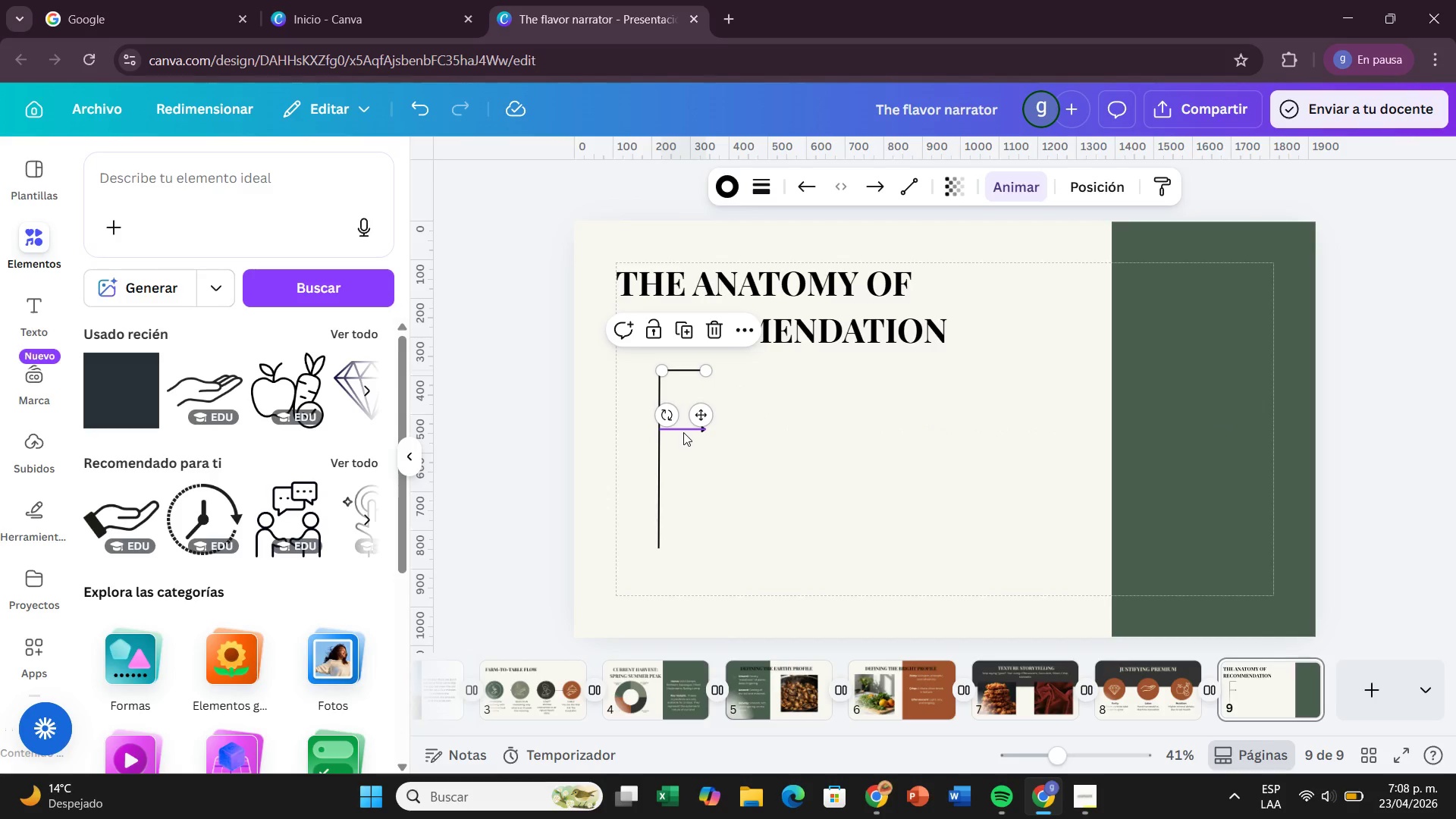 
left_click([683, 432])
 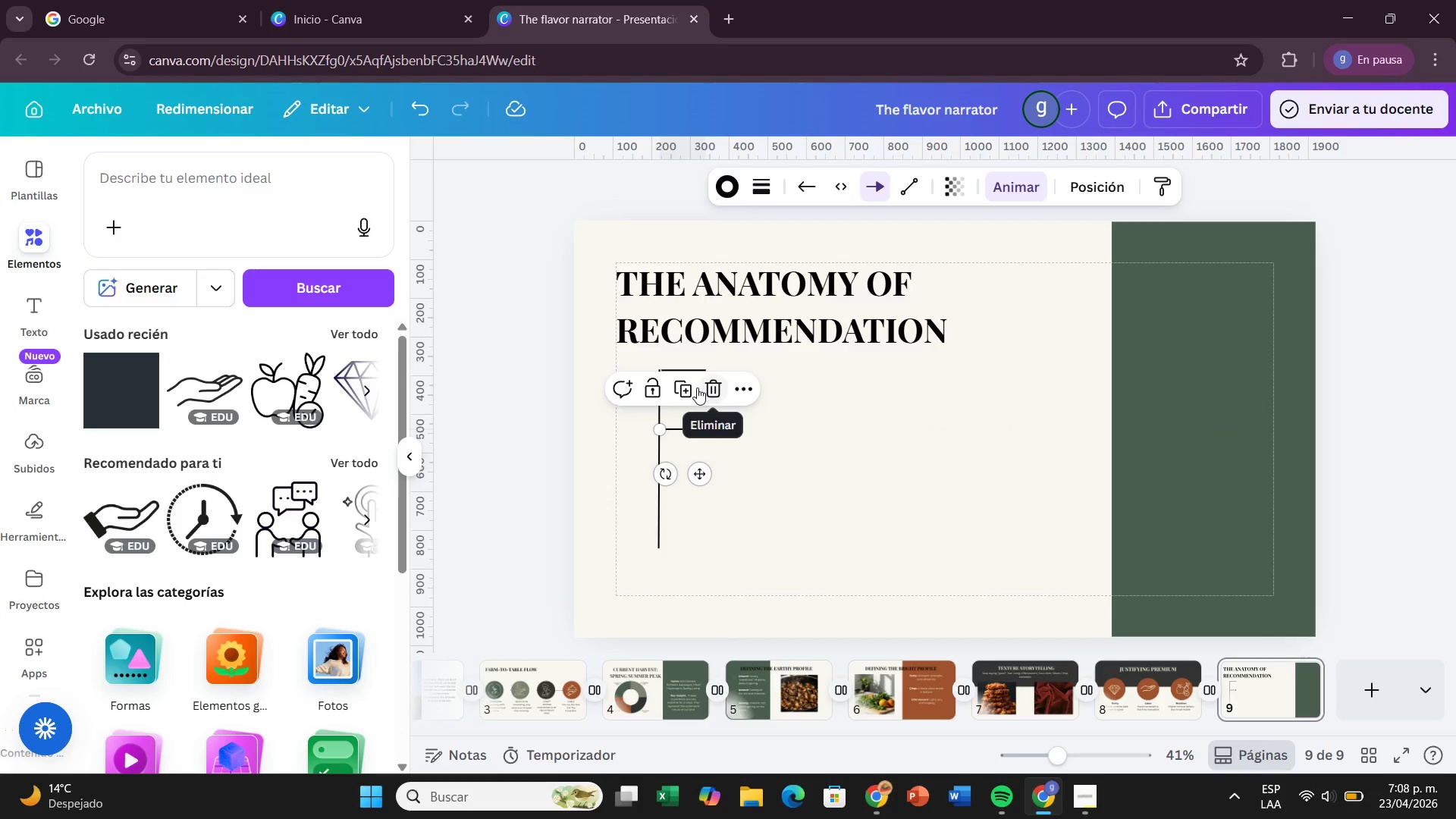 
left_click([685, 392])
 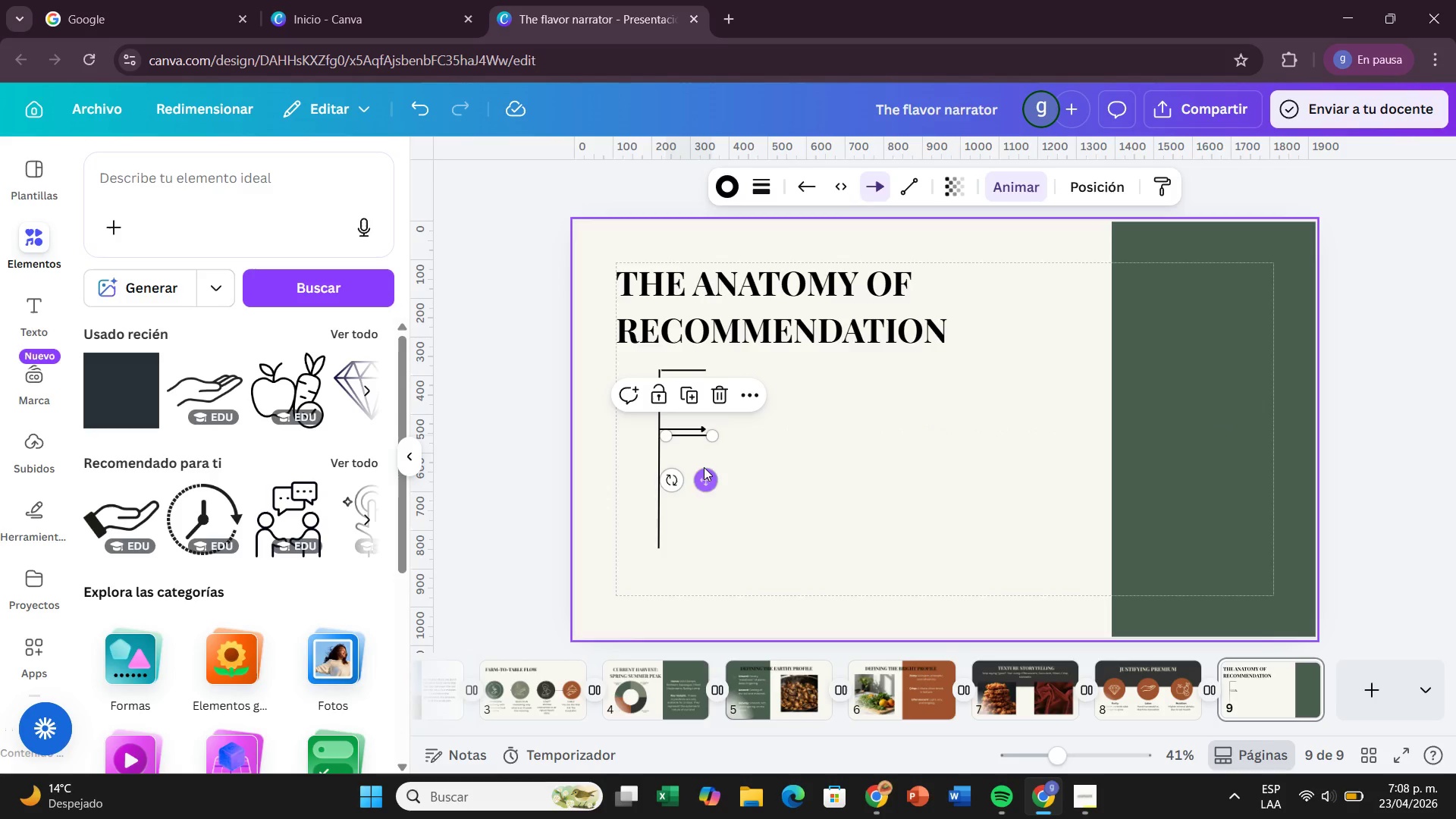 
left_click_drag(start_coordinate=[706, 479], to_coordinate=[695, 532])
 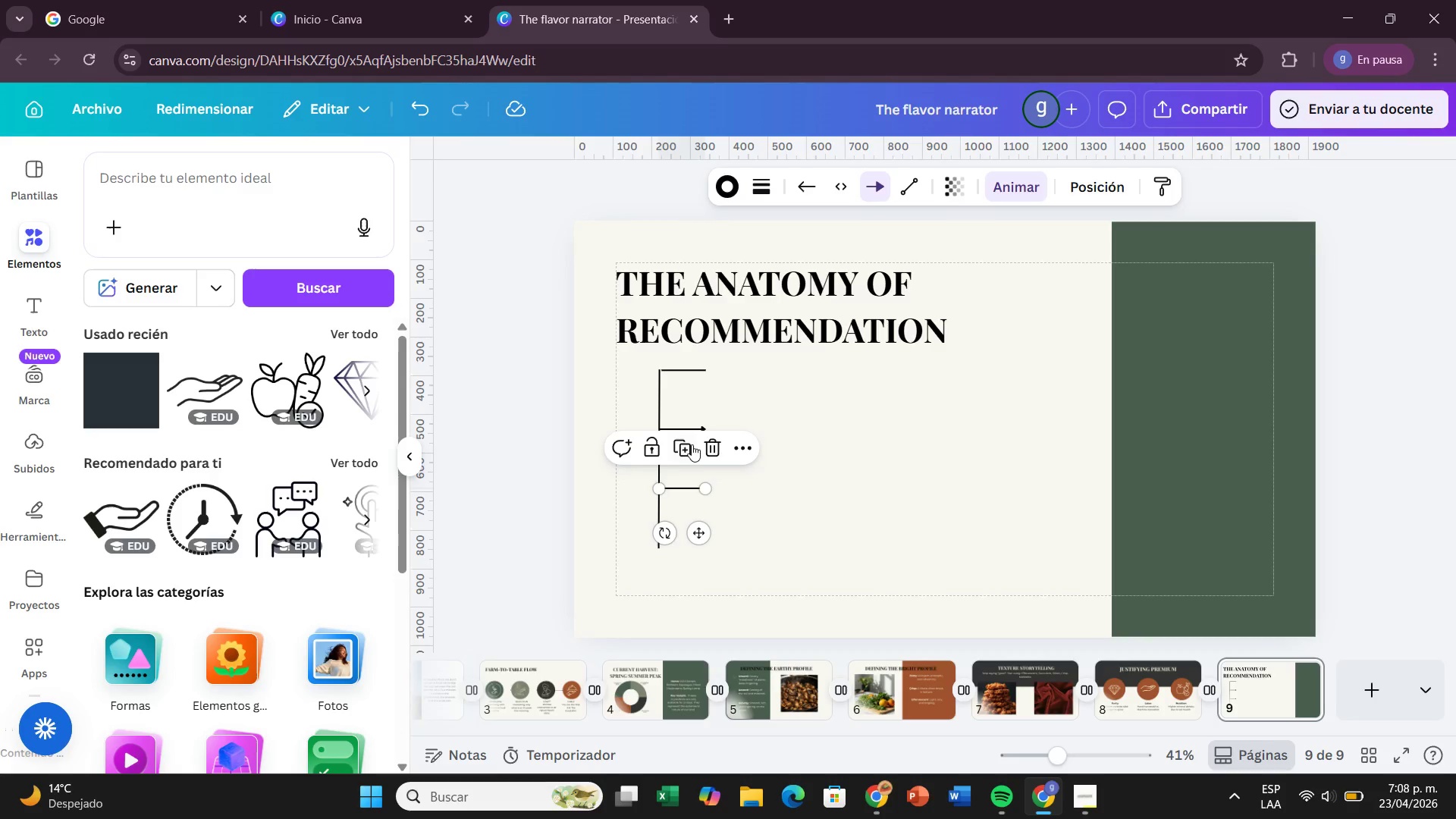 
left_click([685, 447])
 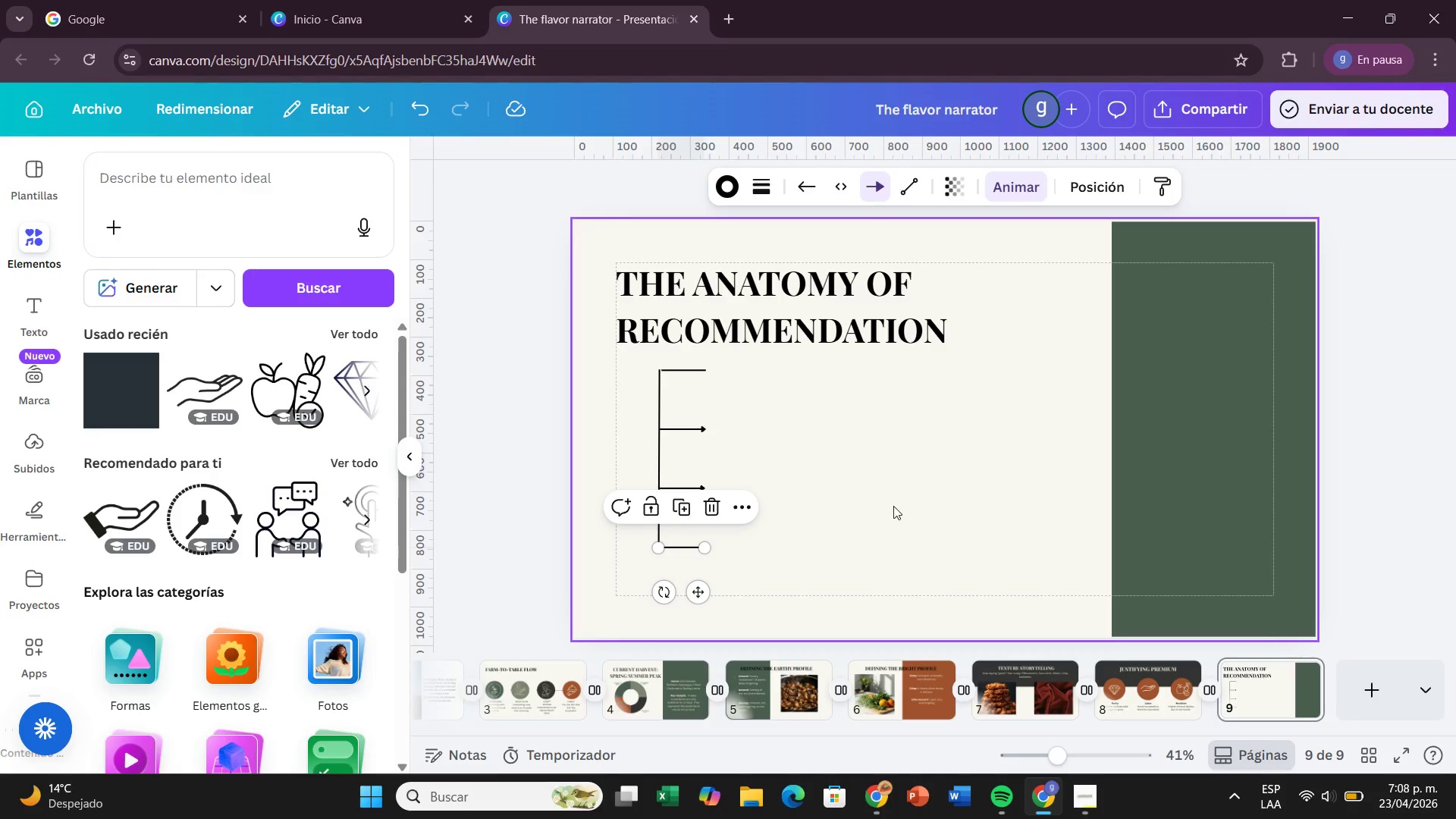 
left_click([908, 523])
 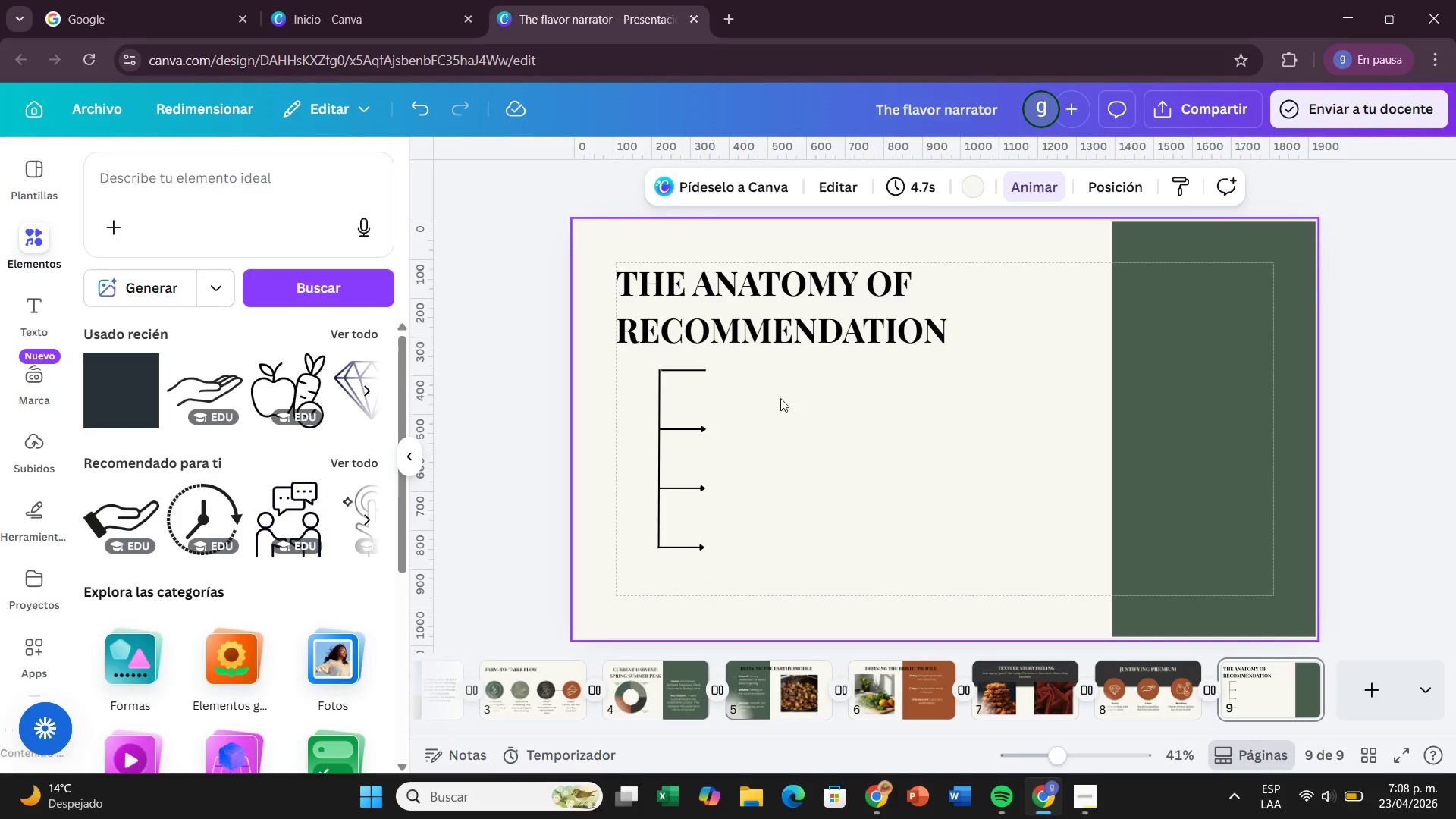 
mouse_move([686, 388])
 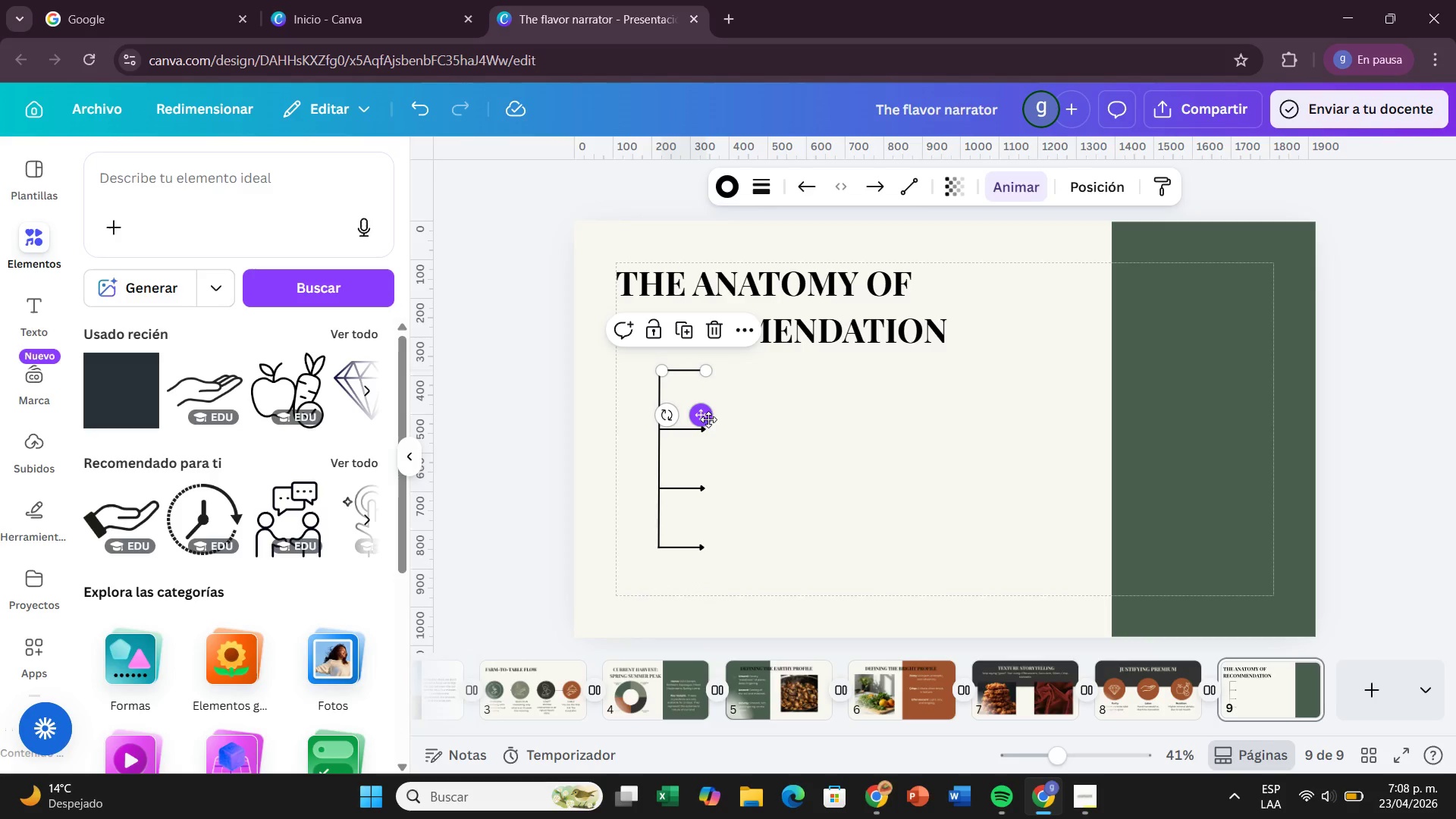 
left_click_drag(start_coordinate=[708, 419], to_coordinate=[704, 419])
 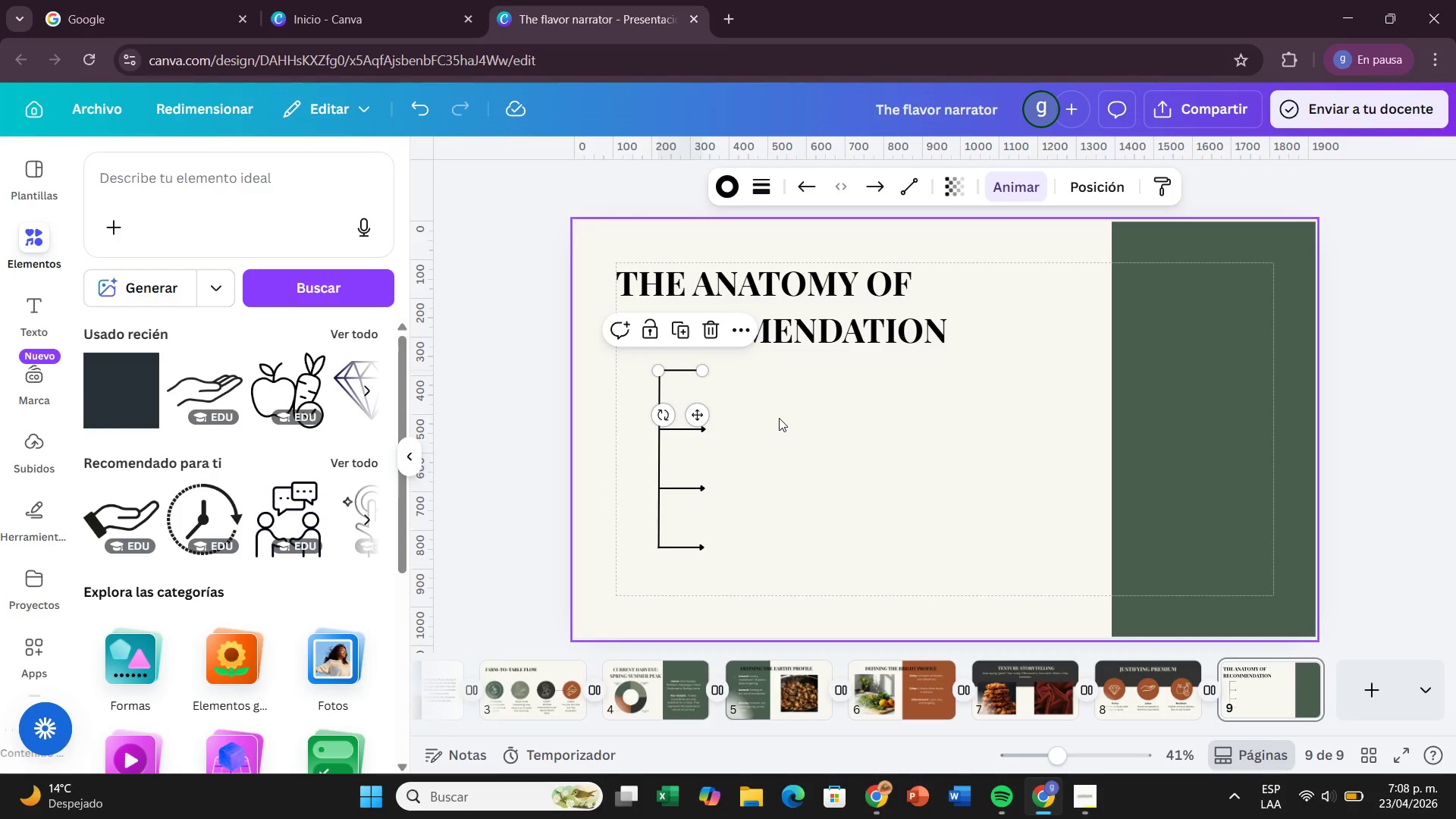 
left_click([780, 418])
 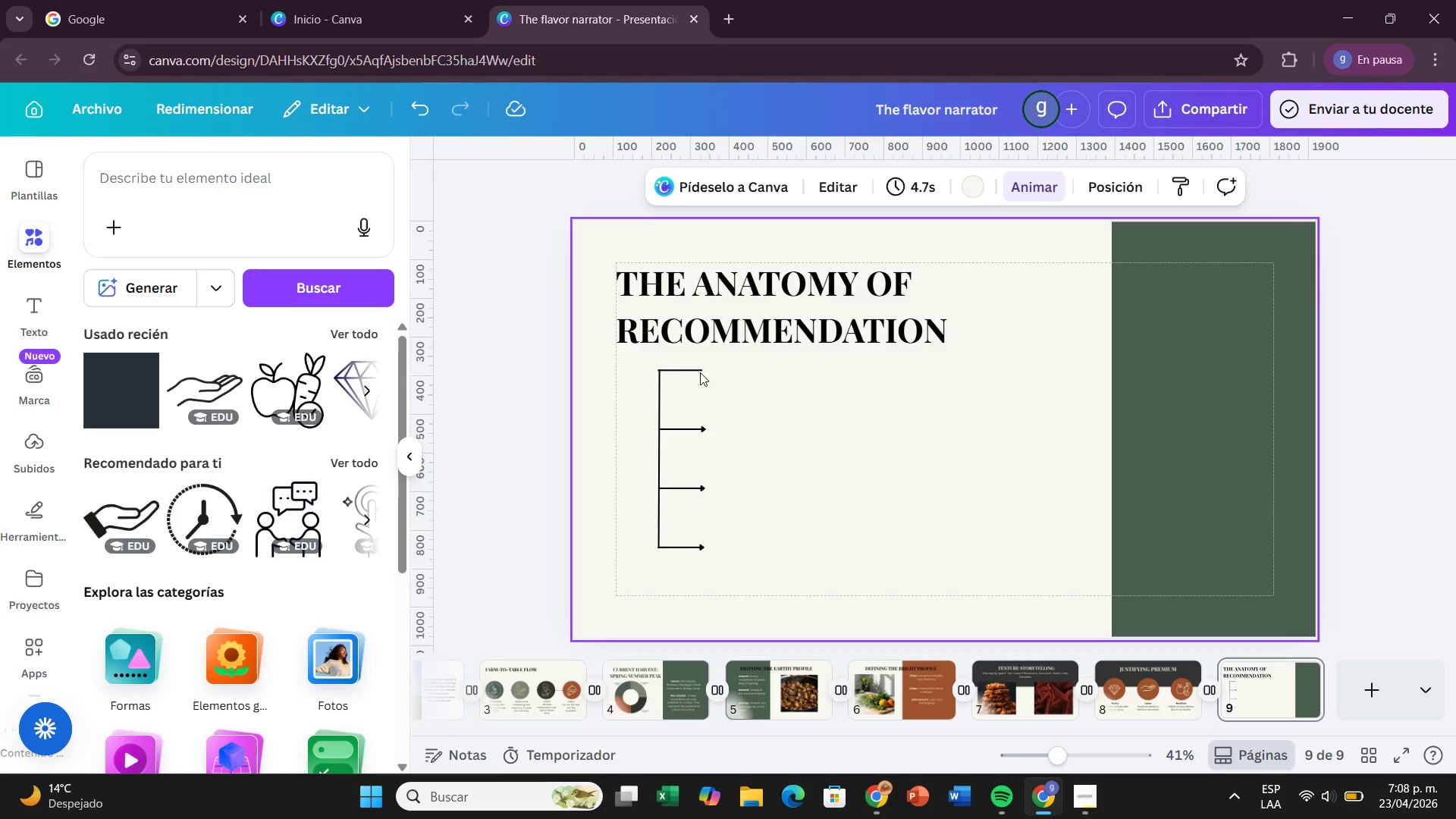 
left_click([692, 375])
 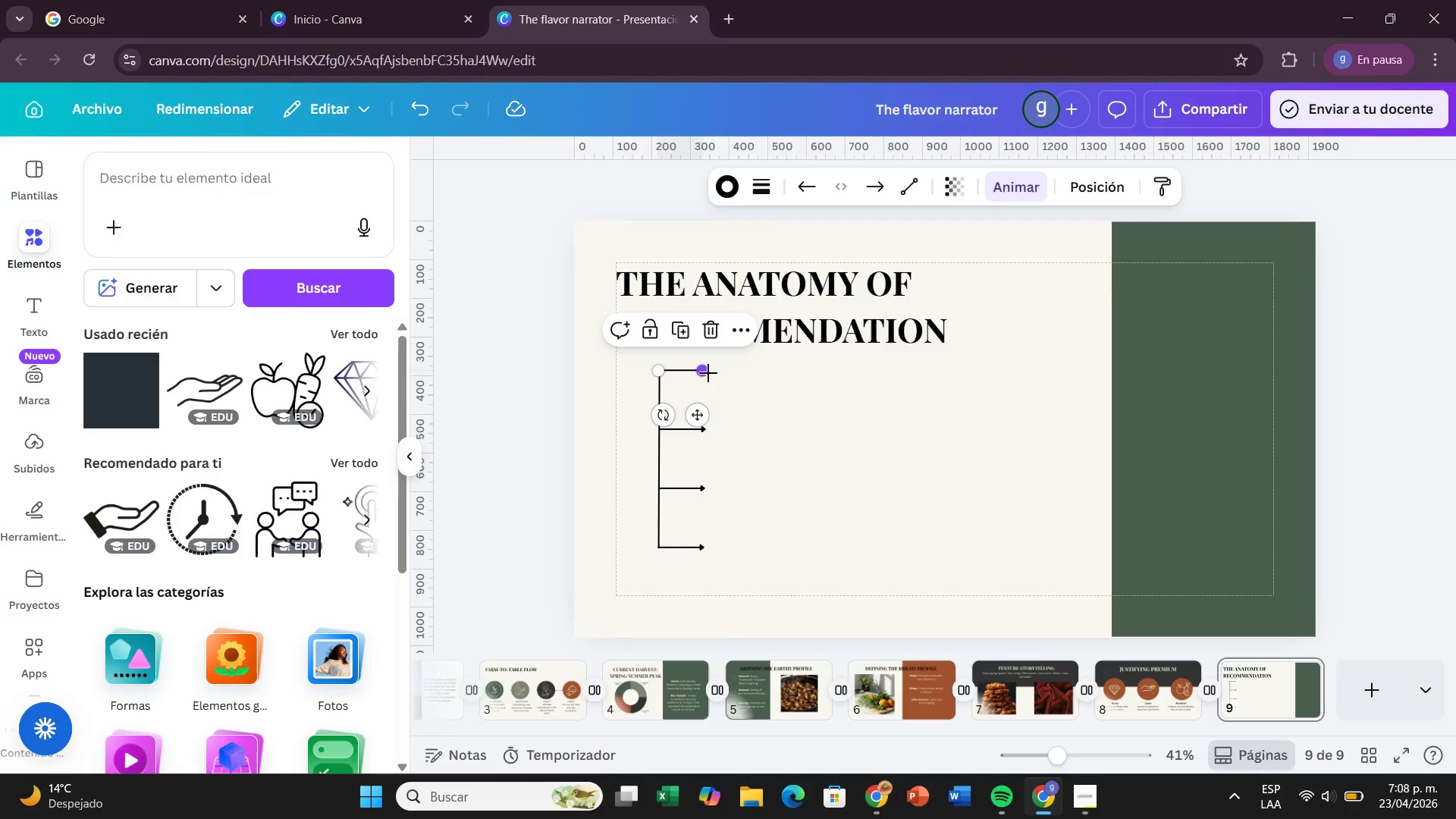 
left_click_drag(start_coordinate=[708, 373], to_coordinate=[712, 374])
 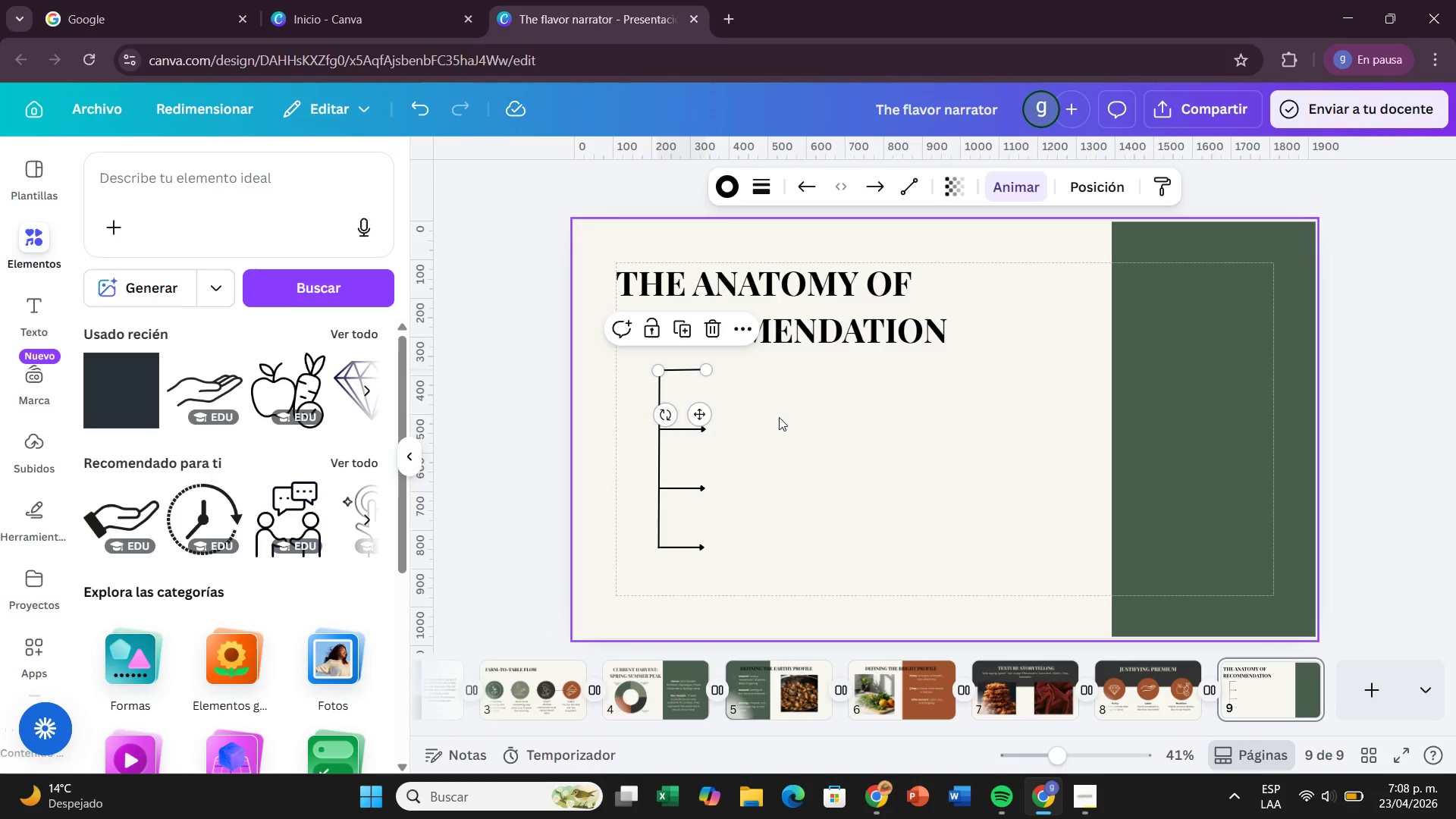 
left_click([779, 417])
 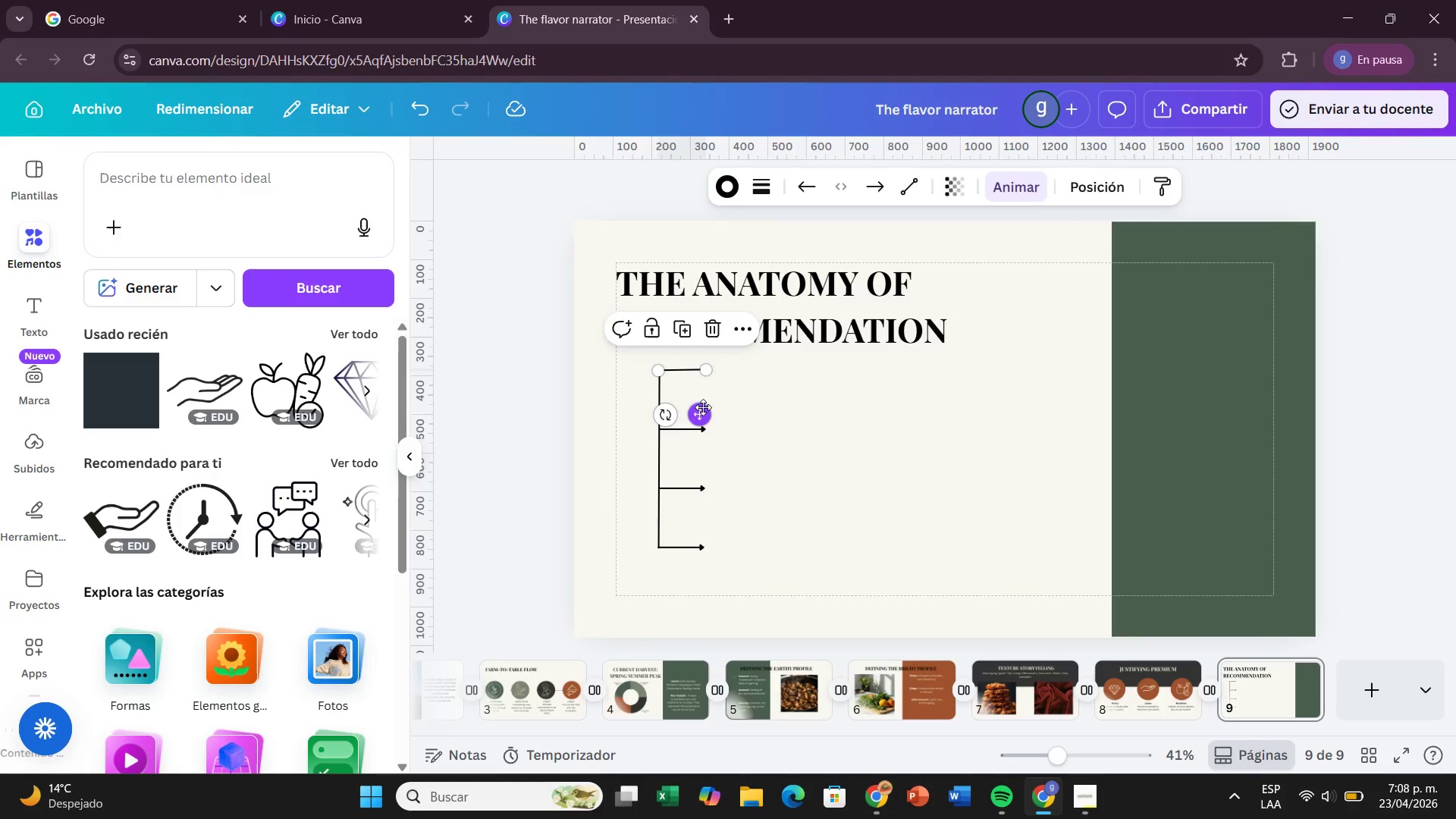 
left_click_drag(start_coordinate=[703, 372], to_coordinate=[701, 378])
 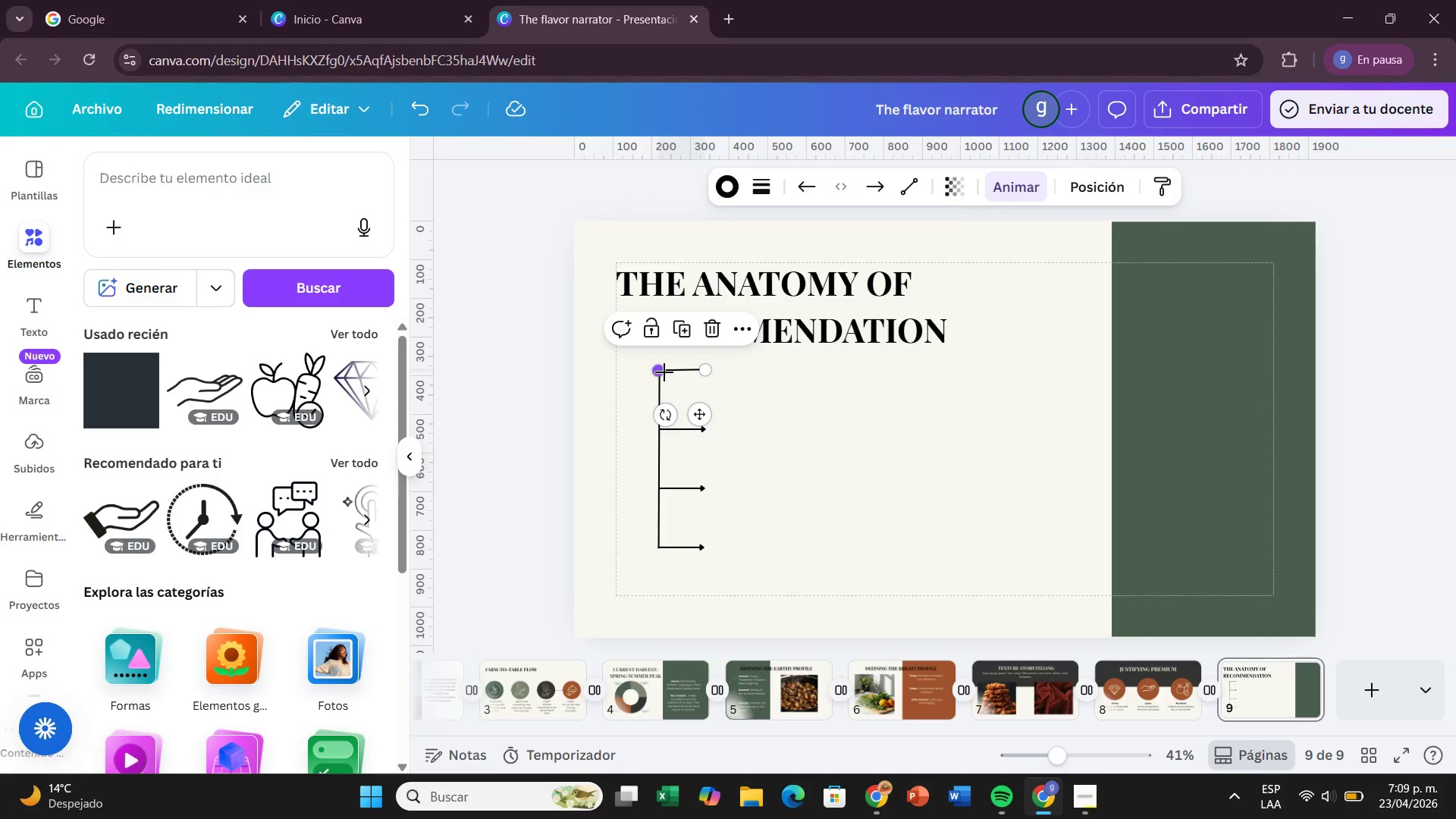 
left_click_drag(start_coordinate=[664, 372], to_coordinate=[662, 369])
 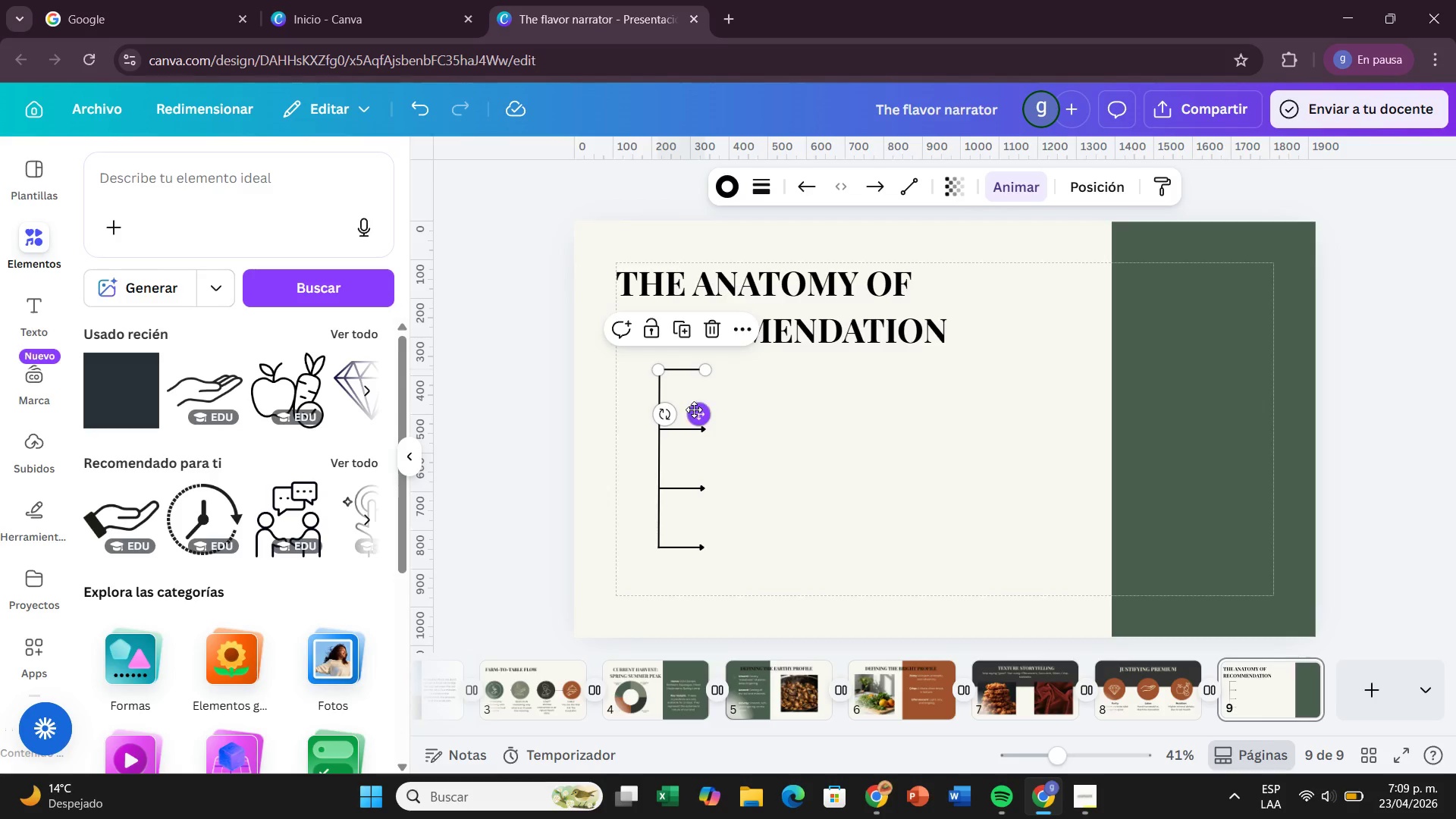 
left_click_drag(start_coordinate=[694, 410], to_coordinate=[695, 416])
 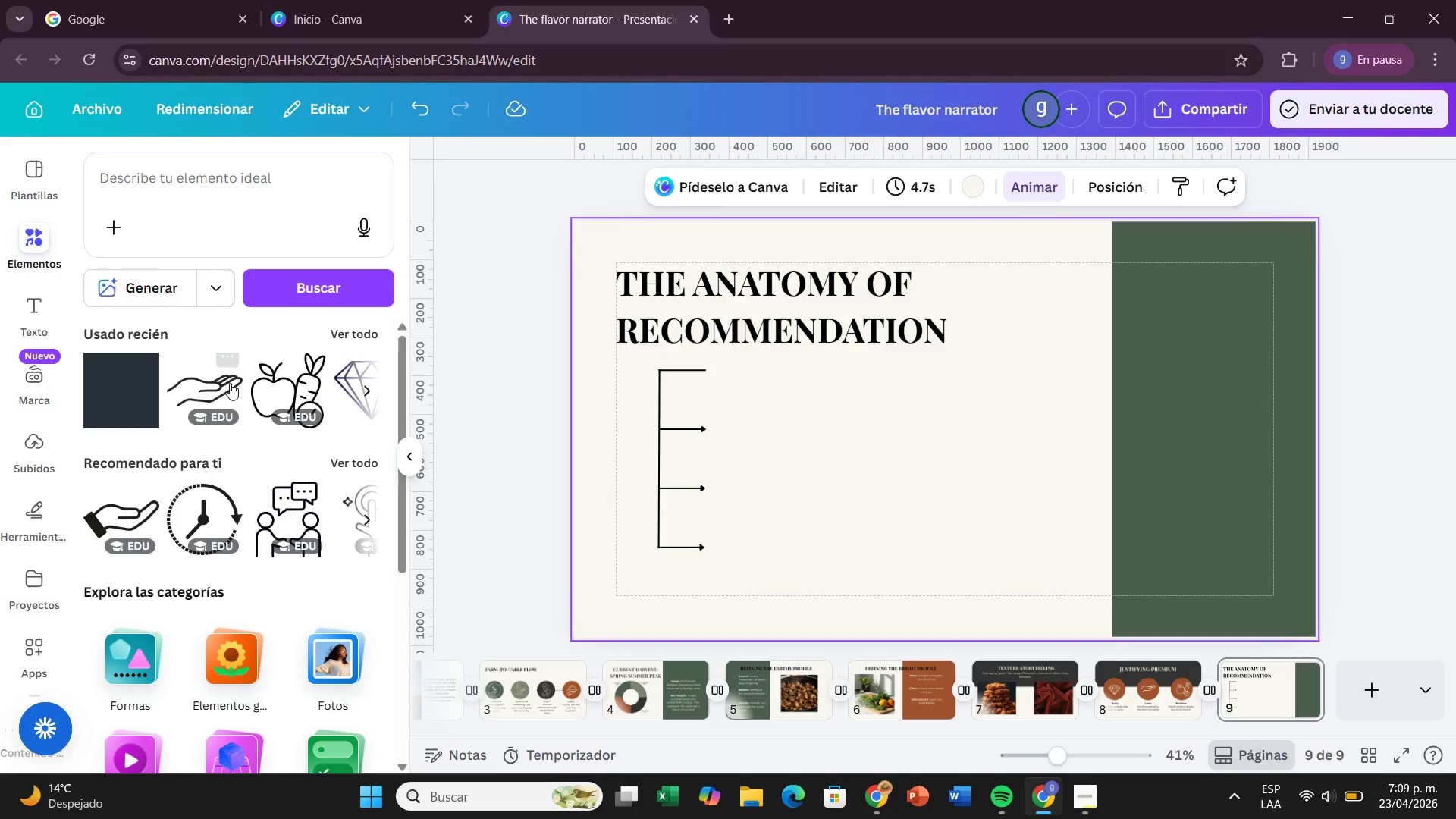 
left_click([370, 336])
 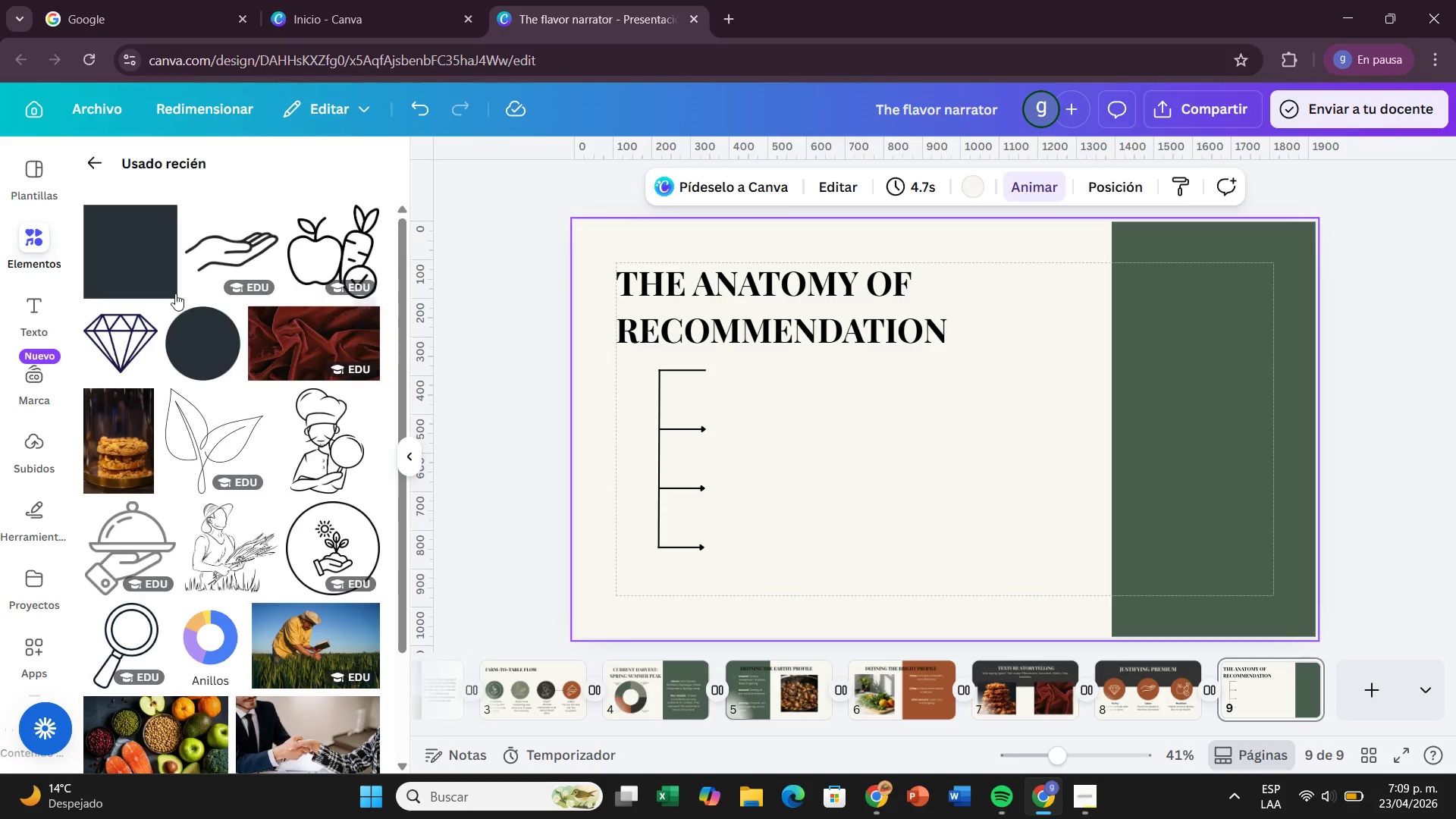 
scroll: coordinate [243, 504], scroll_direction: down, amount: 2.0
 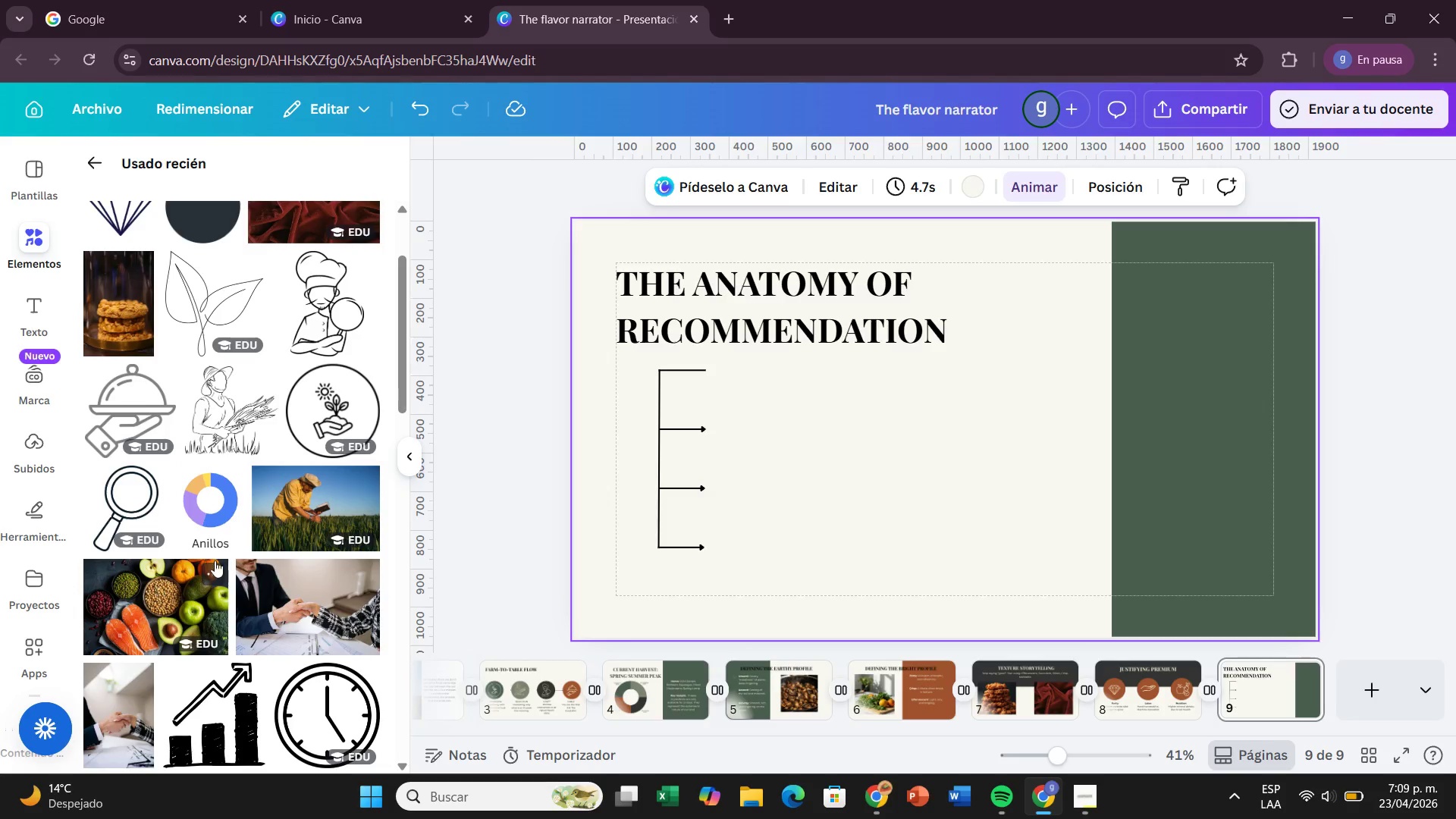 
scroll: coordinate [369, 517], scroll_direction: up, amount: 5.0
 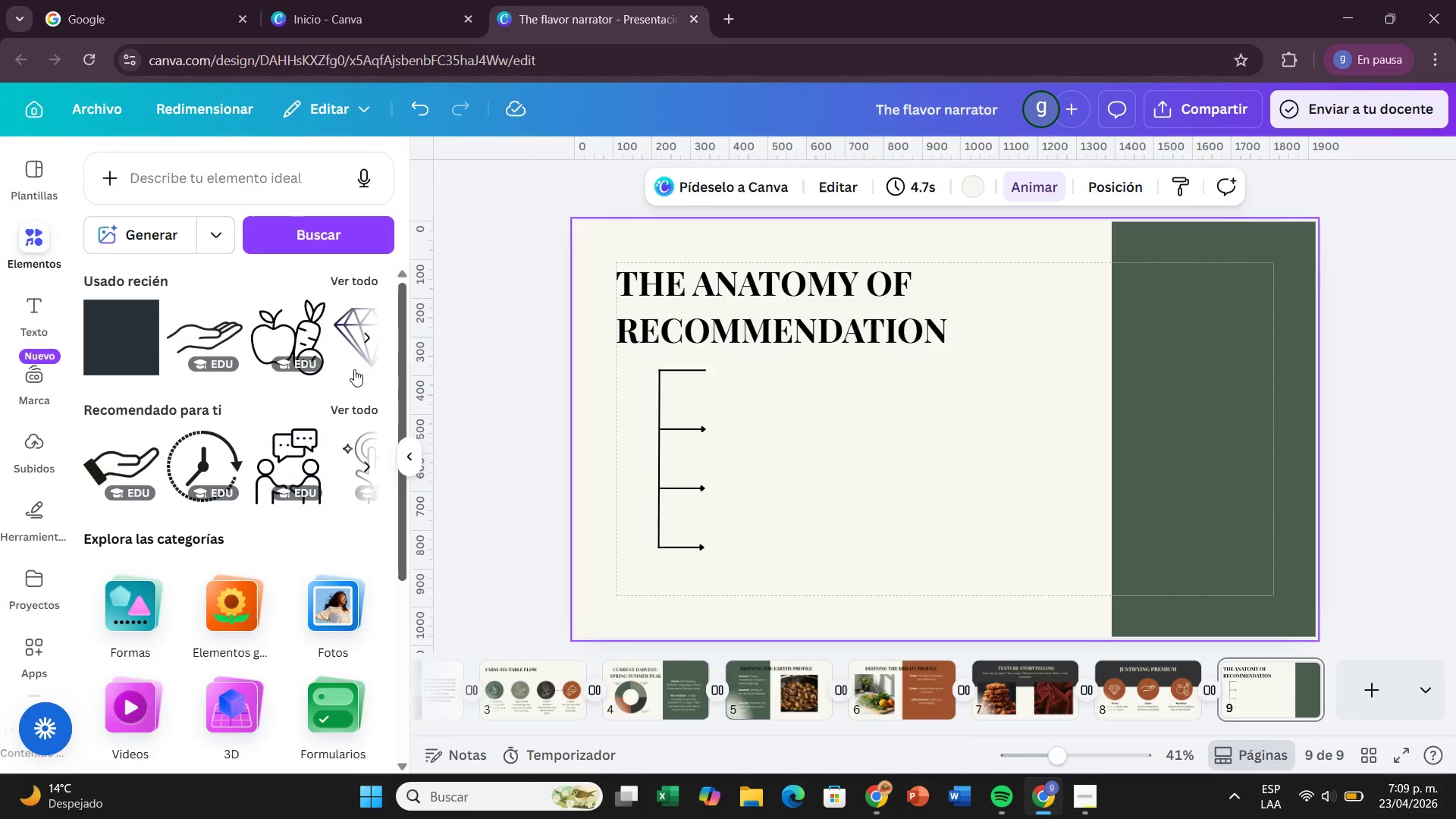 
left_click([141, 592])
 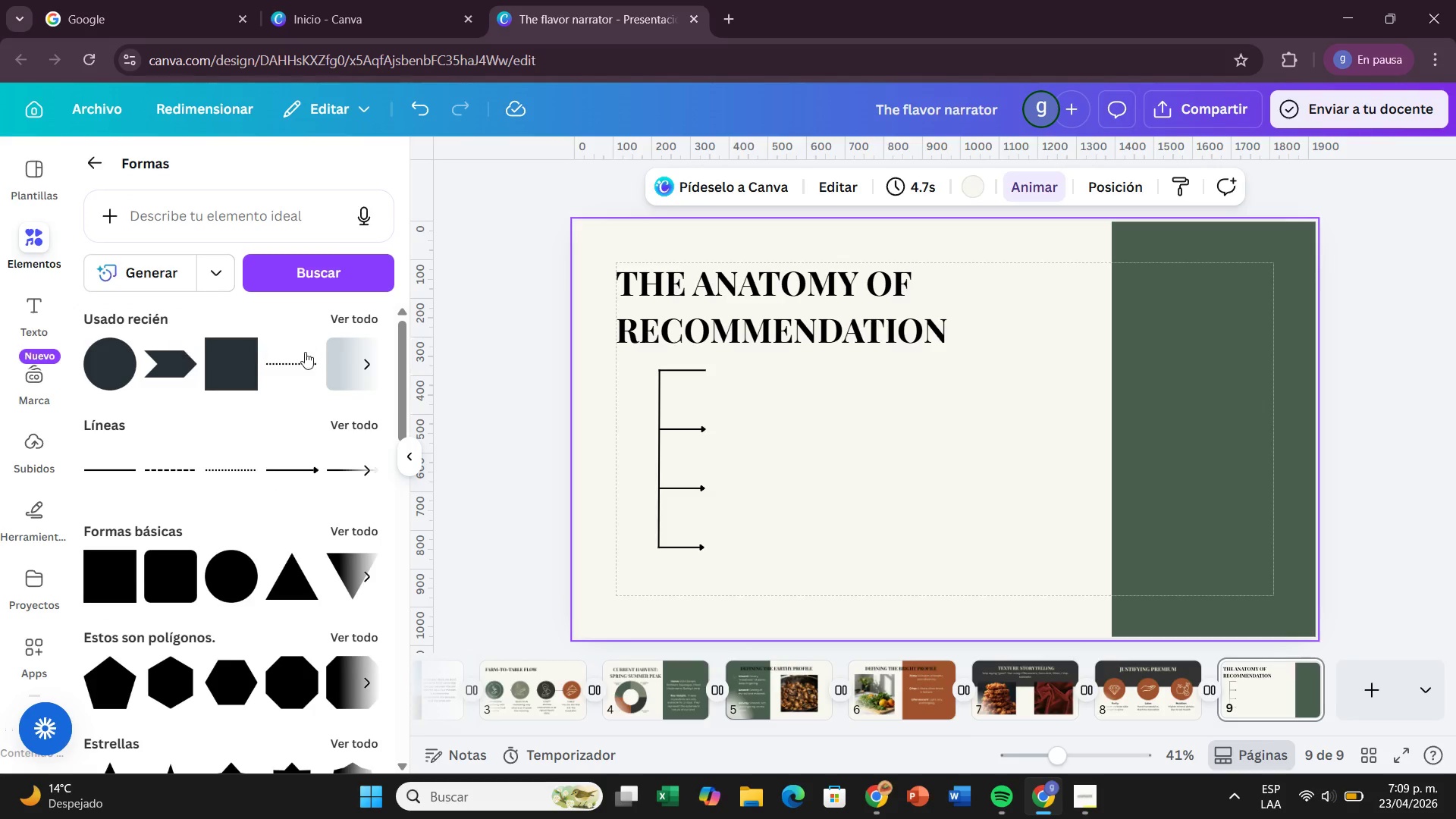 
left_click([180, 566])
 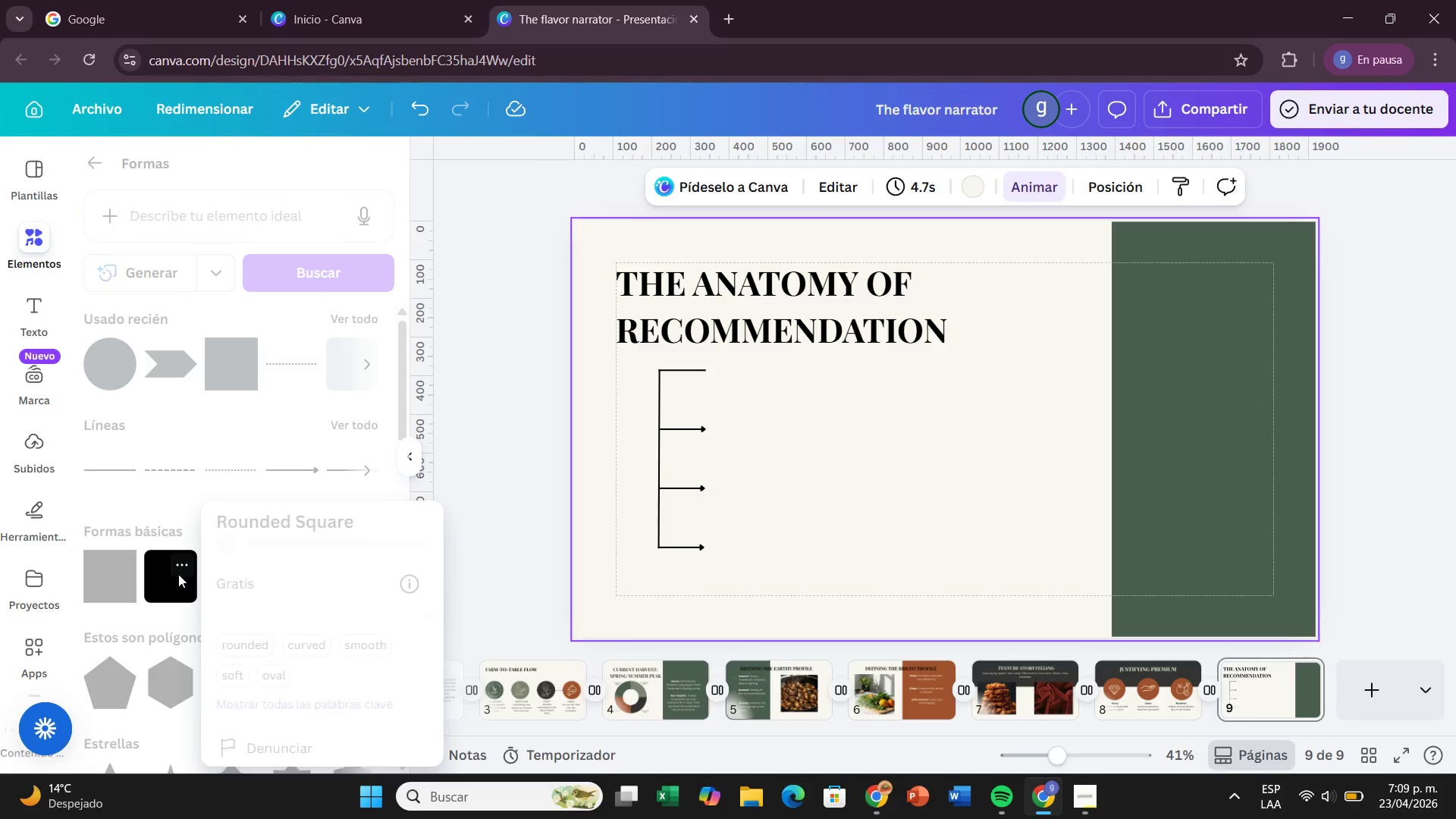 
left_click([169, 579])
 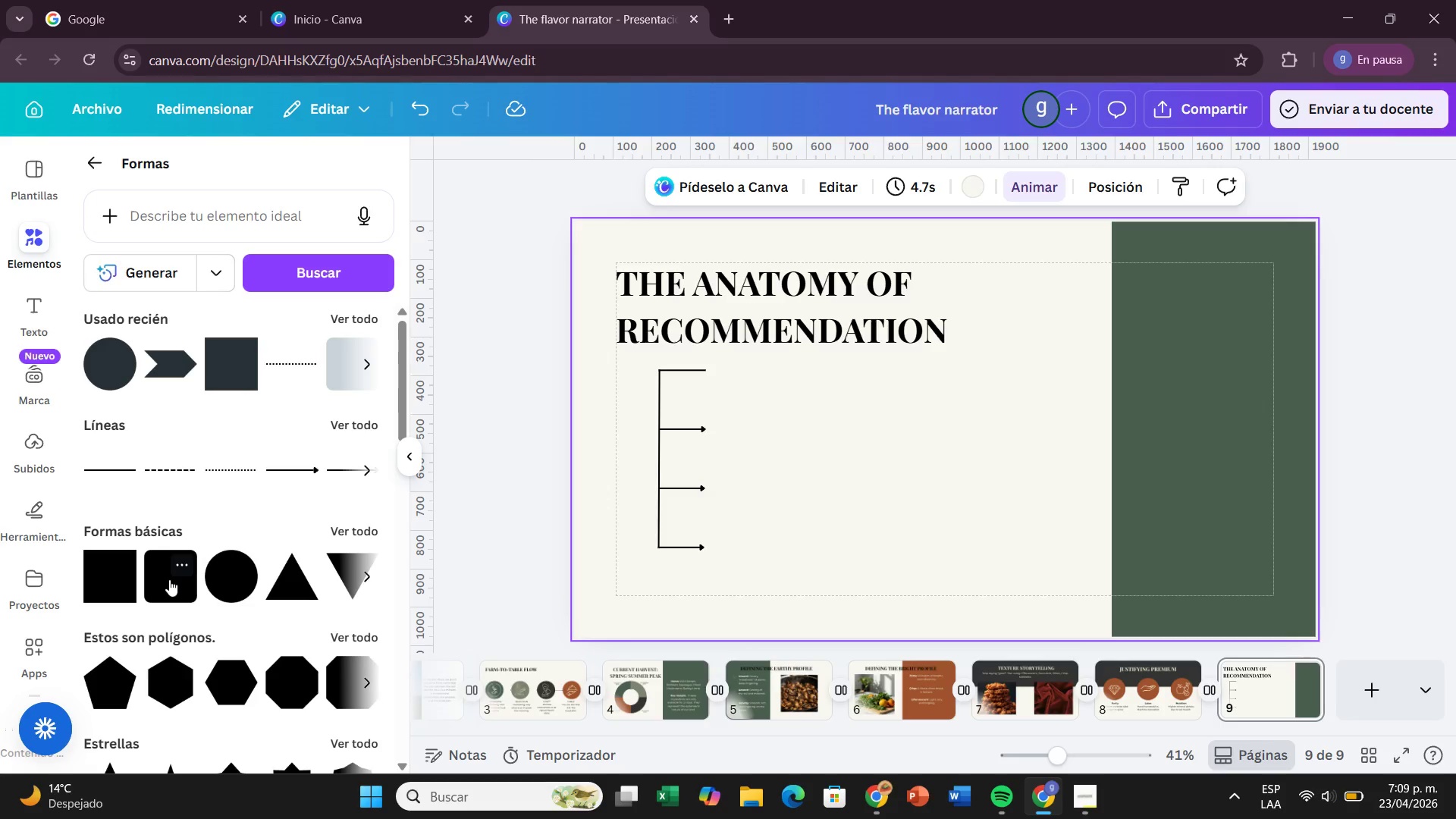 
left_click([169, 579])
 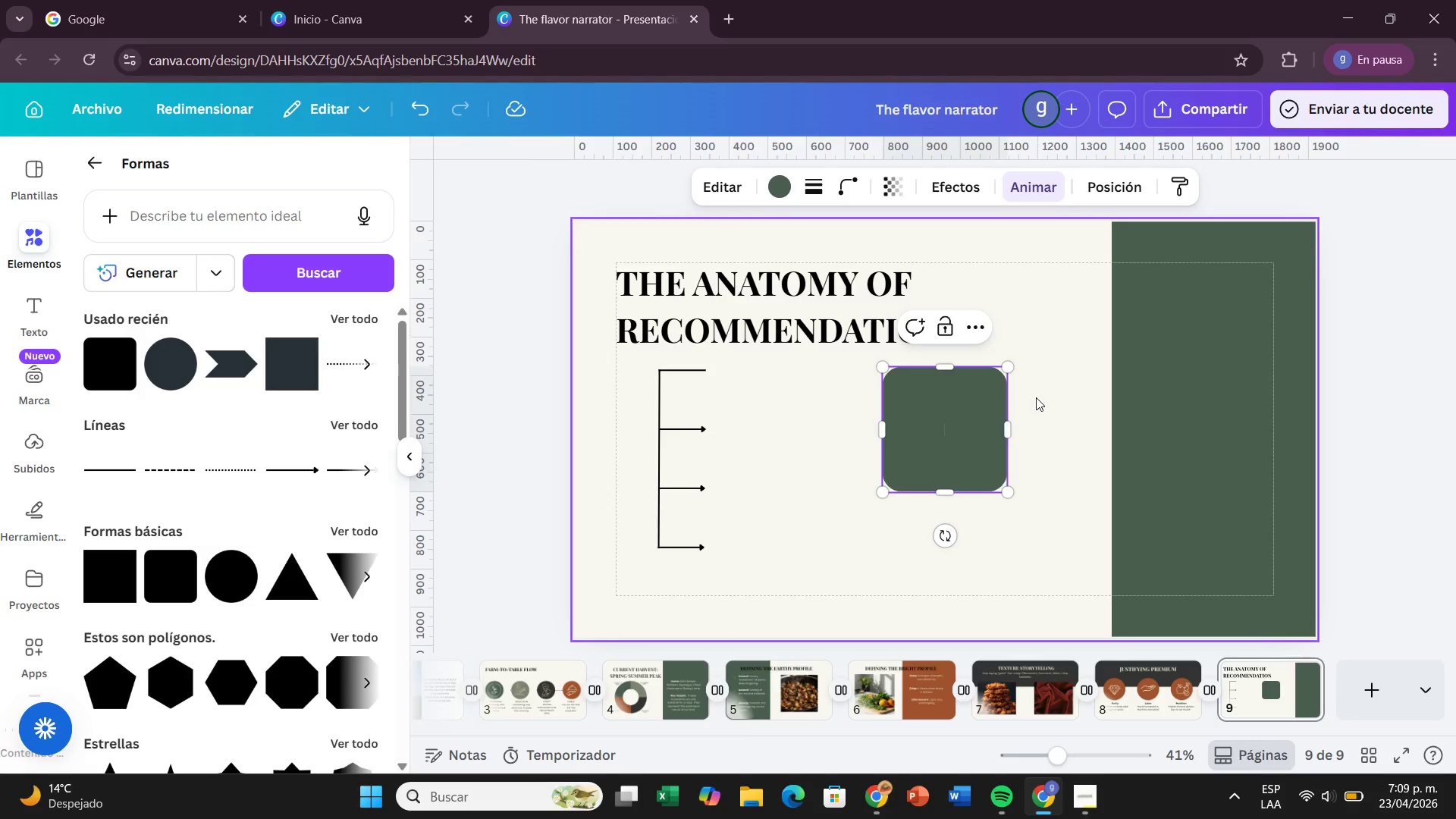 
left_click_drag(start_coordinate=[957, 421], to_coordinate=[783, 400])
 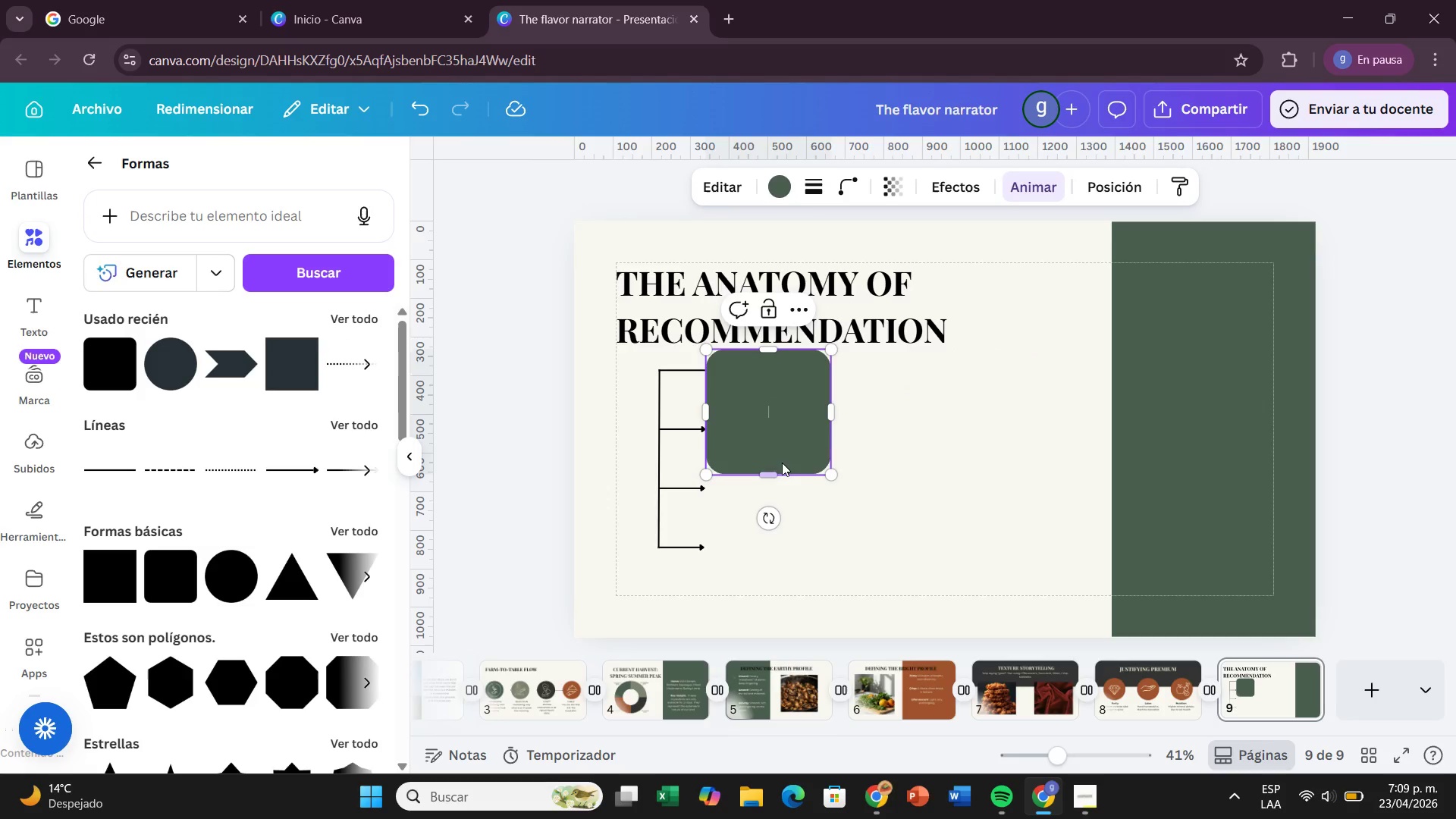 
left_click_drag(start_coordinate=[778, 471], to_coordinate=[761, 403])
 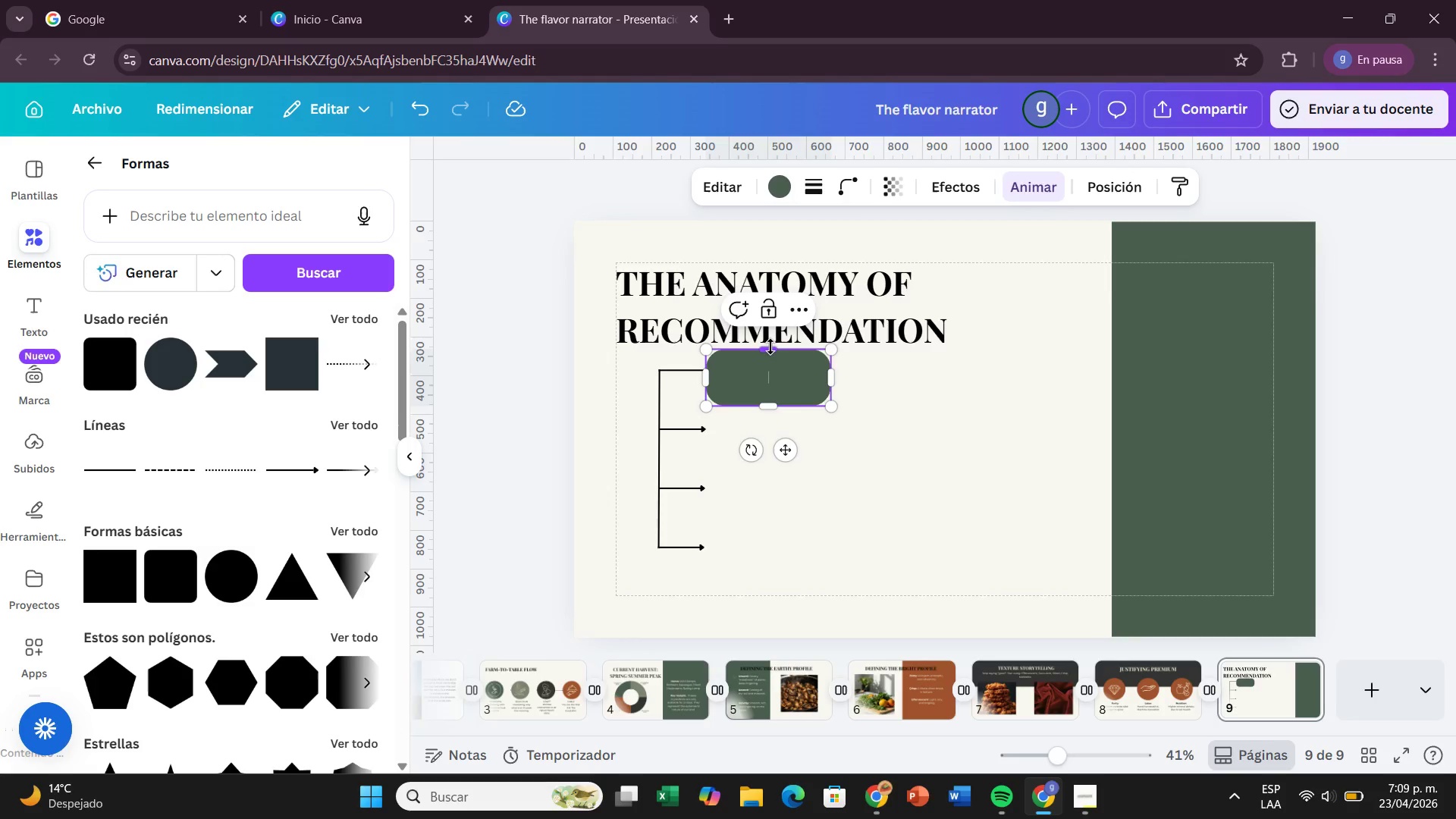 
left_click_drag(start_coordinate=[770, 347], to_coordinate=[775, 353])
 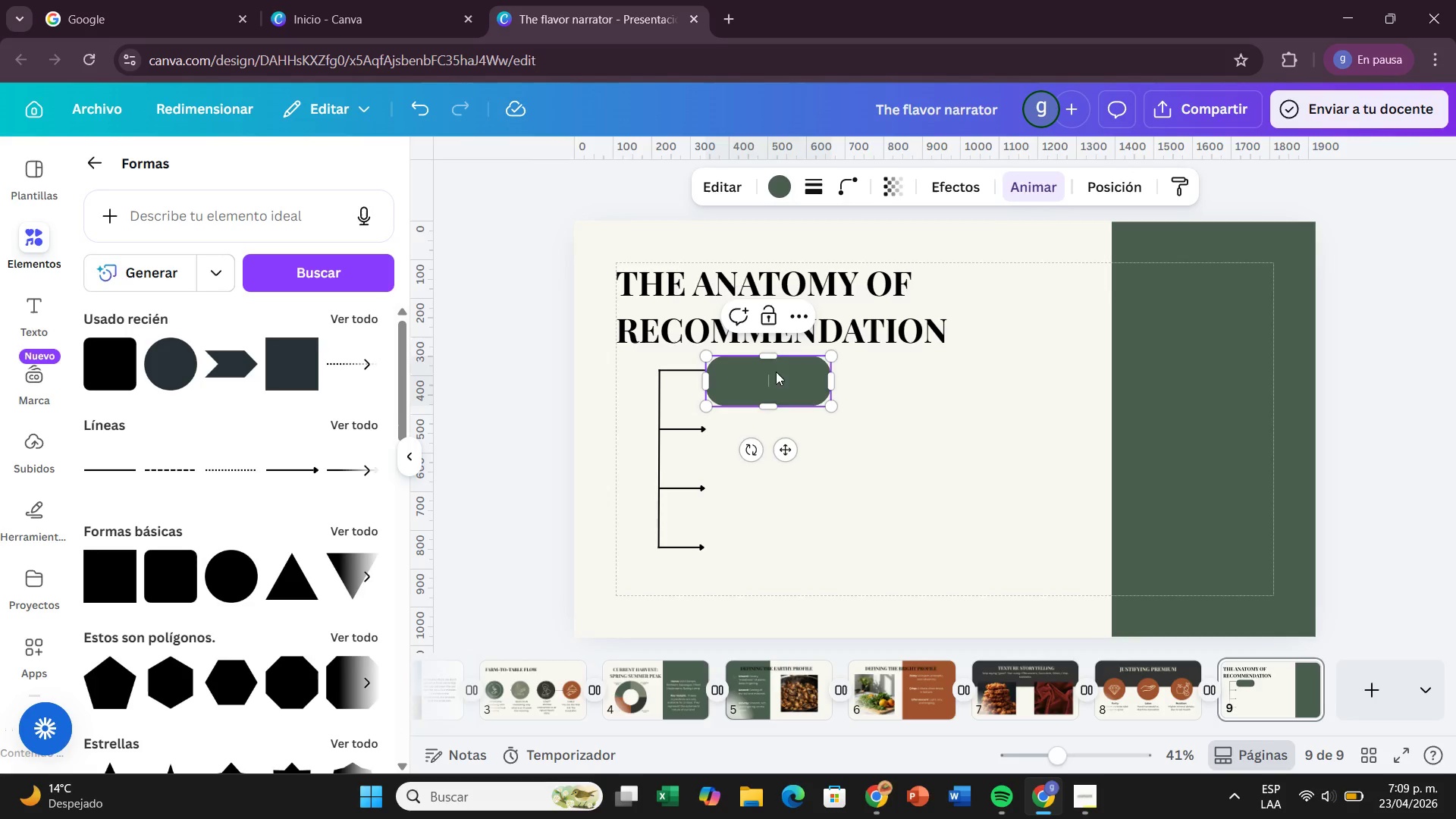 
left_click_drag(start_coordinate=[776, 375], to_coordinate=[772, 366])
 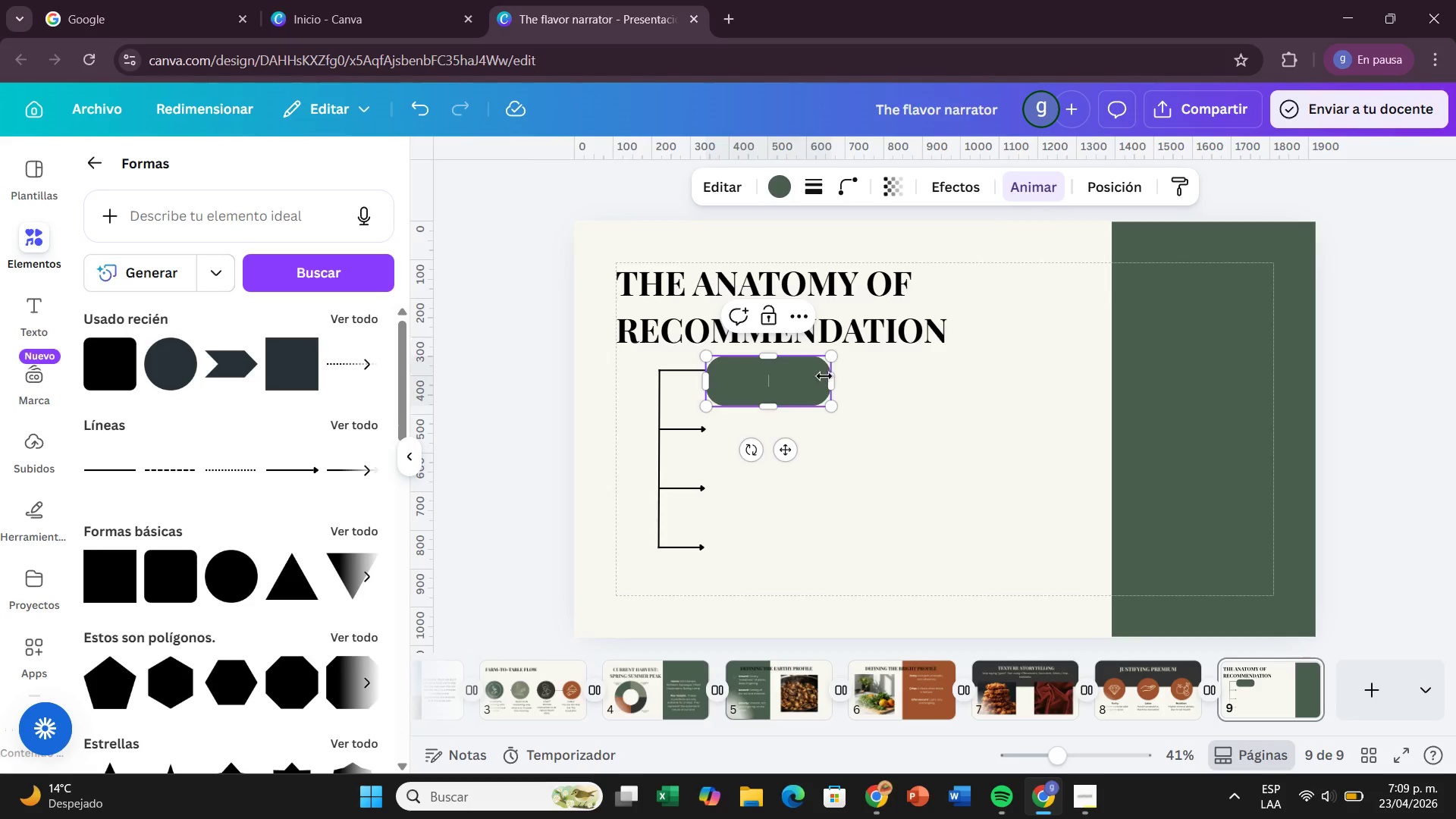 
left_click_drag(start_coordinate=[826, 376], to_coordinate=[1001, 366])
 